 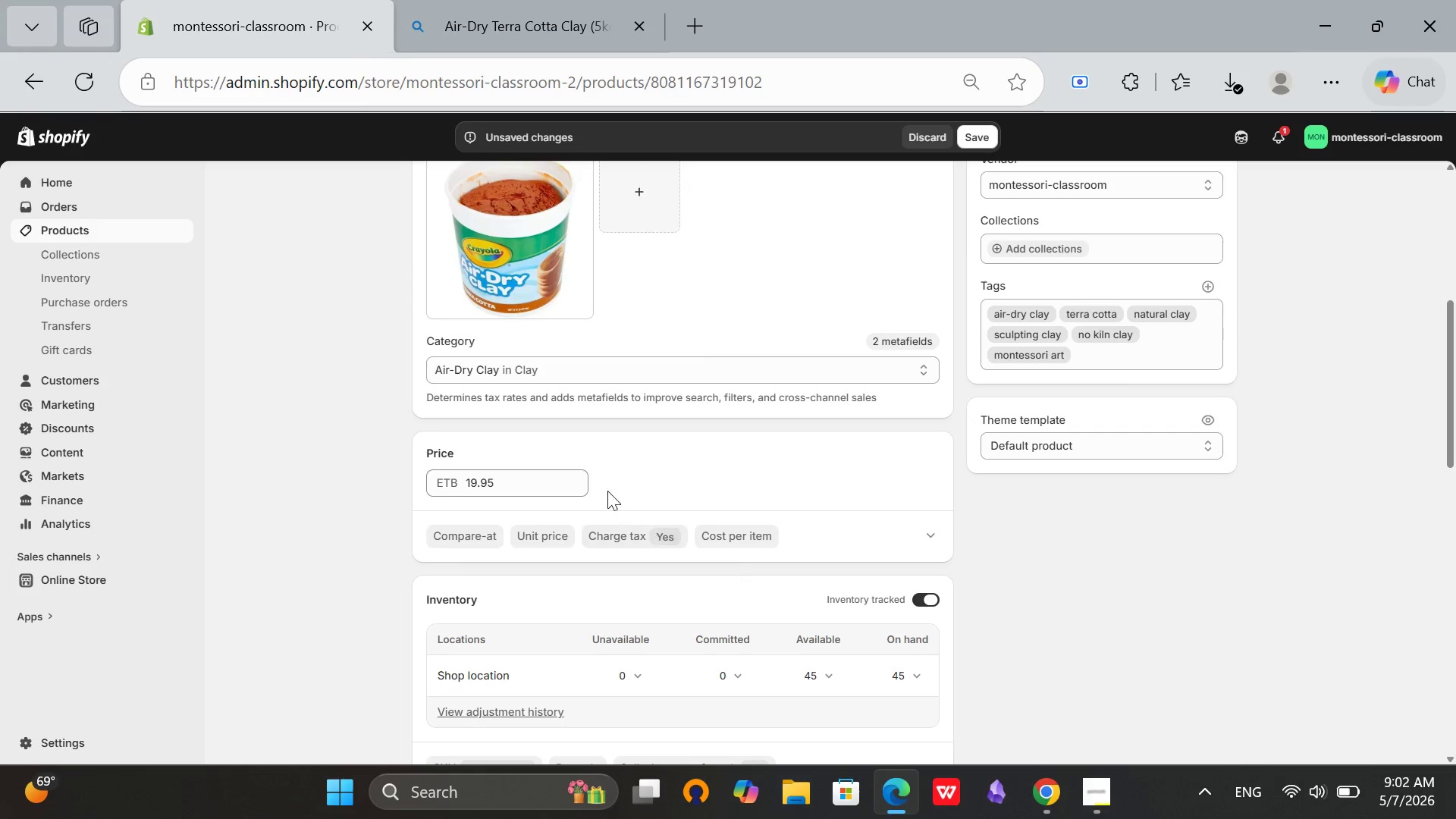 
left_click([522, 250])
 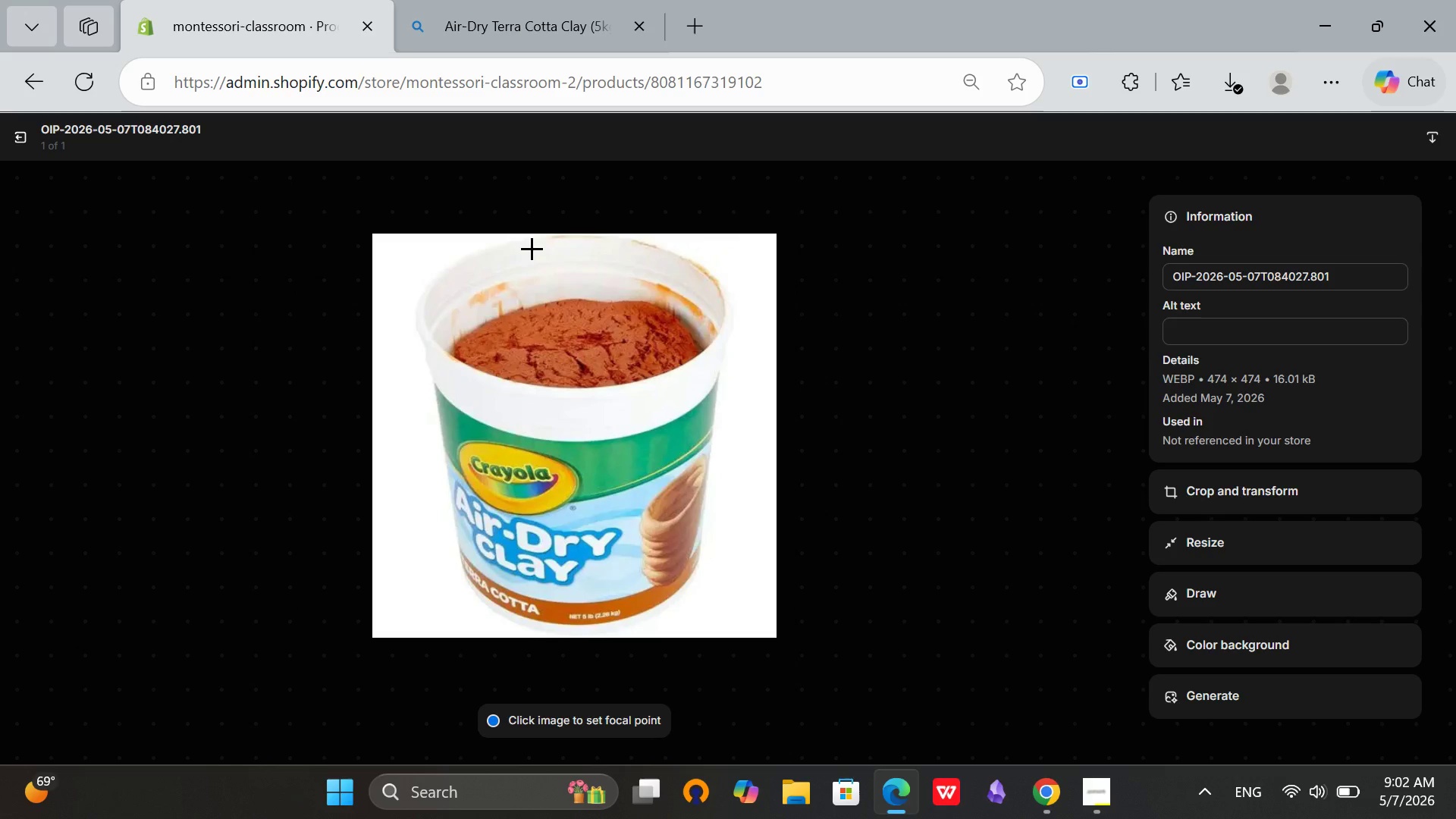 
wait(7.33)
 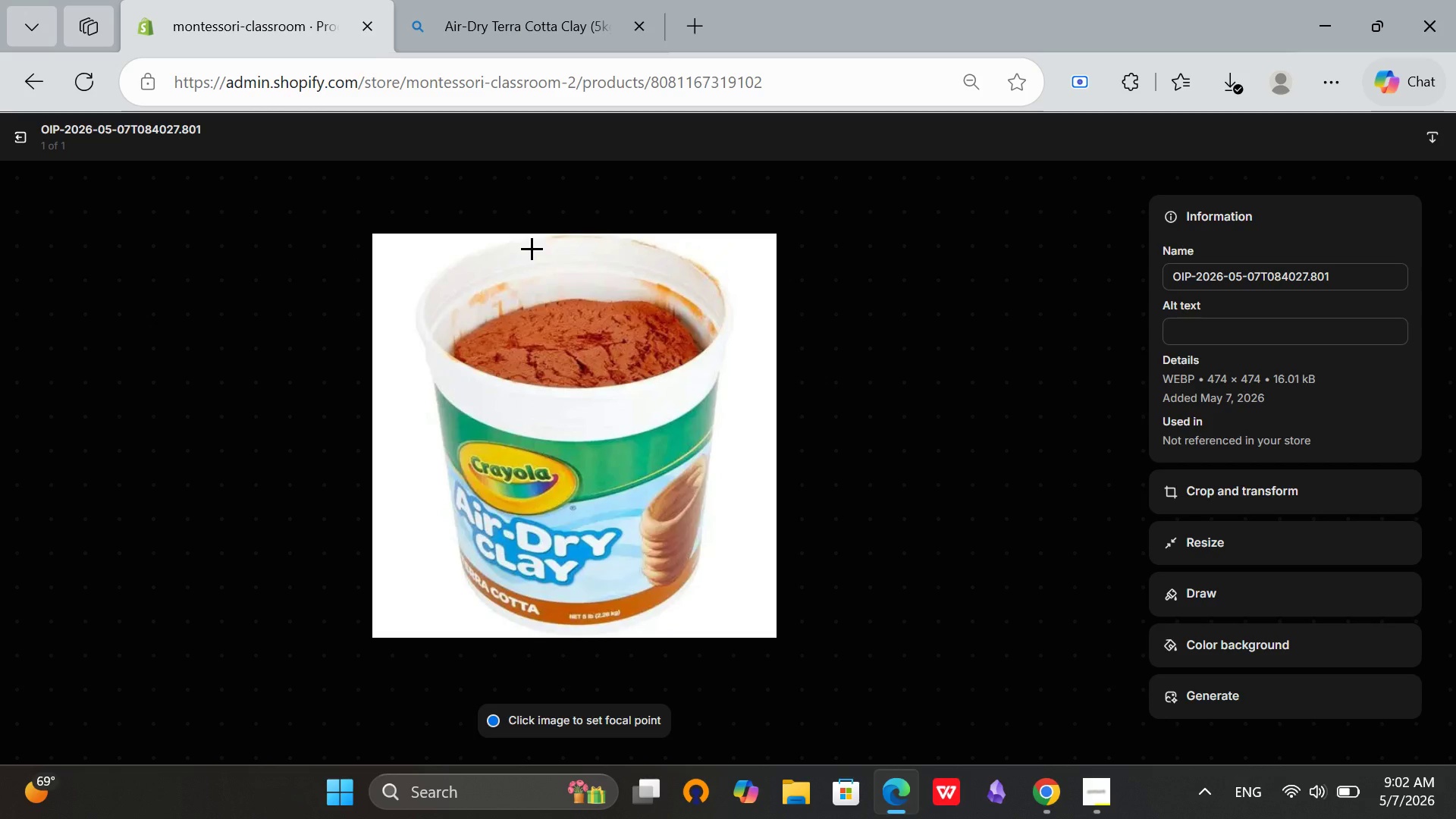 
left_click([1196, 342])
 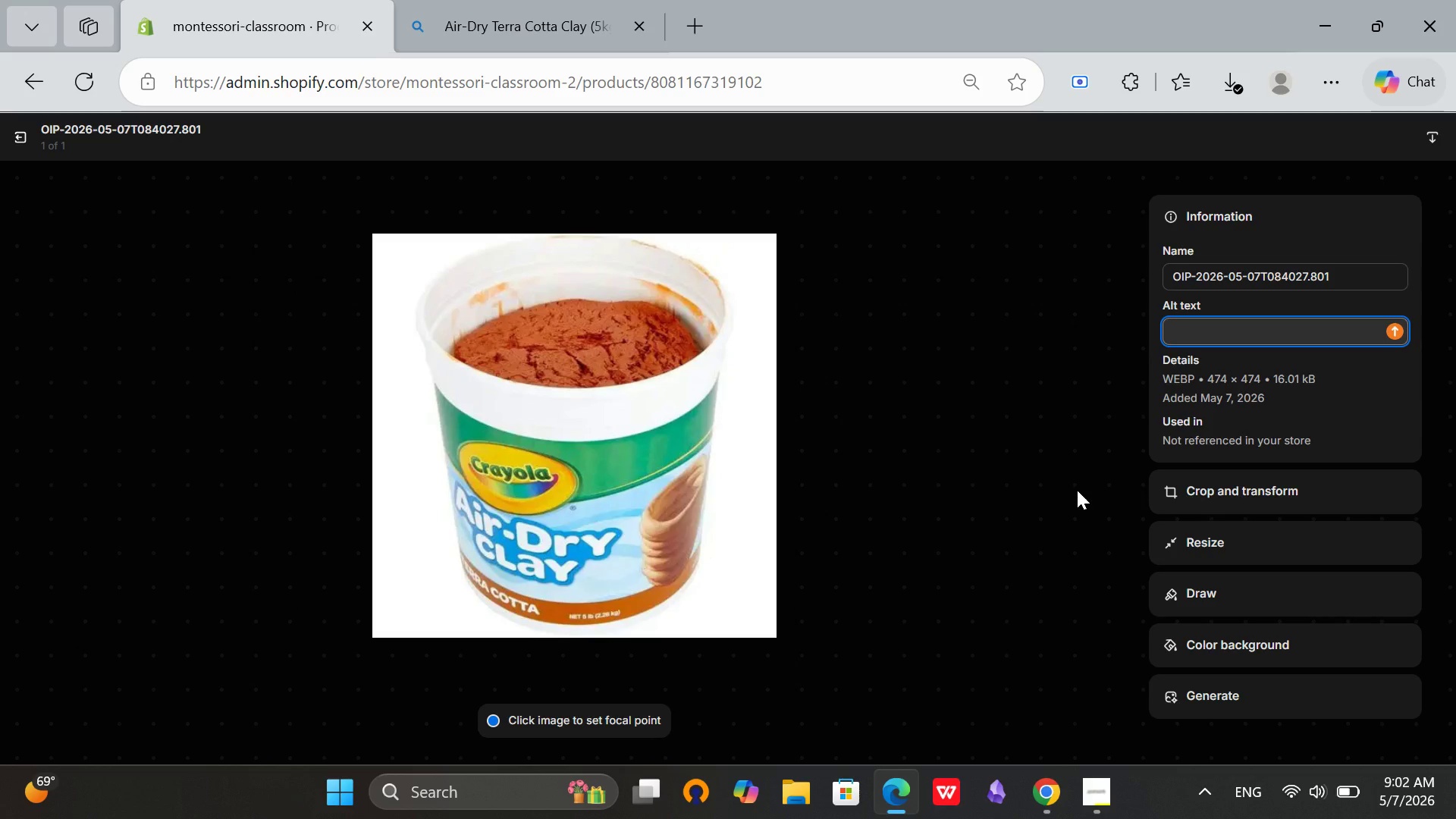 
type(Willowbrook Montss)
key(Backspace)
key(Backspace)
type(essori Air-Dry Terra Cotta Vl)
key(Backspace)
key(Backspace)
type(Clay (5kg) from our Perishable)
 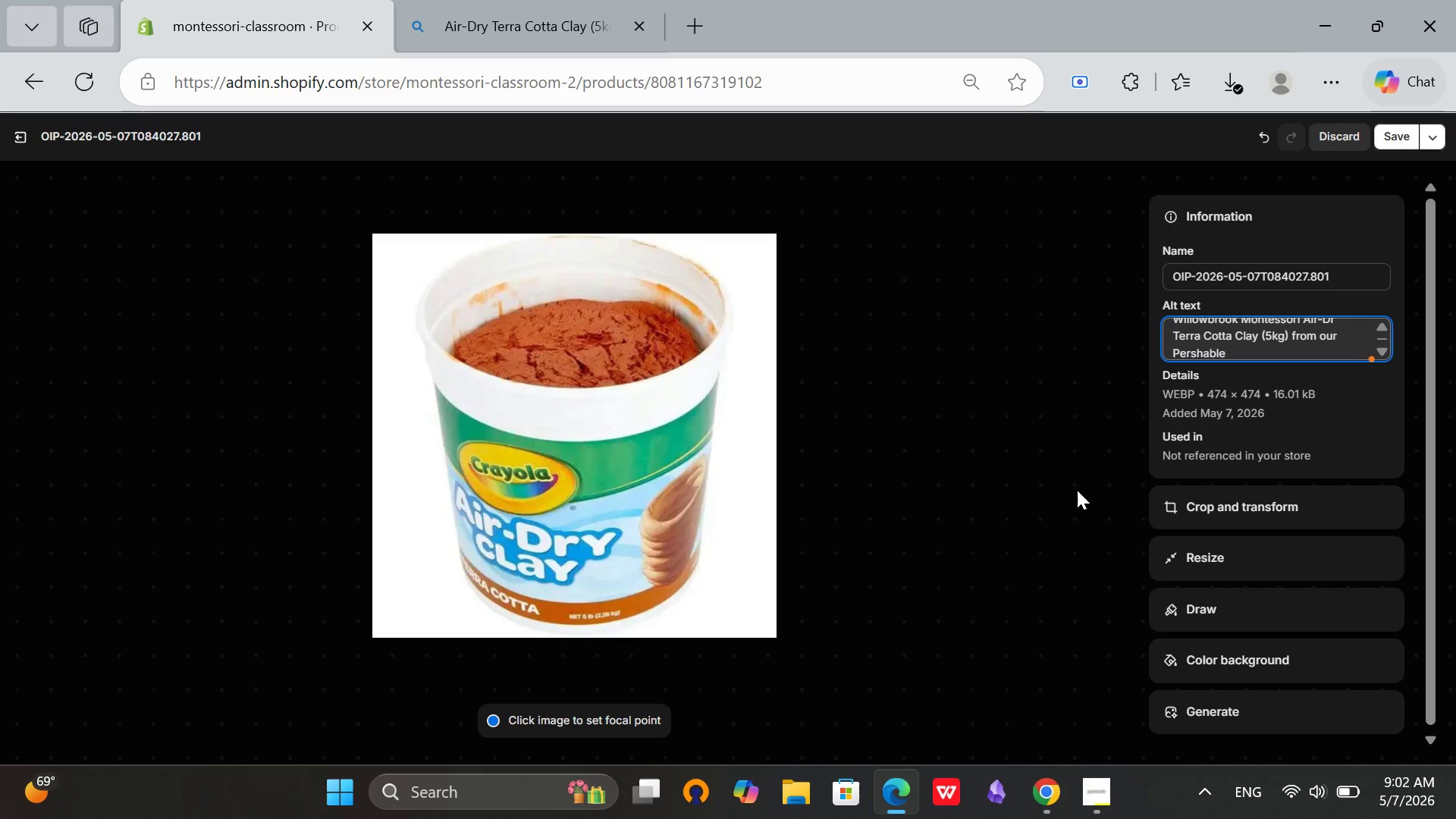 
hold_key(key=ArrowLeft, duration=0.77)
 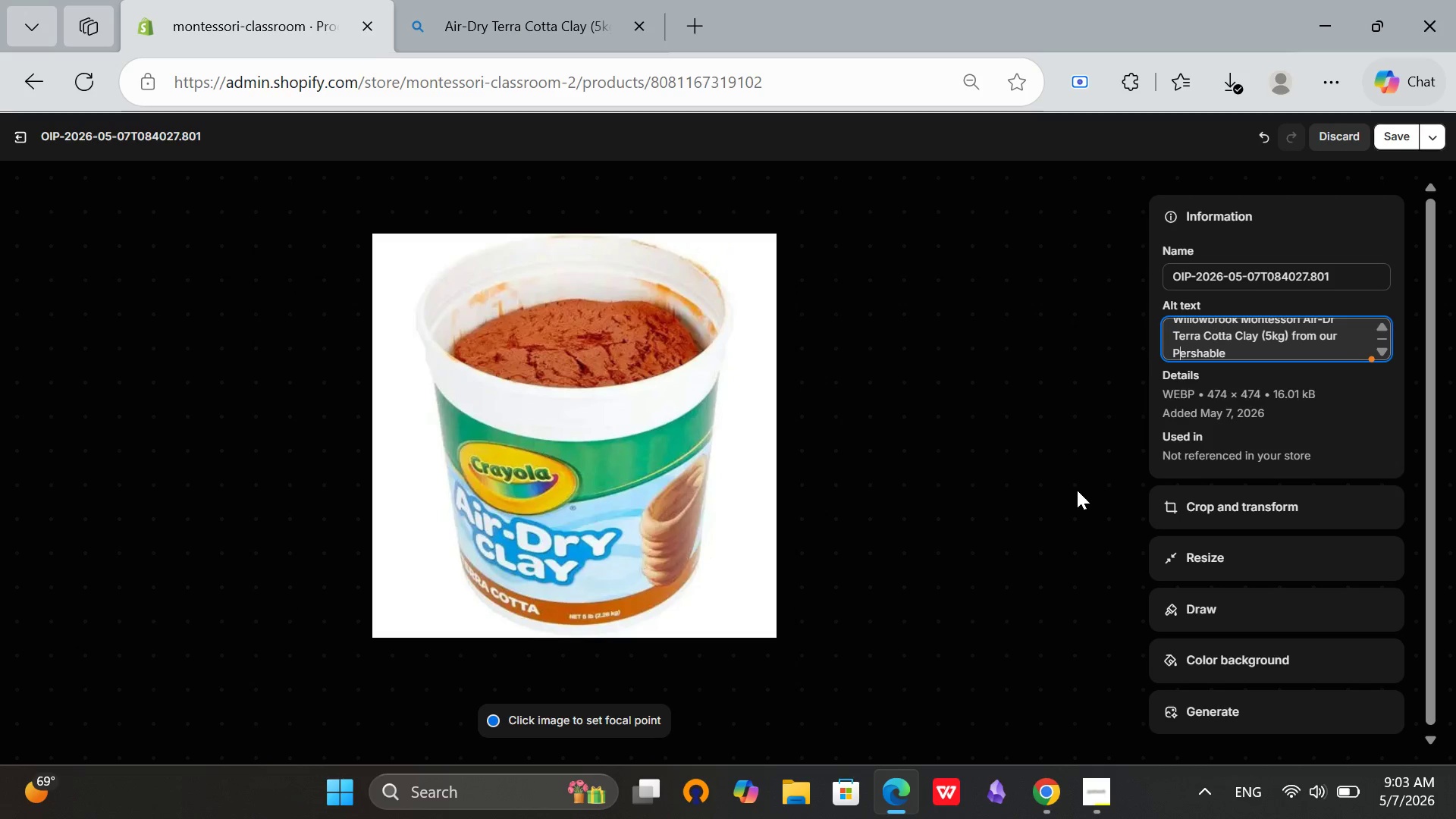 
key(ArrowRight)
 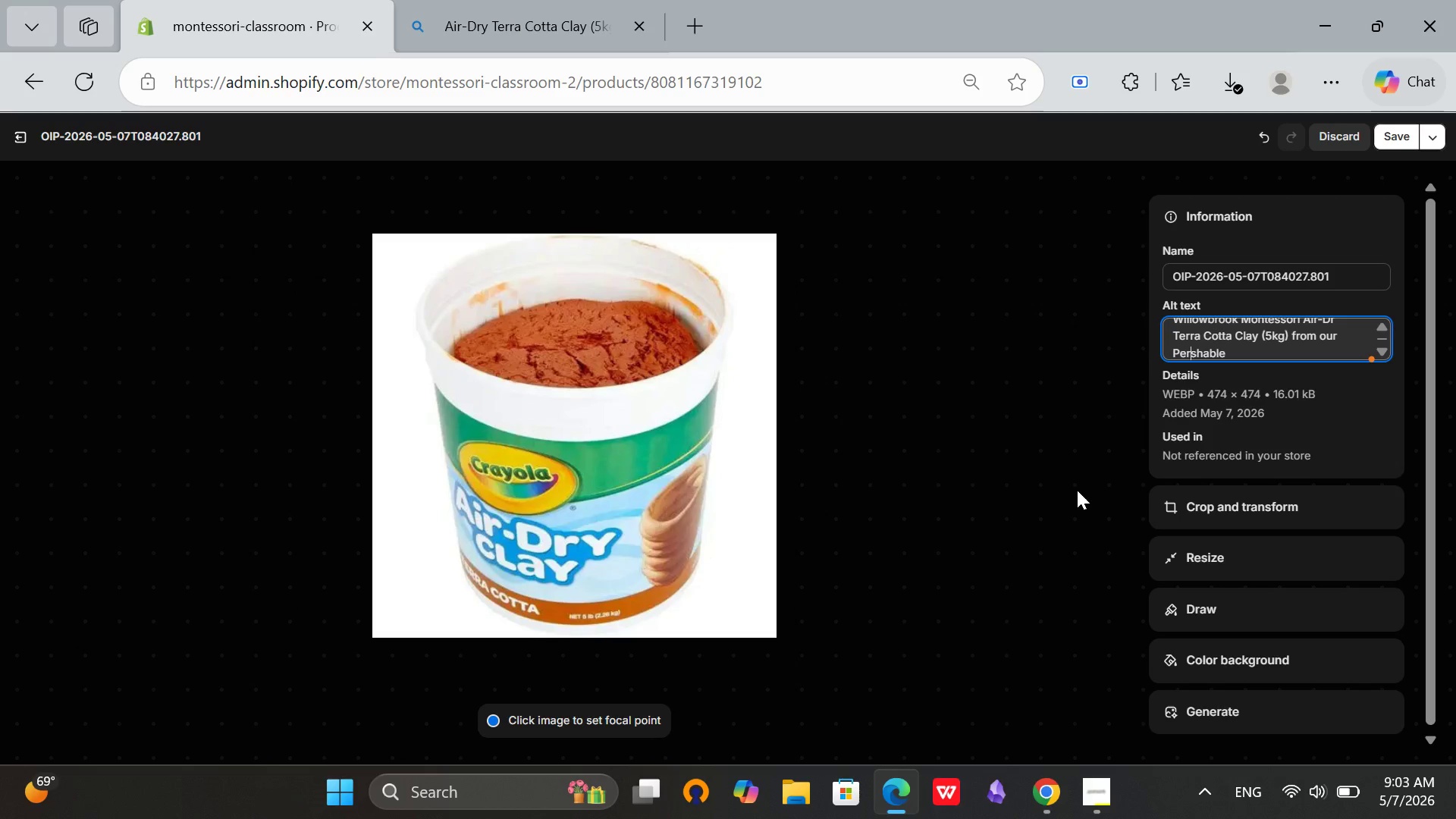 
key(ArrowRight)
 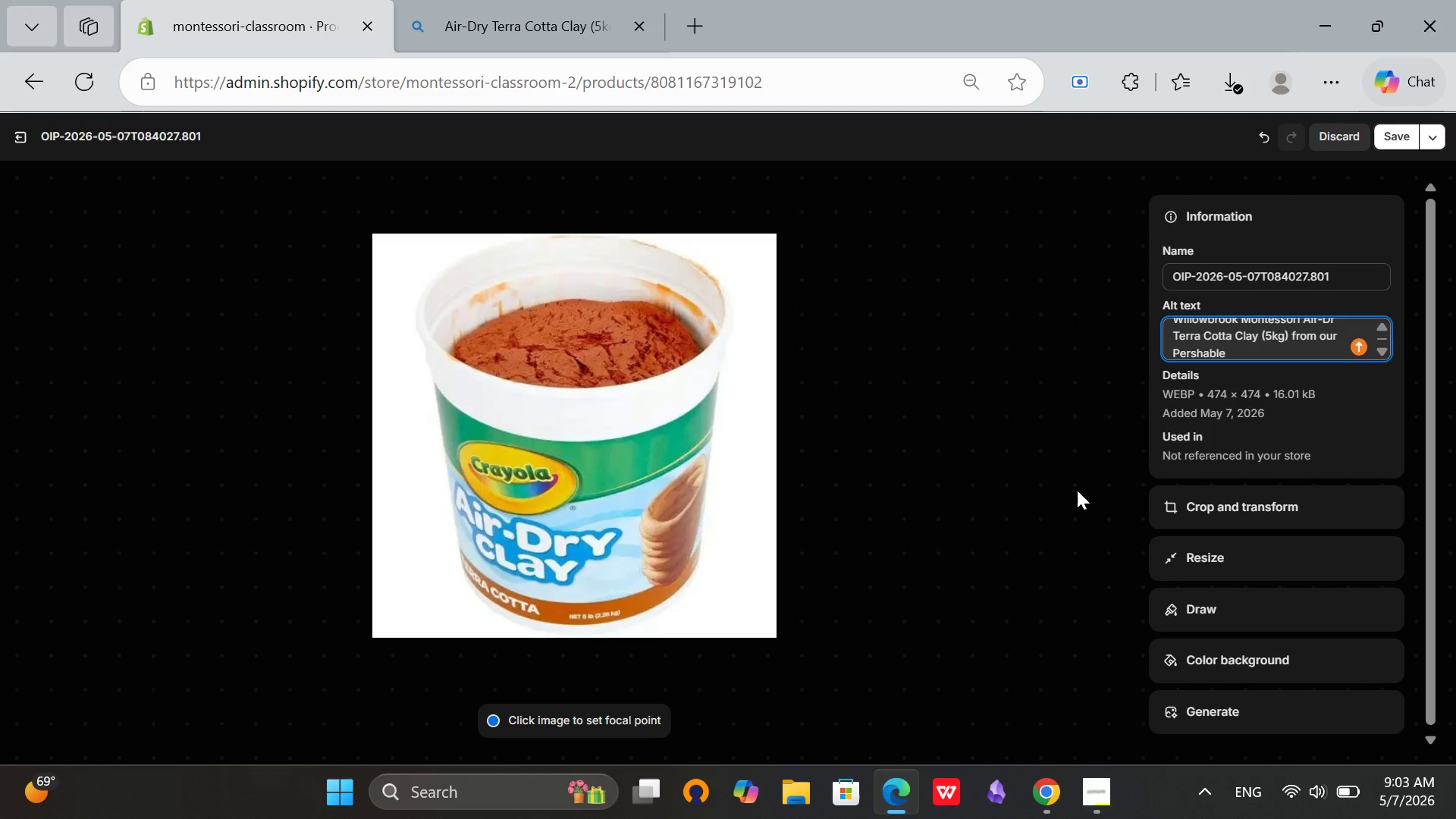 
key(I)
 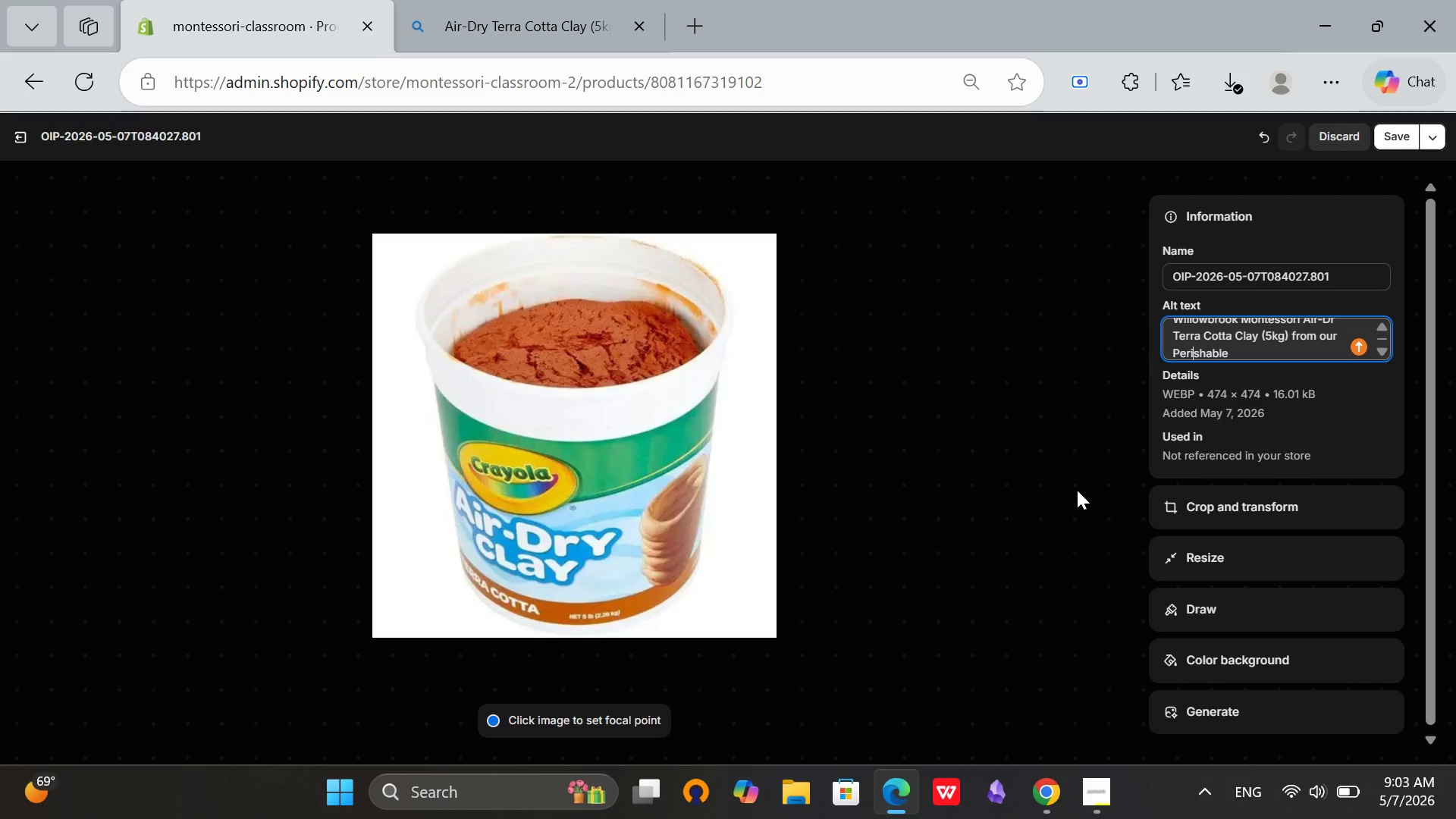 
hold_key(key=ArrowRight, duration=0.53)
 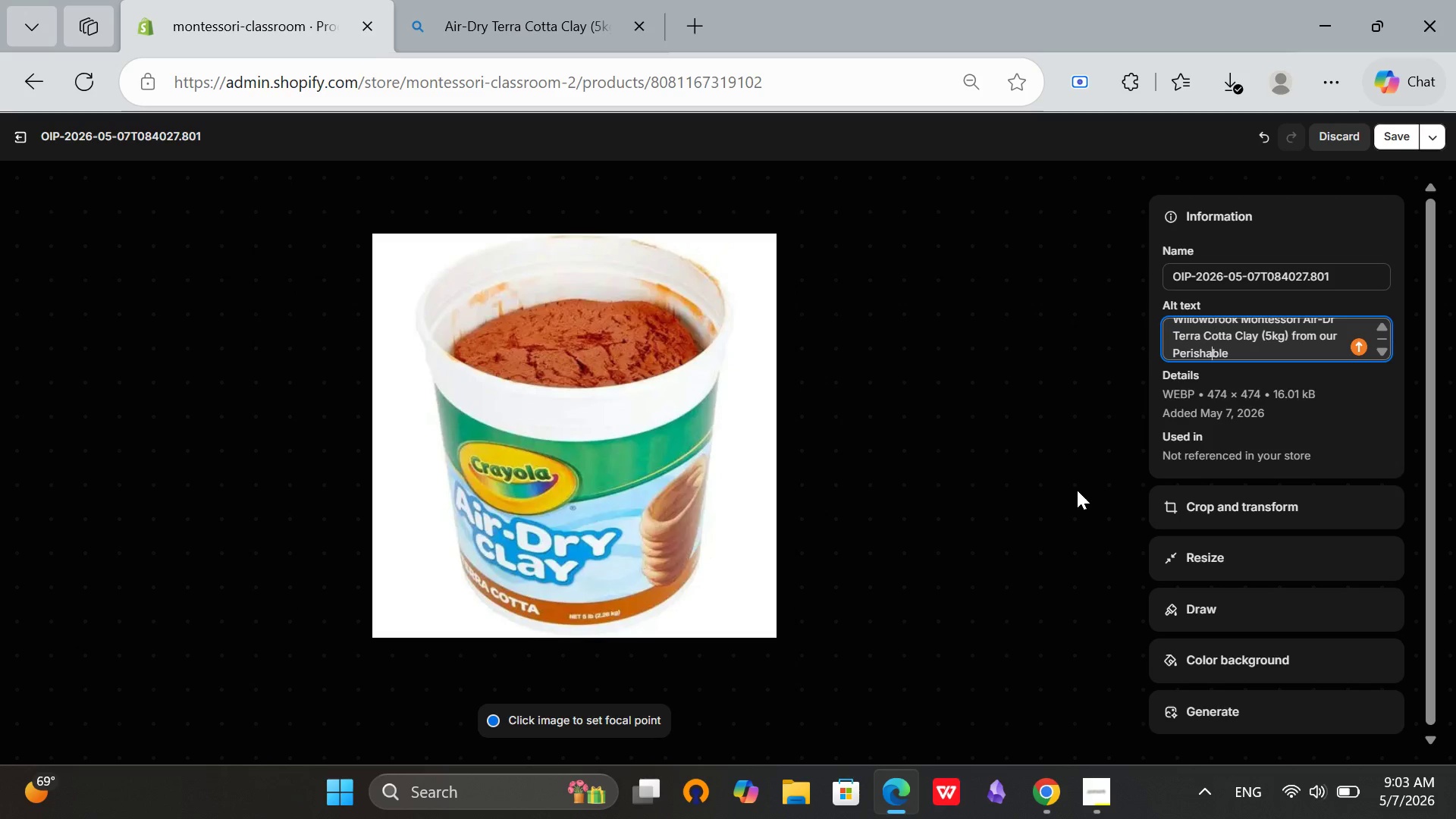 
key(ArrowRight)
 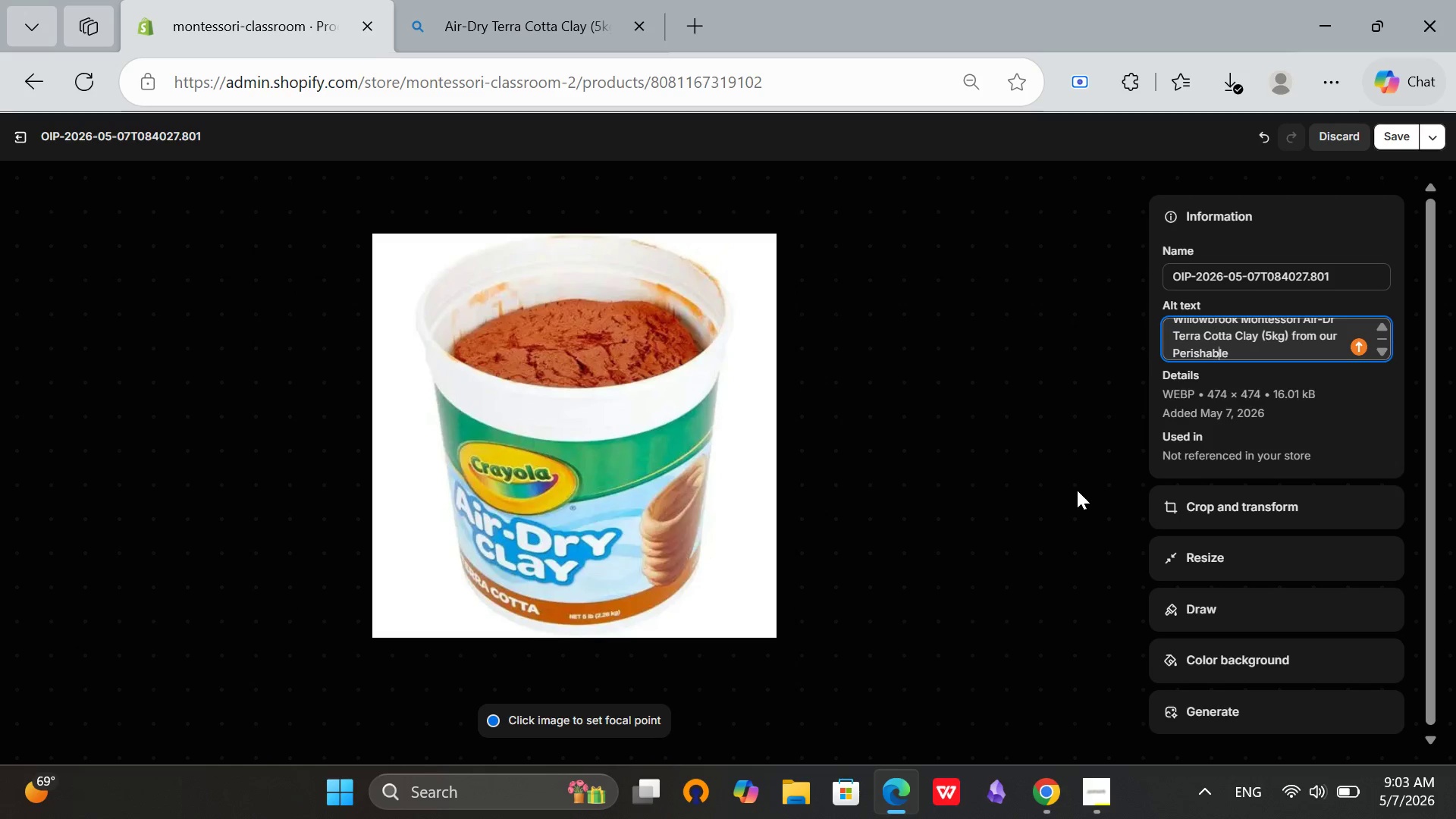 
key(ArrowRight)
 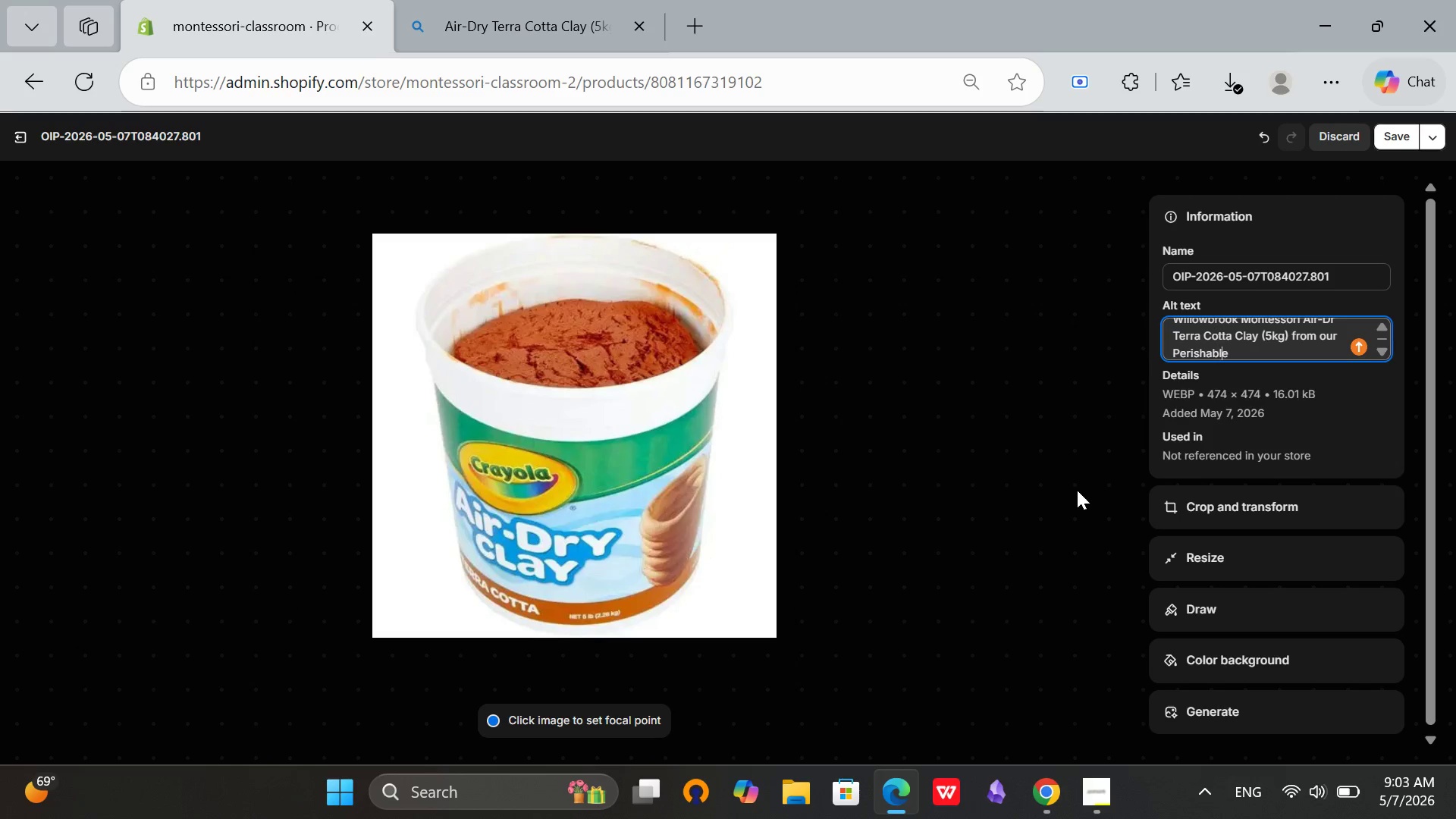 
key(ArrowRight)
 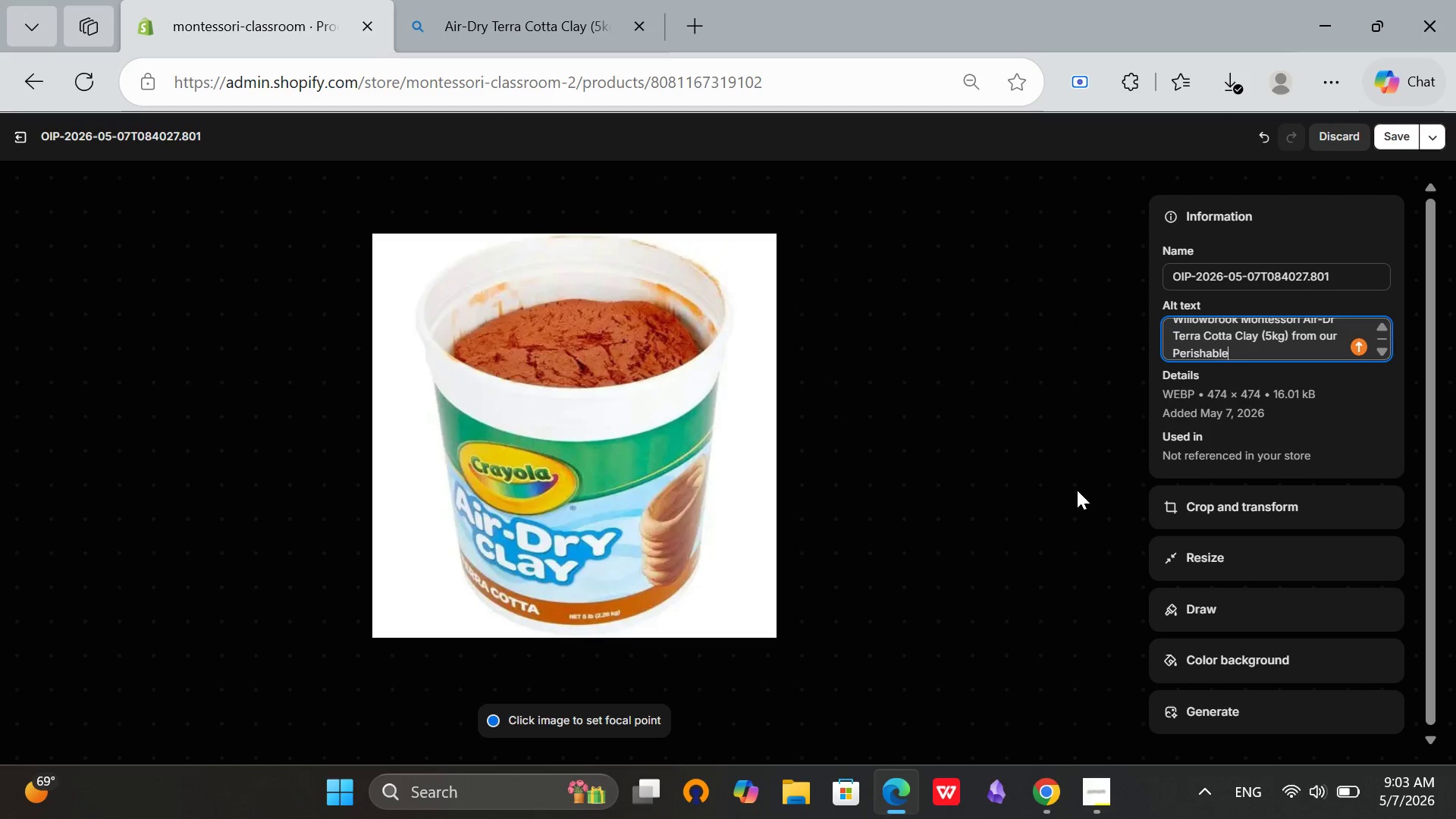 
key(ArrowRight)
 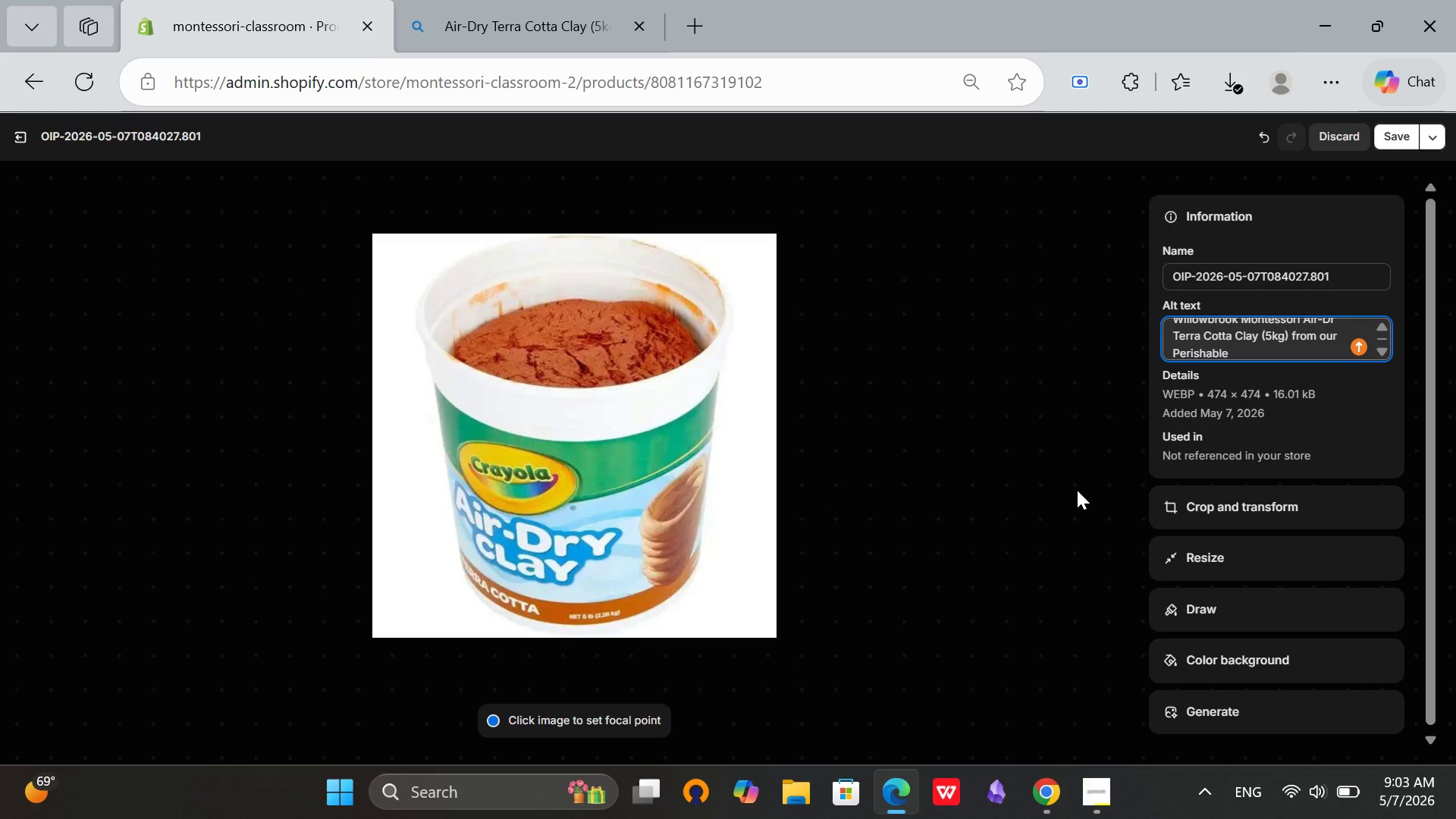 
type( collectin - 5kg block of natural)
 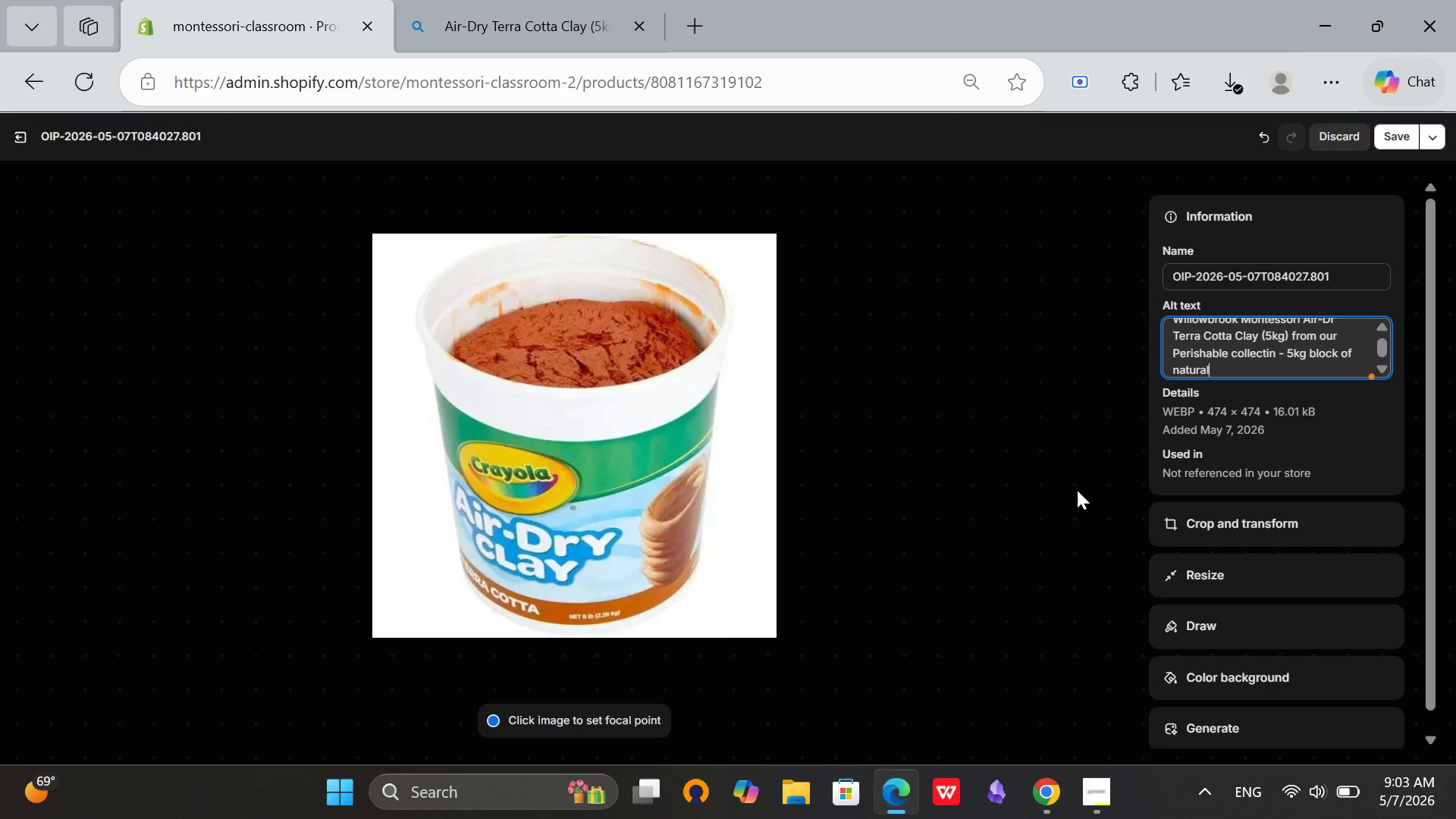 
type( air-dry )
key(Backspace)
type(y clay)
 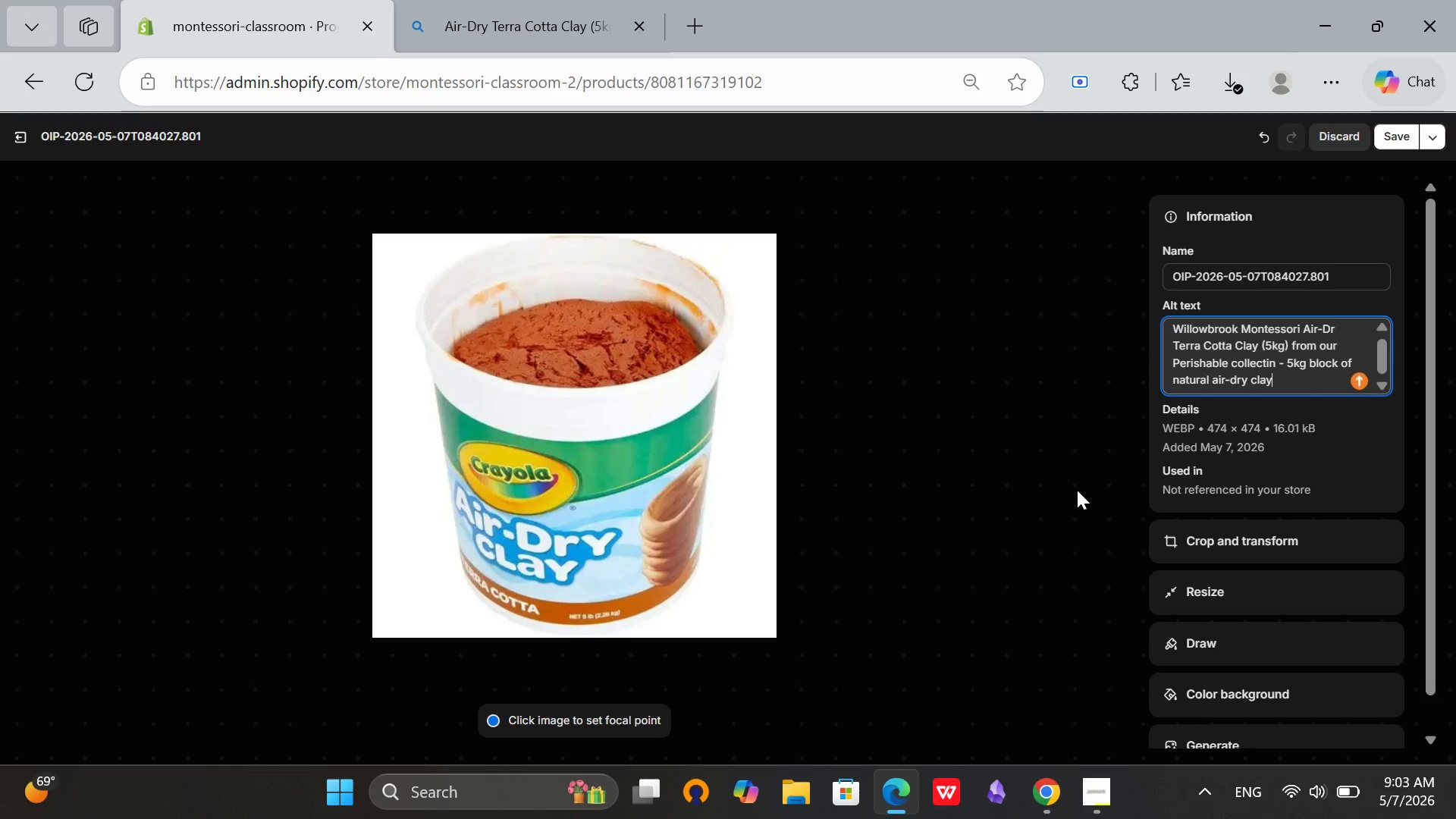 
wait(6.16)
 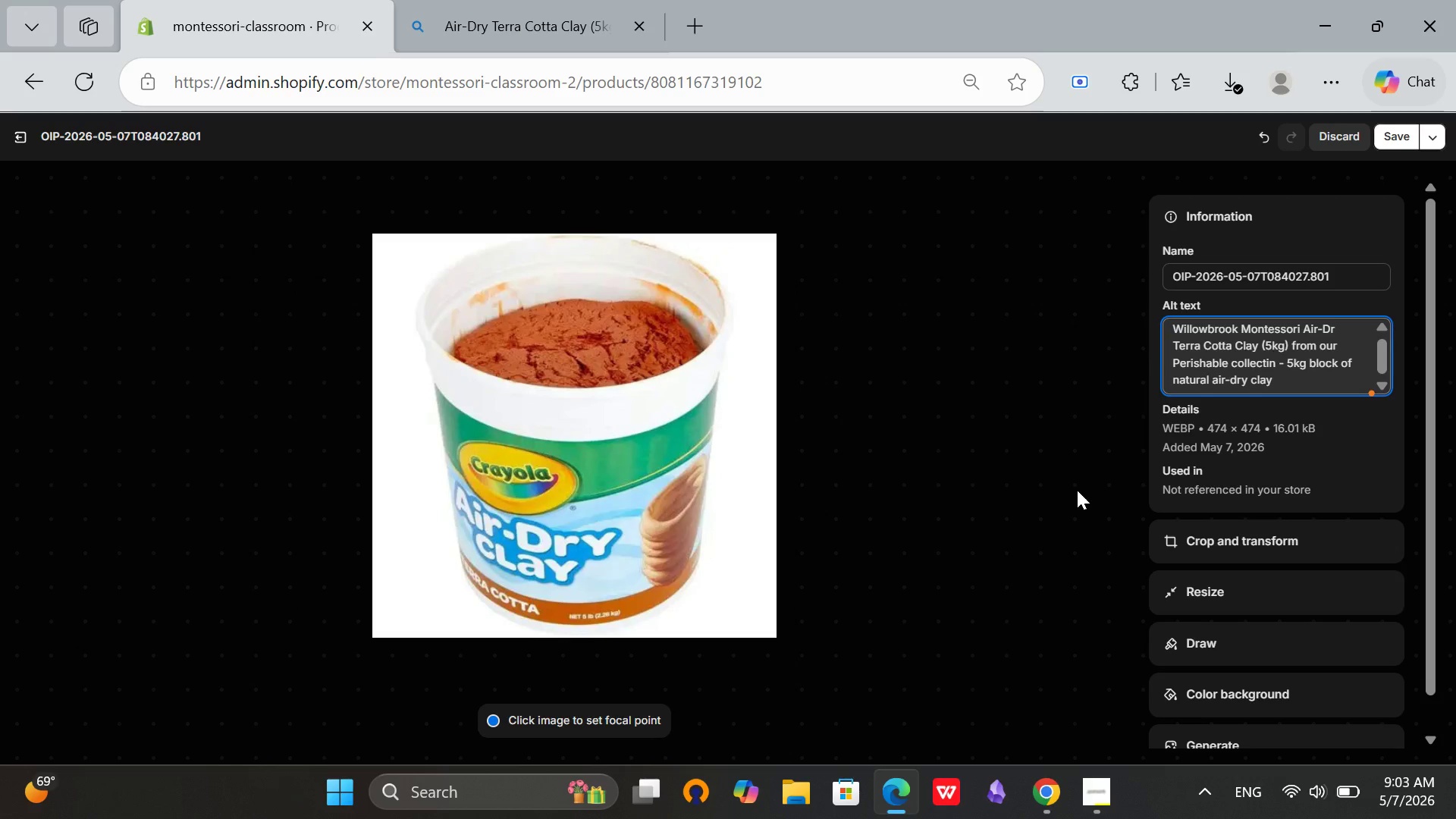 
left_click([1387, 131])
 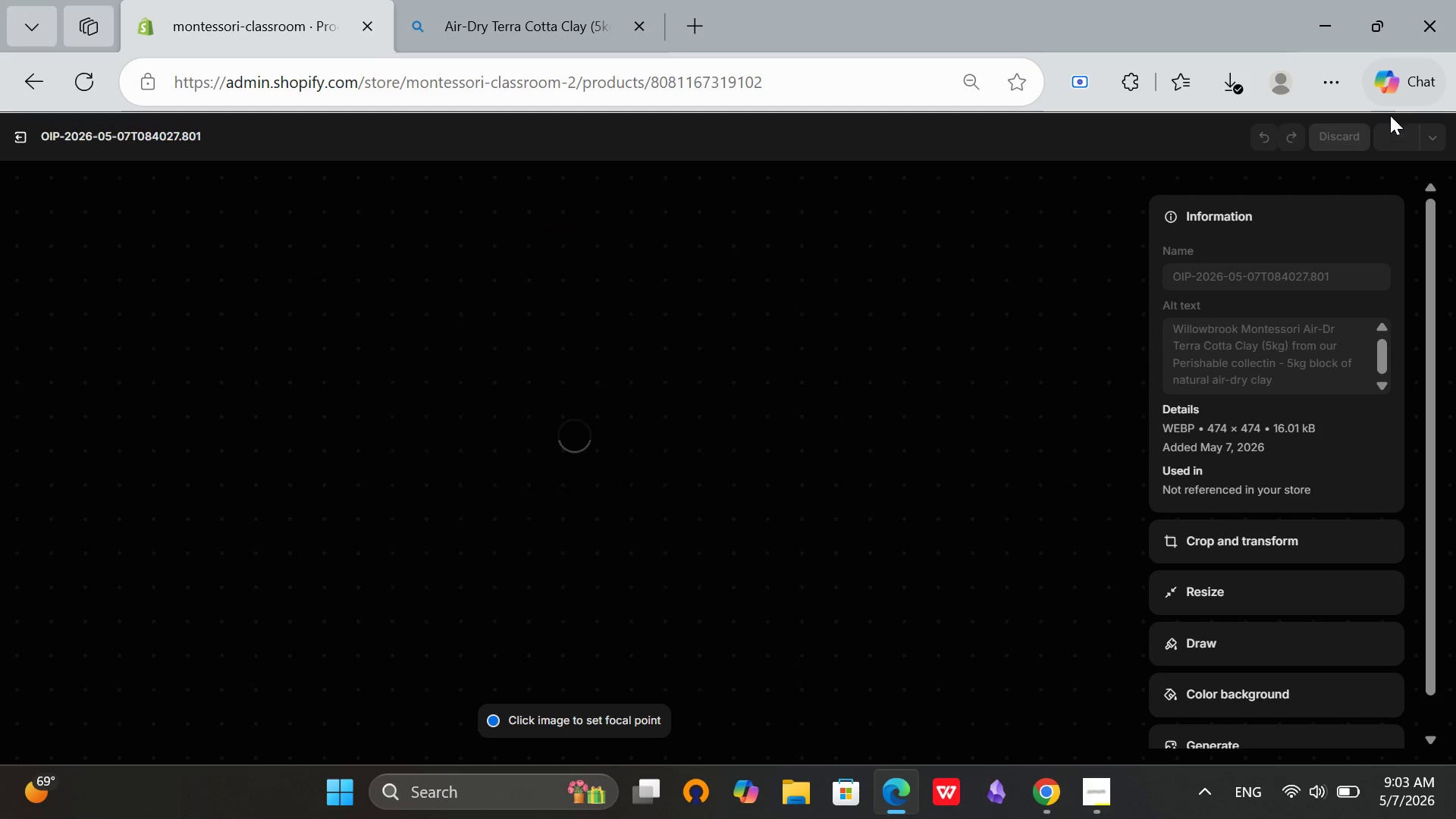 
mouse_move([1318, 129])
 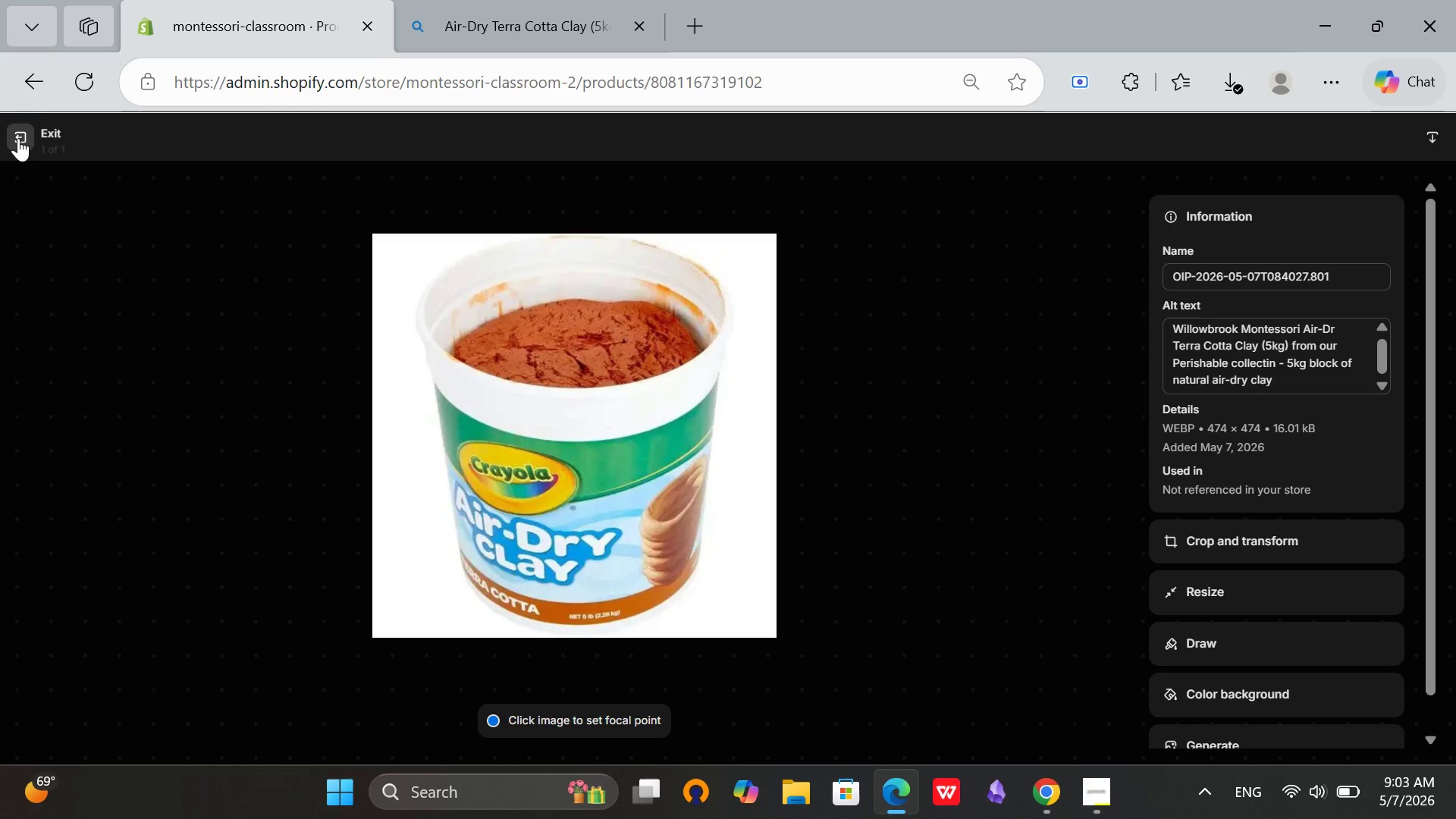 
left_click([18, 138])
 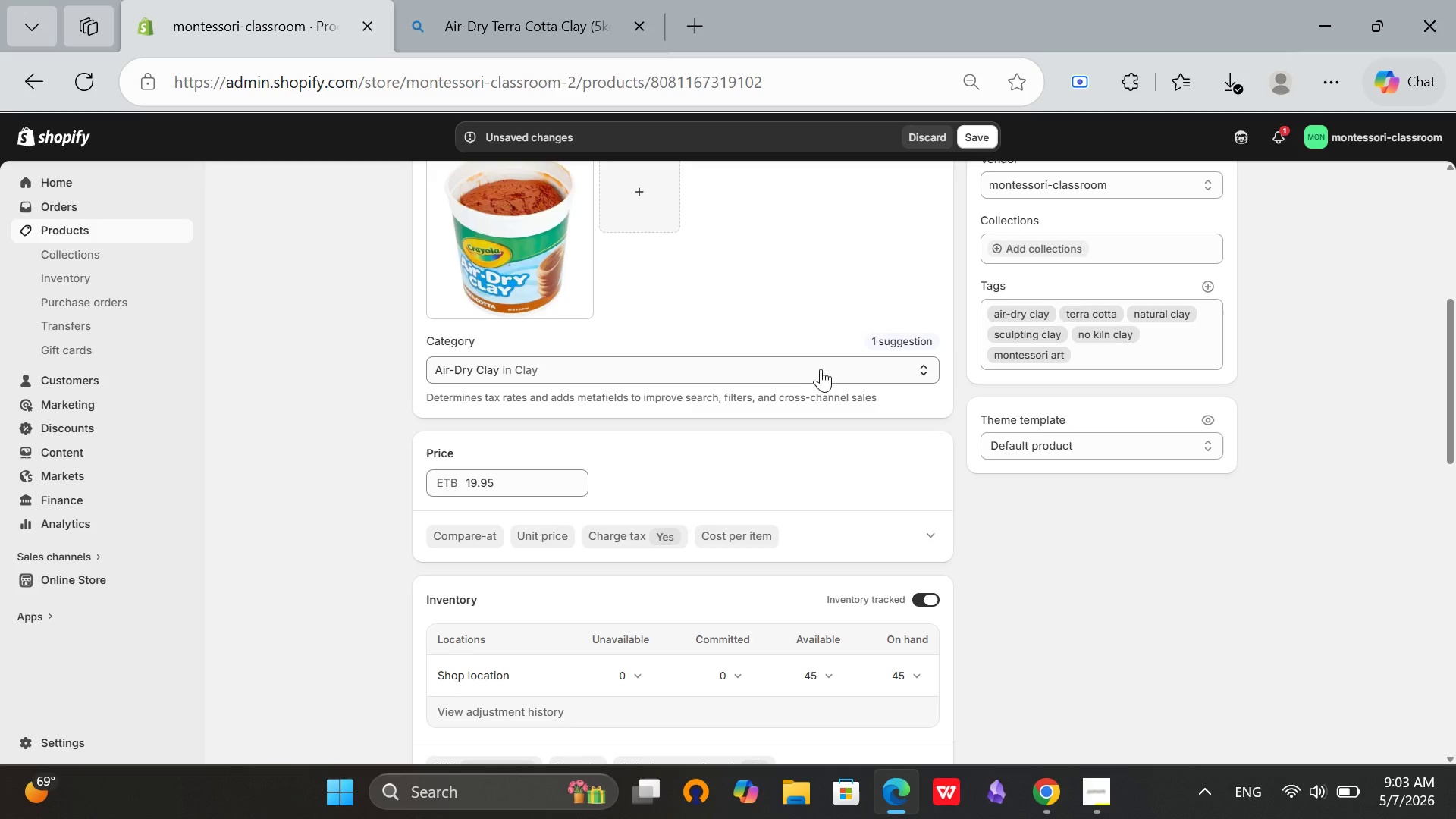 
scroll: coordinate [1023, 414], scroll_direction: up, amount: 4.0
 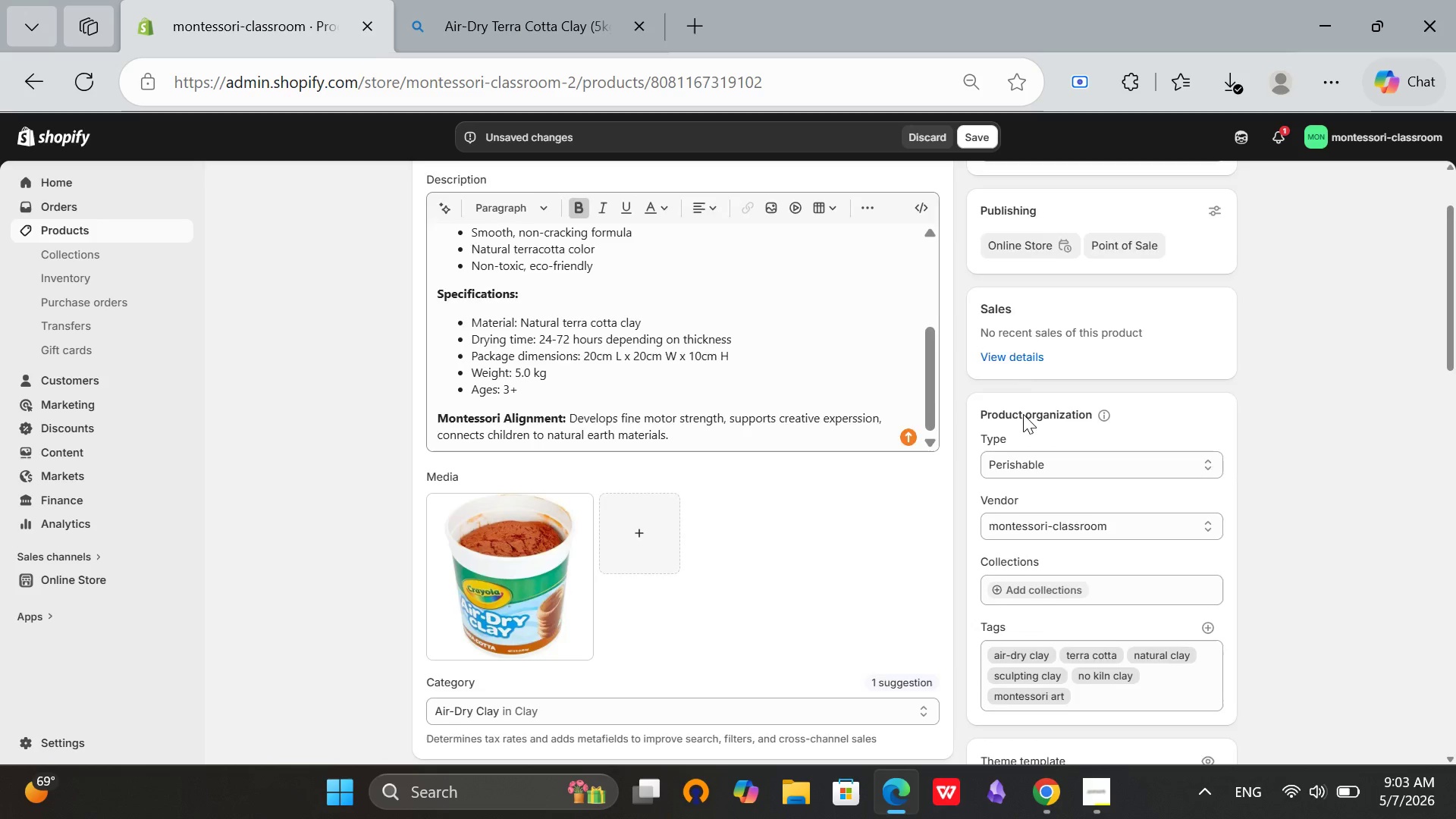 
scroll: coordinate [866, 391], scroll_direction: down, amount: 2.0
 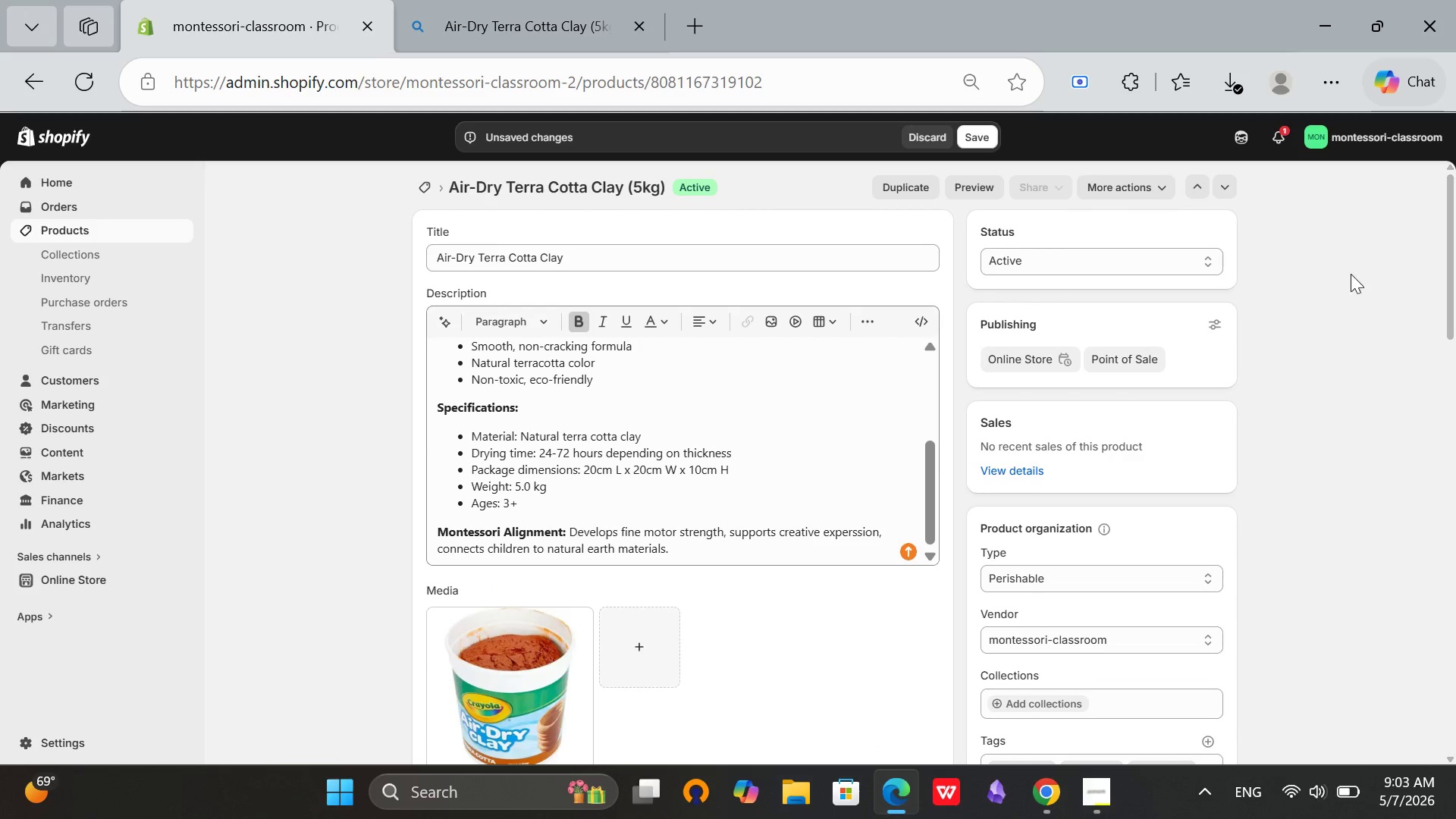 
scroll: coordinate [1276, 339], scroll_direction: up, amount: 1.0
 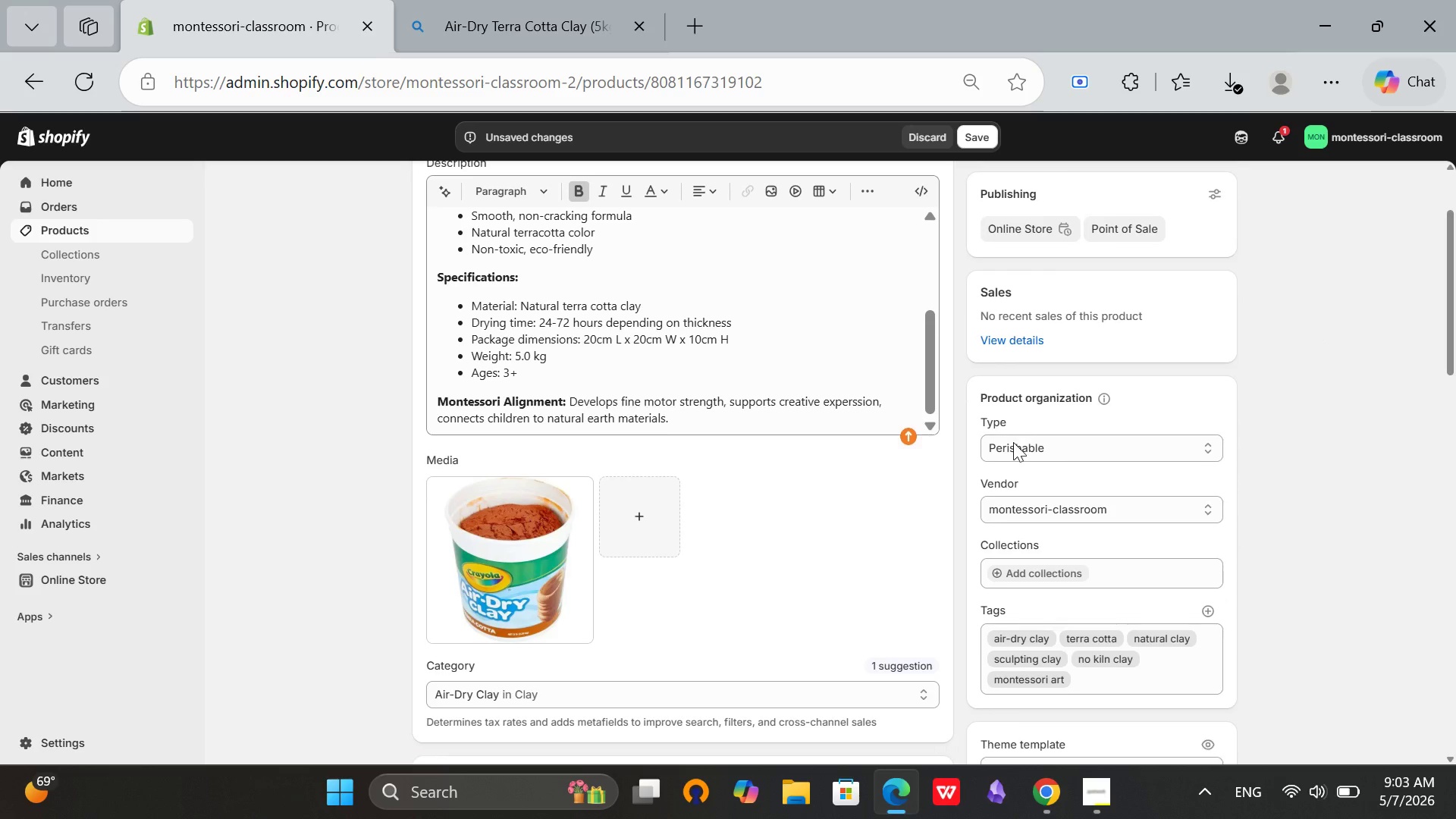 
scroll: coordinate [1018, 441], scroll_direction: down, amount: 3.0
 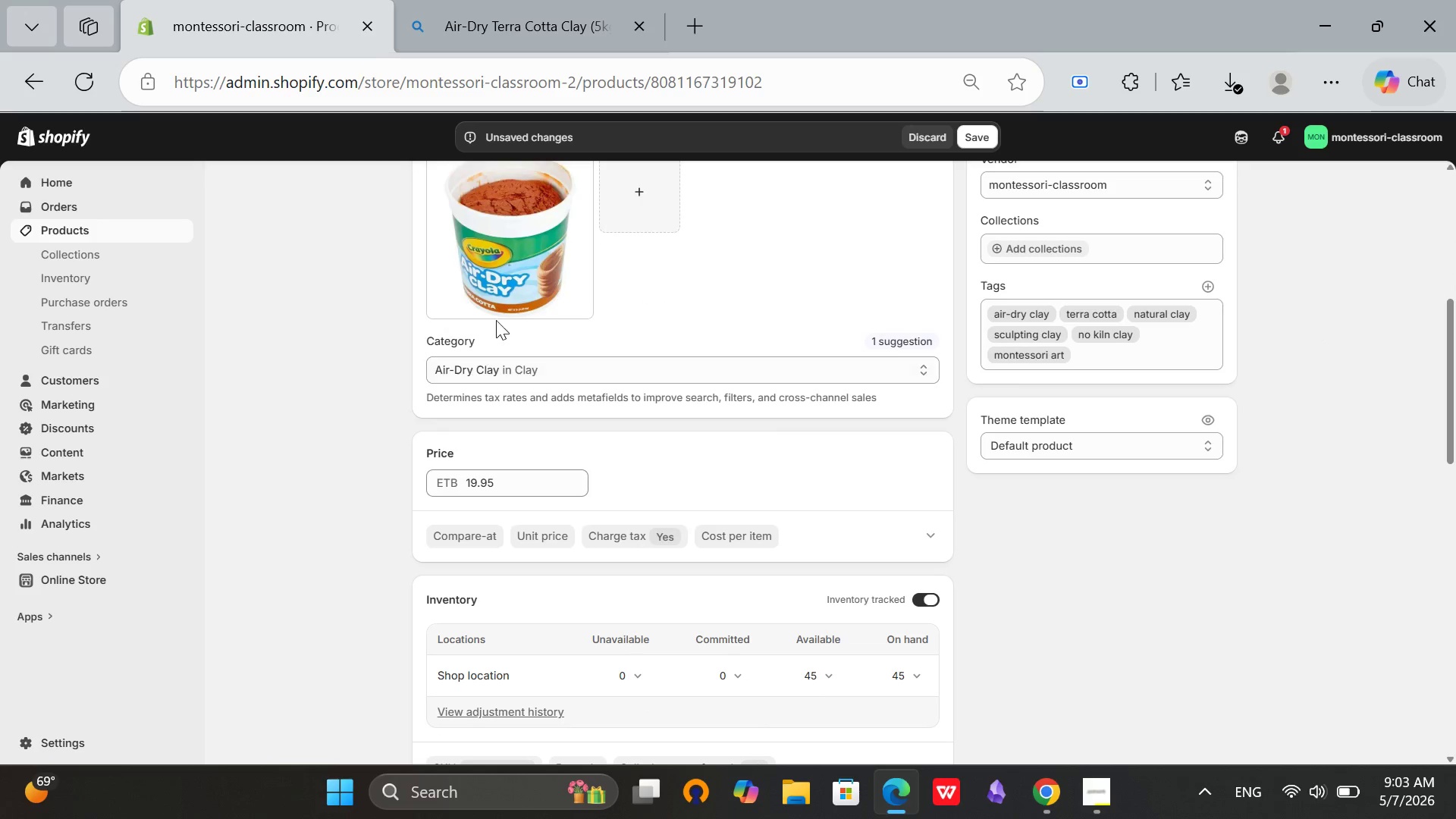 
left_click([557, 287])
 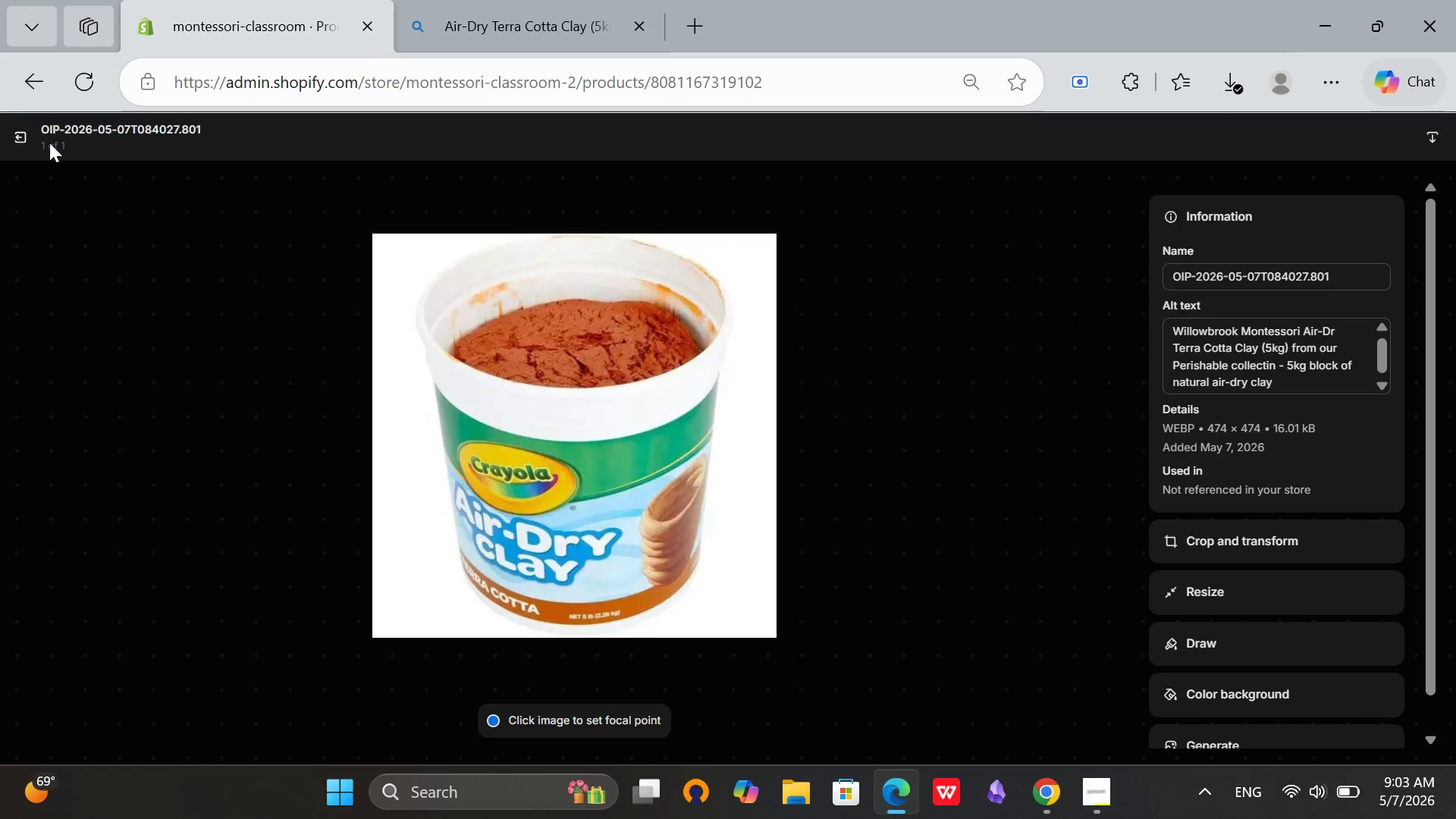 
left_click([36, 143])
 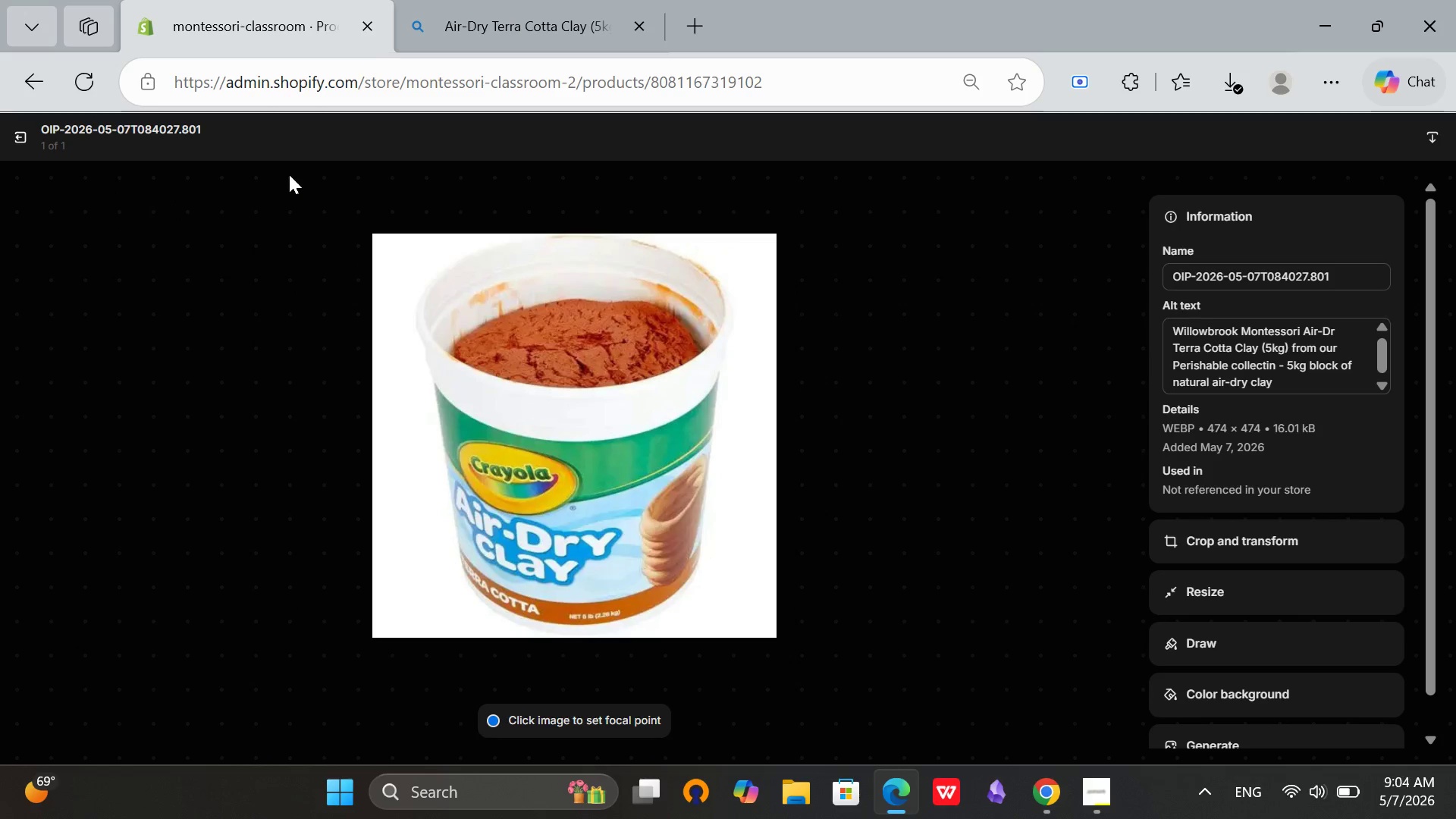 
left_click([24, 139])
 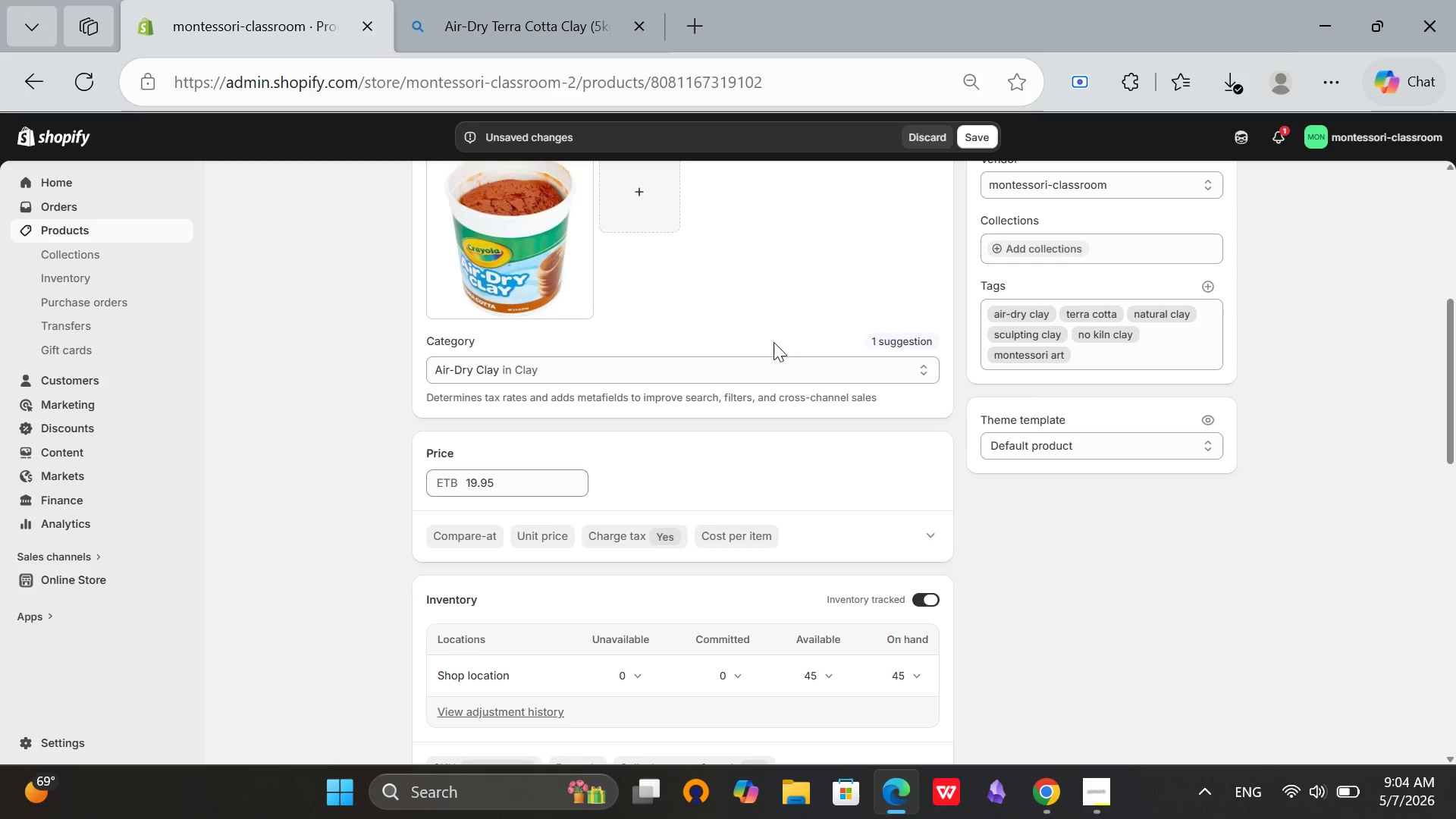 
scroll: coordinate [788, 497], scroll_direction: down, amount: 10.0
 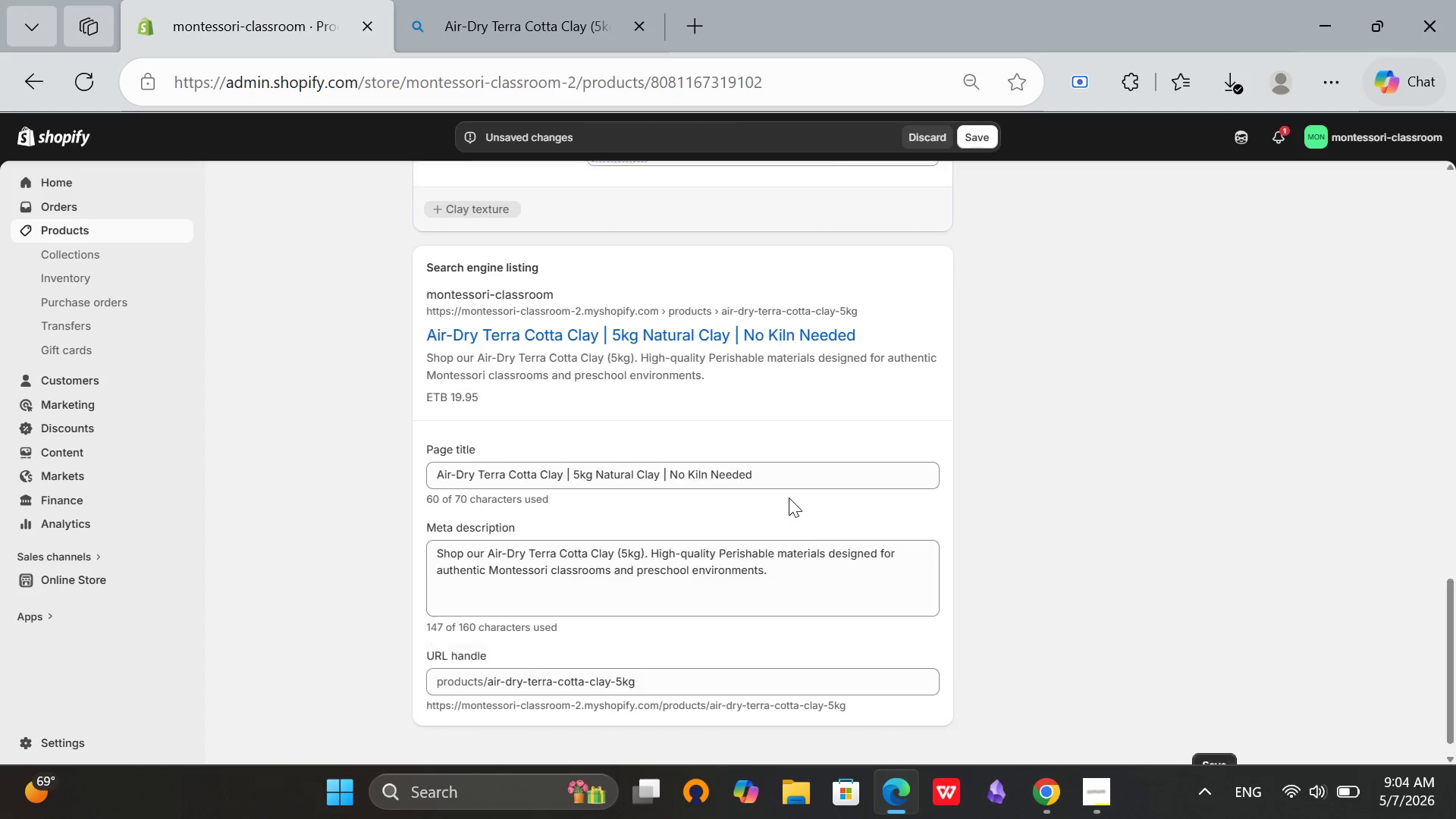 
scroll: coordinate [789, 497], scroll_direction: up, amount: 14.0
 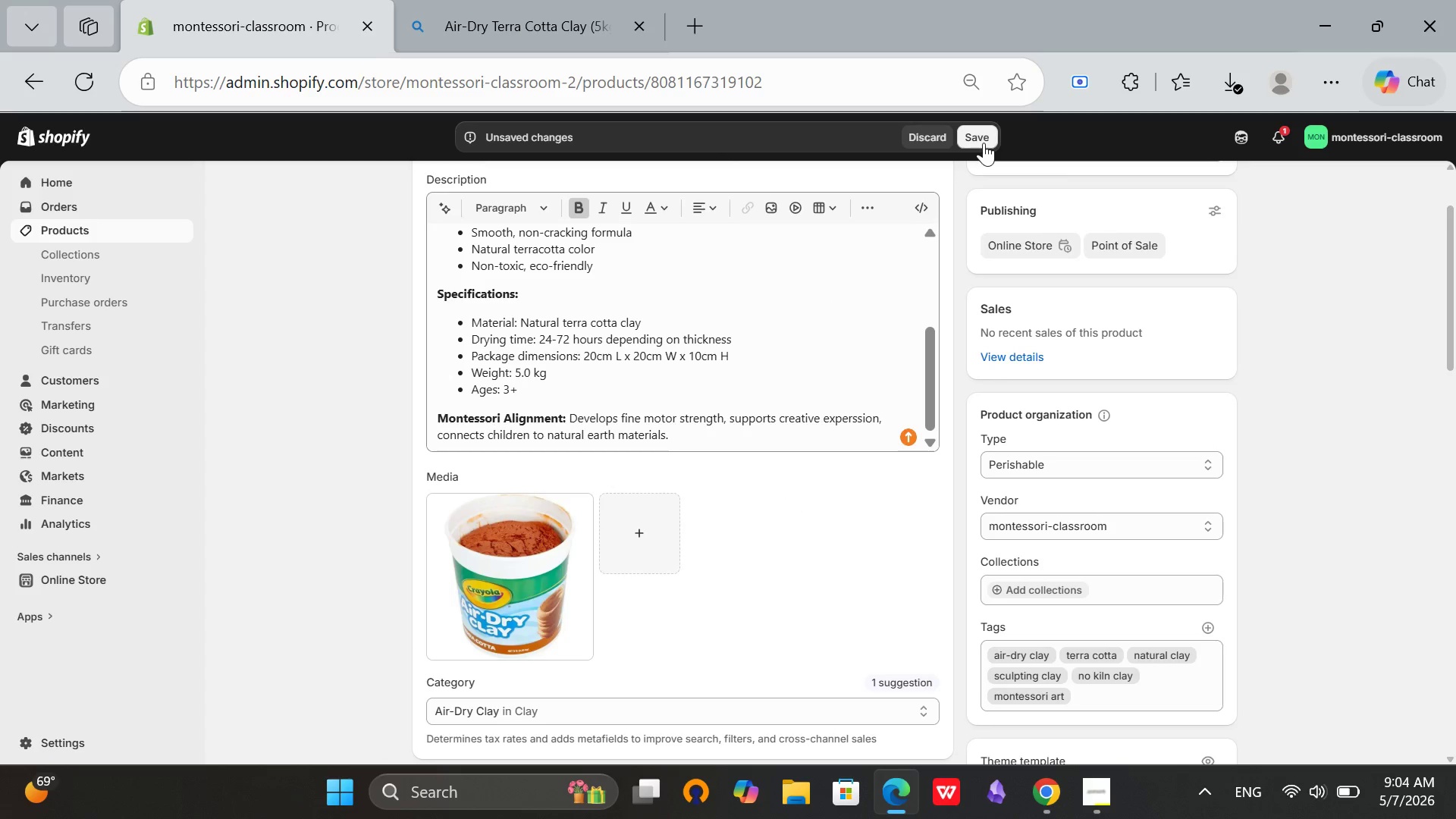 
left_click([984, 135])
 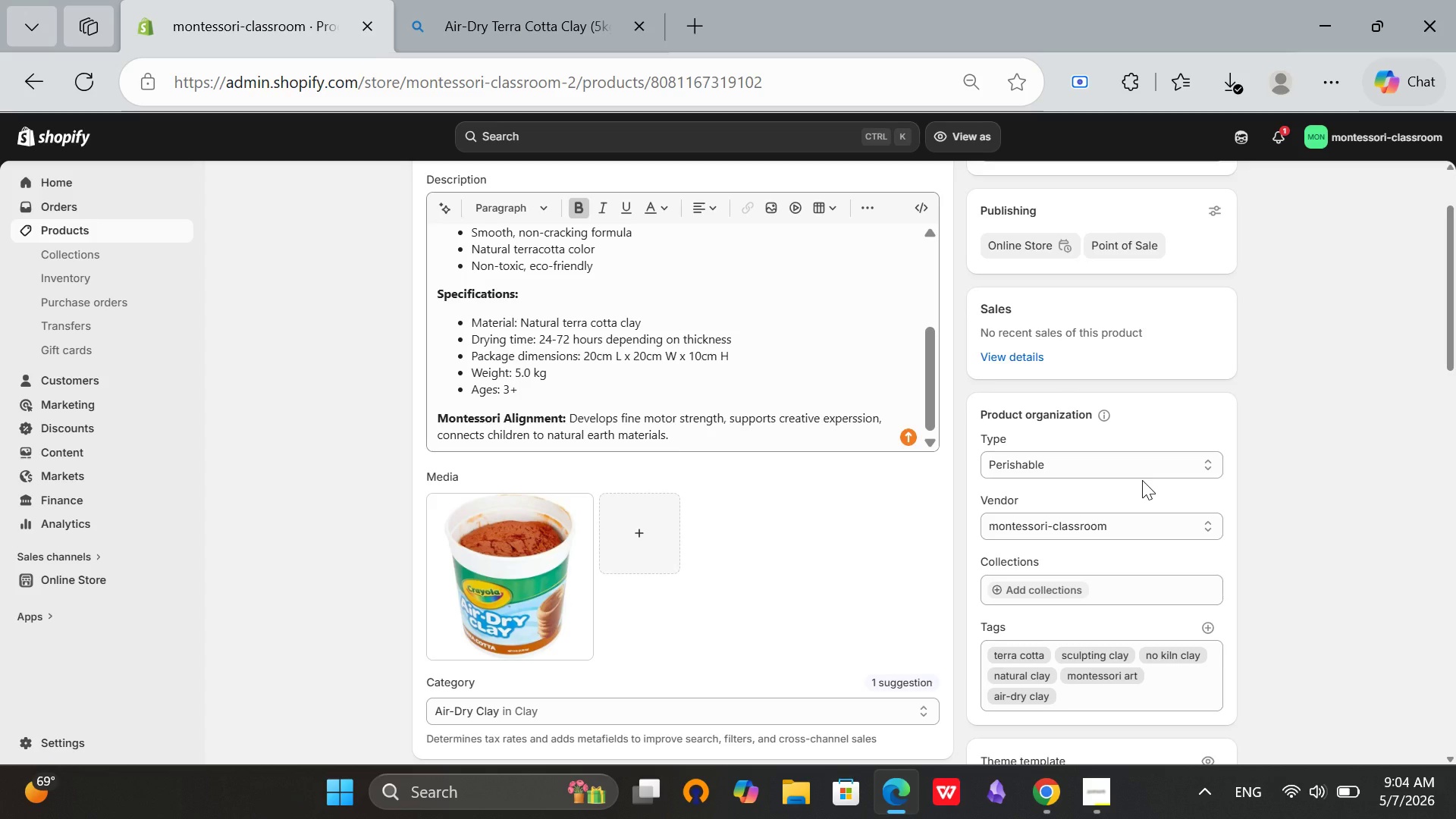 
wait(17.3)
 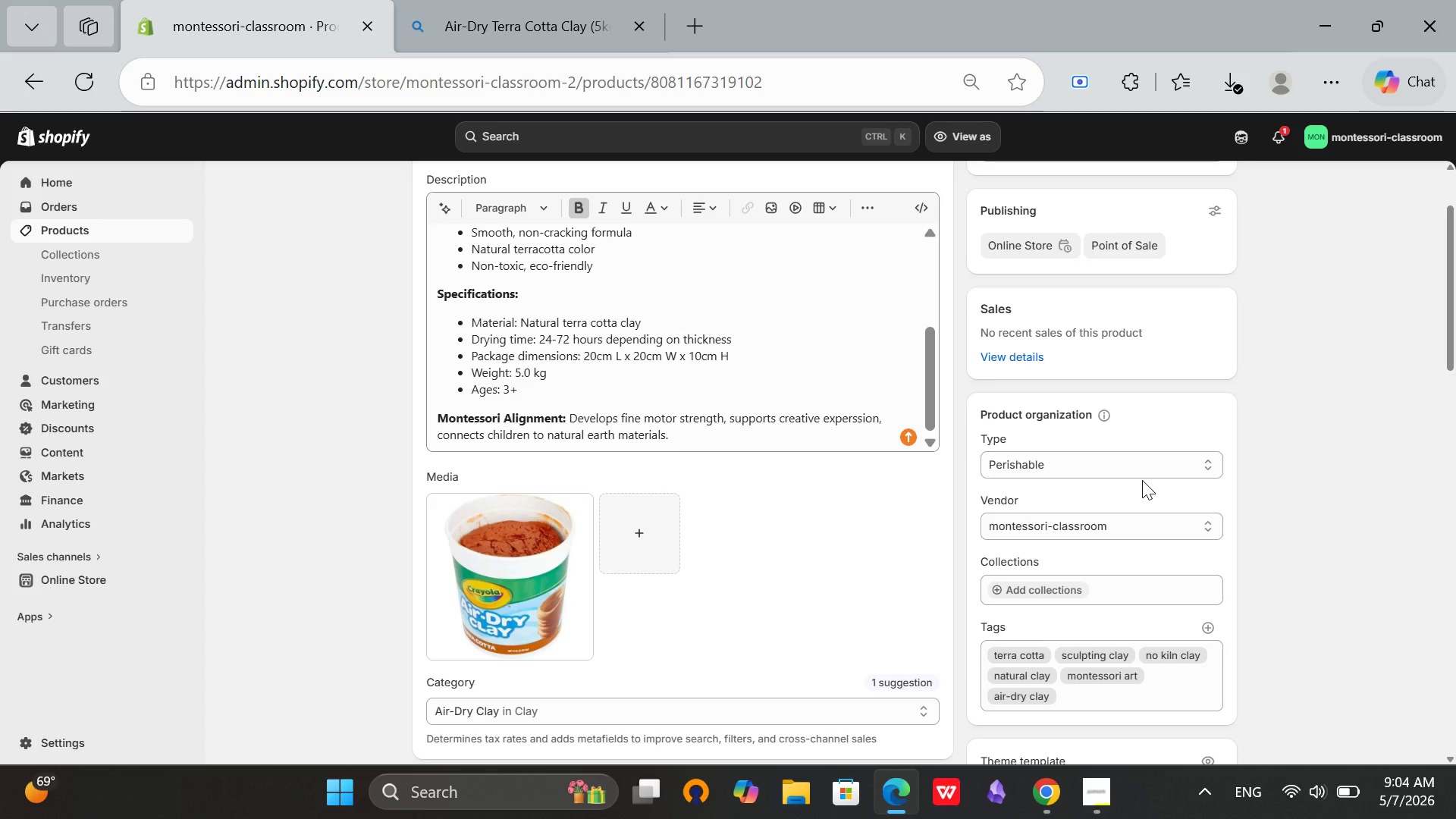 
scroll: coordinate [1275, 329], scroll_direction: up, amount: 5.0
 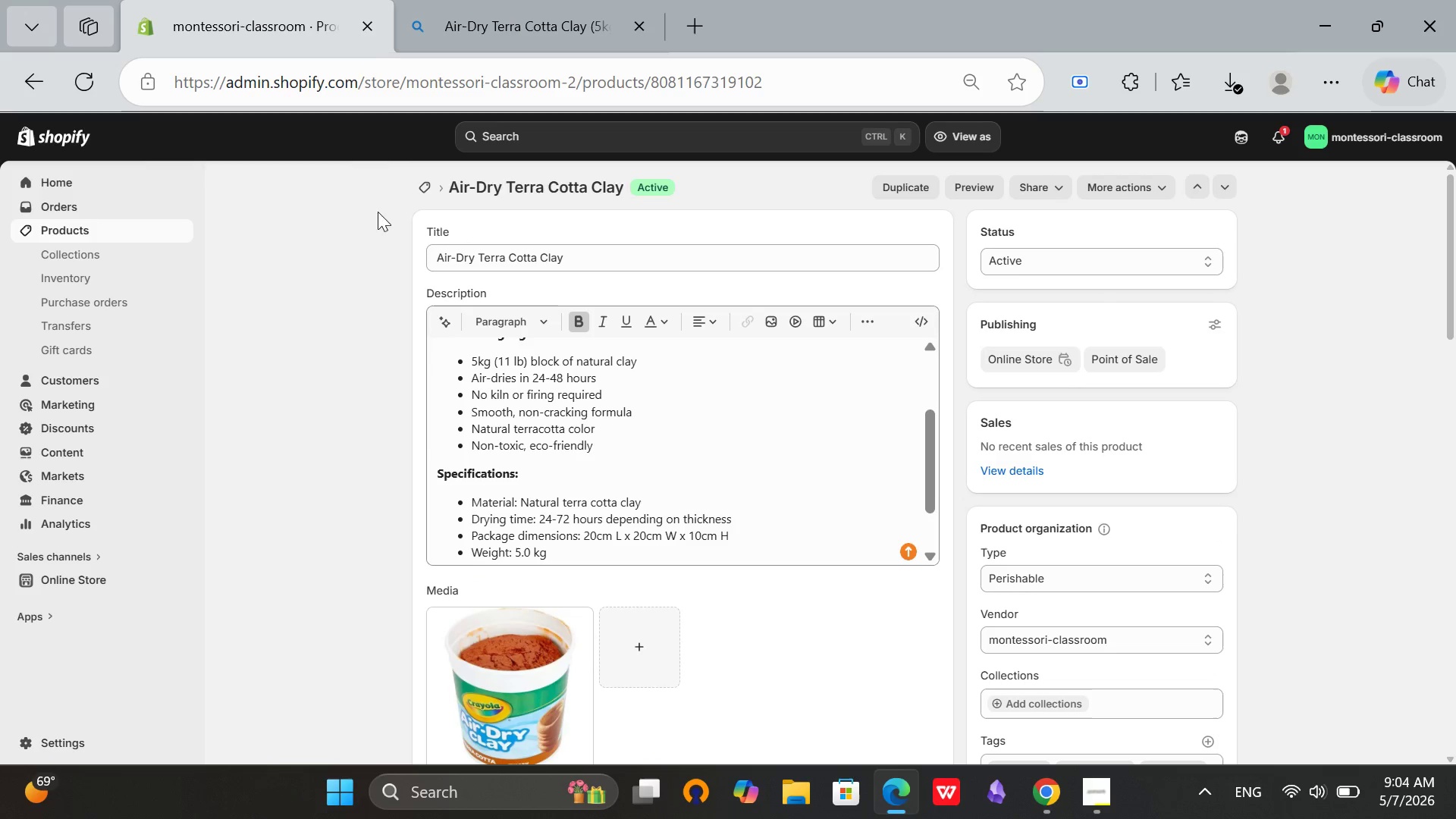 
left_click([431, 181])
 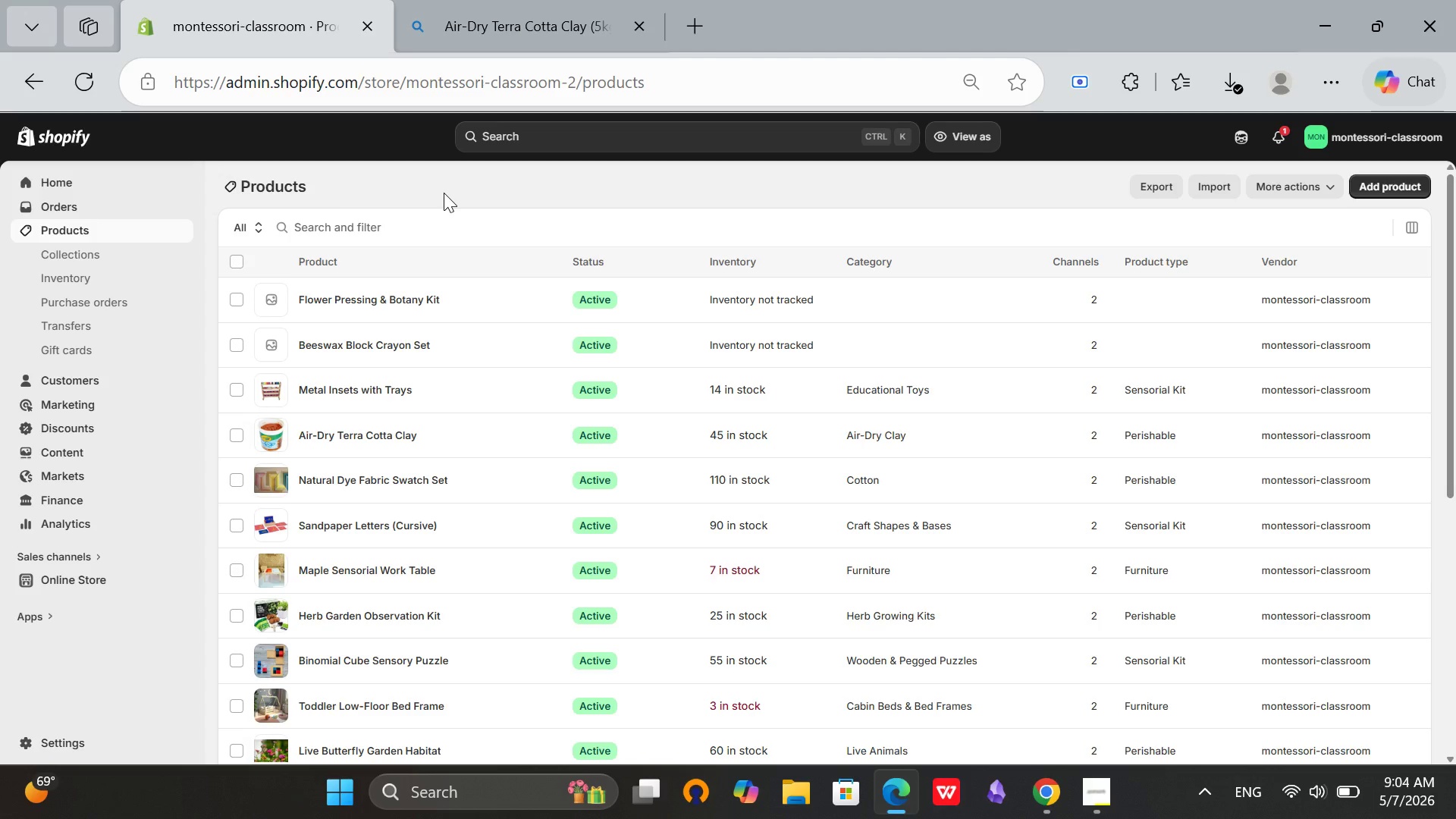 
wait(6.09)
 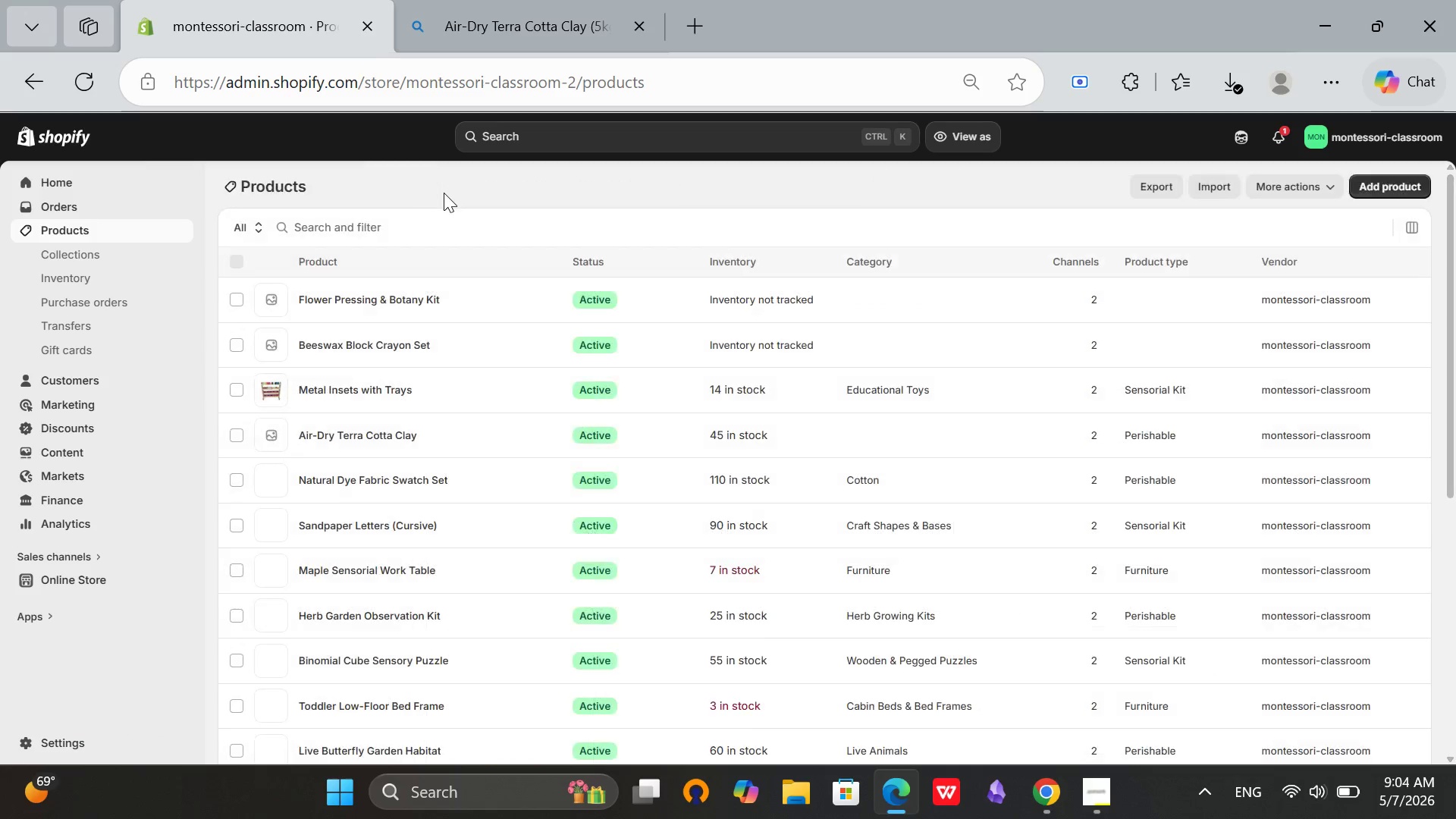 
scroll: coordinate [720, 452], scroll_direction: none, amount: 0.0
 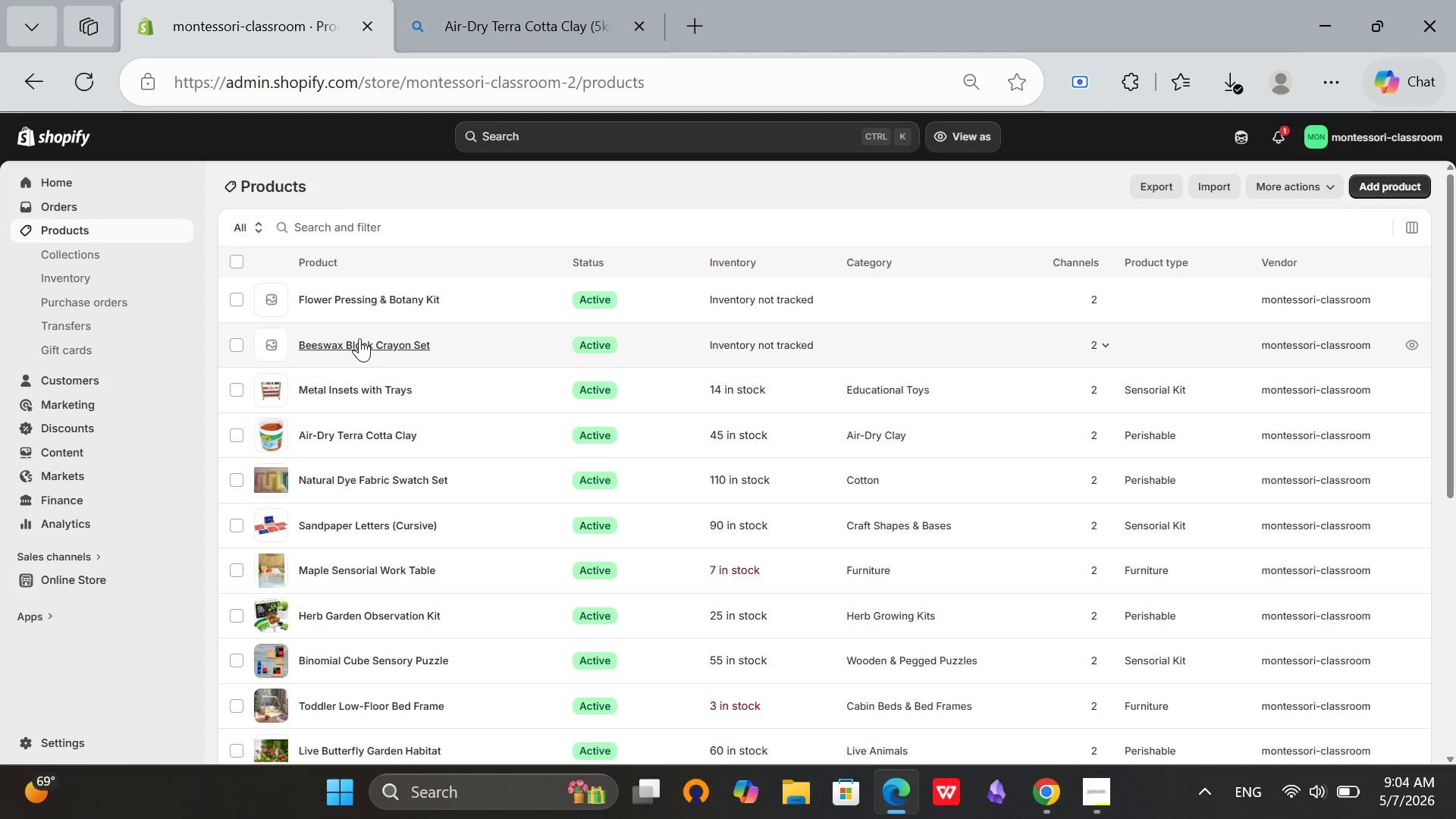 
left_click([359, 338])
 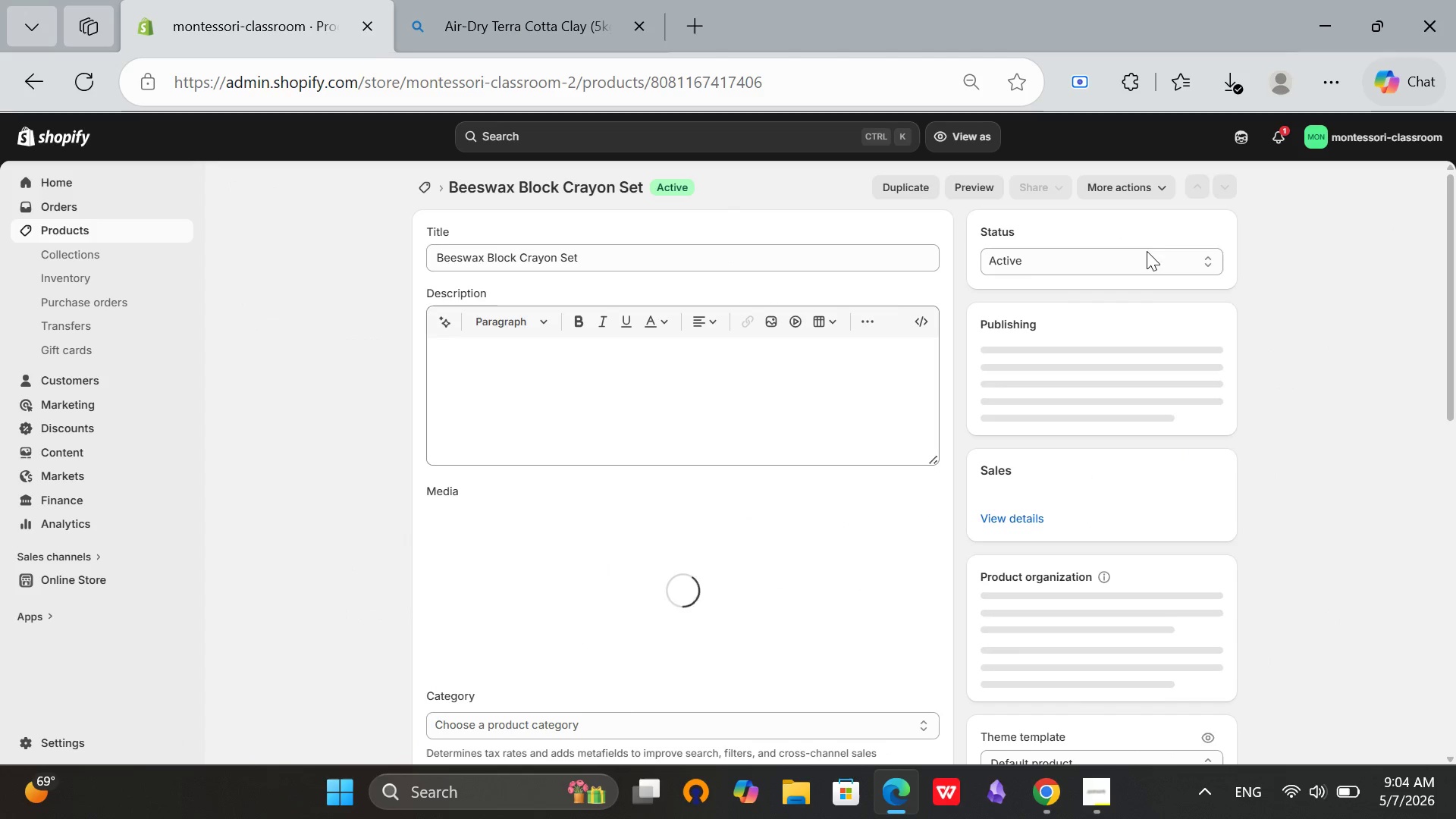 
left_click([627, 245])
 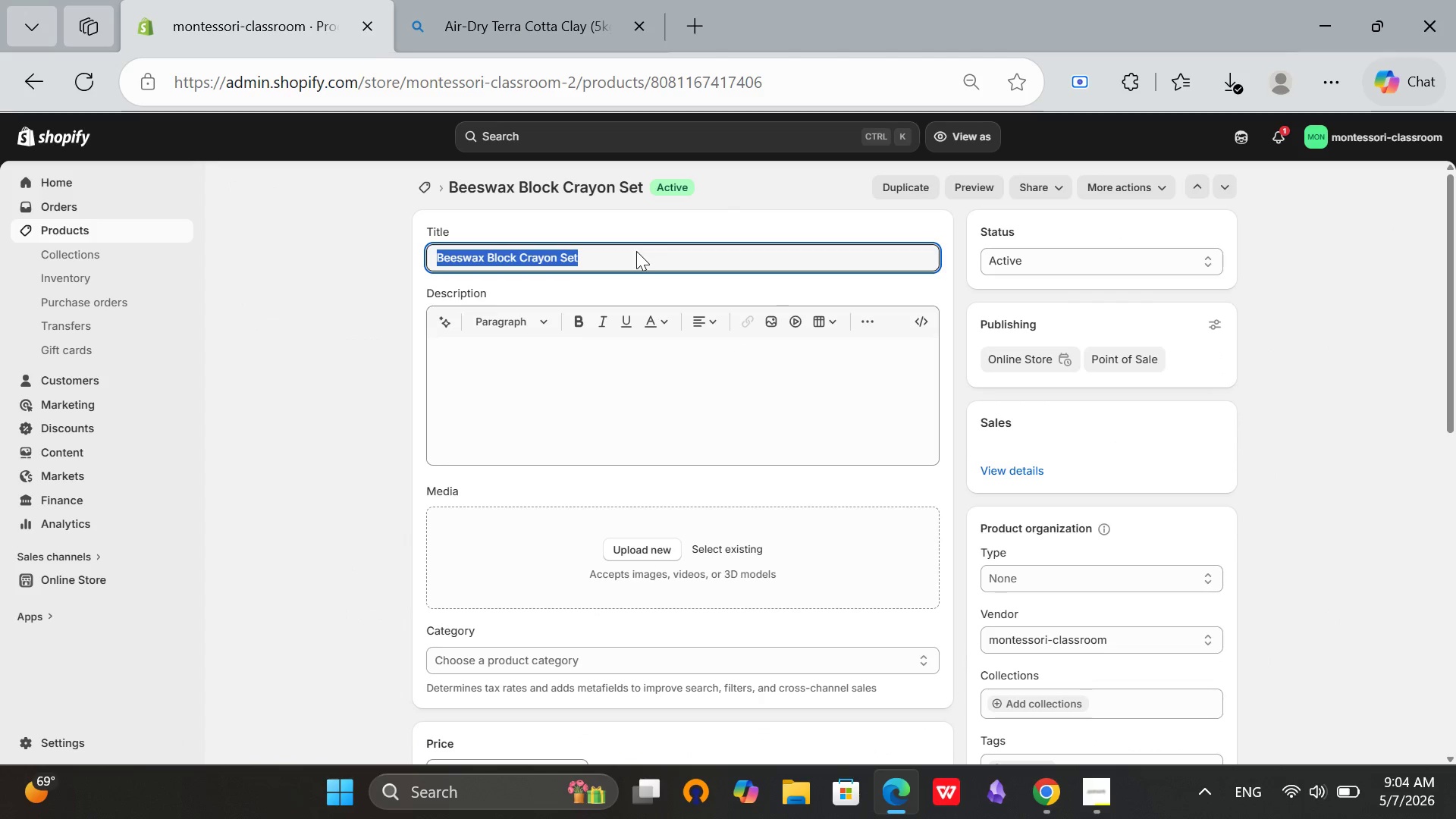 
left_click([636, 251])
 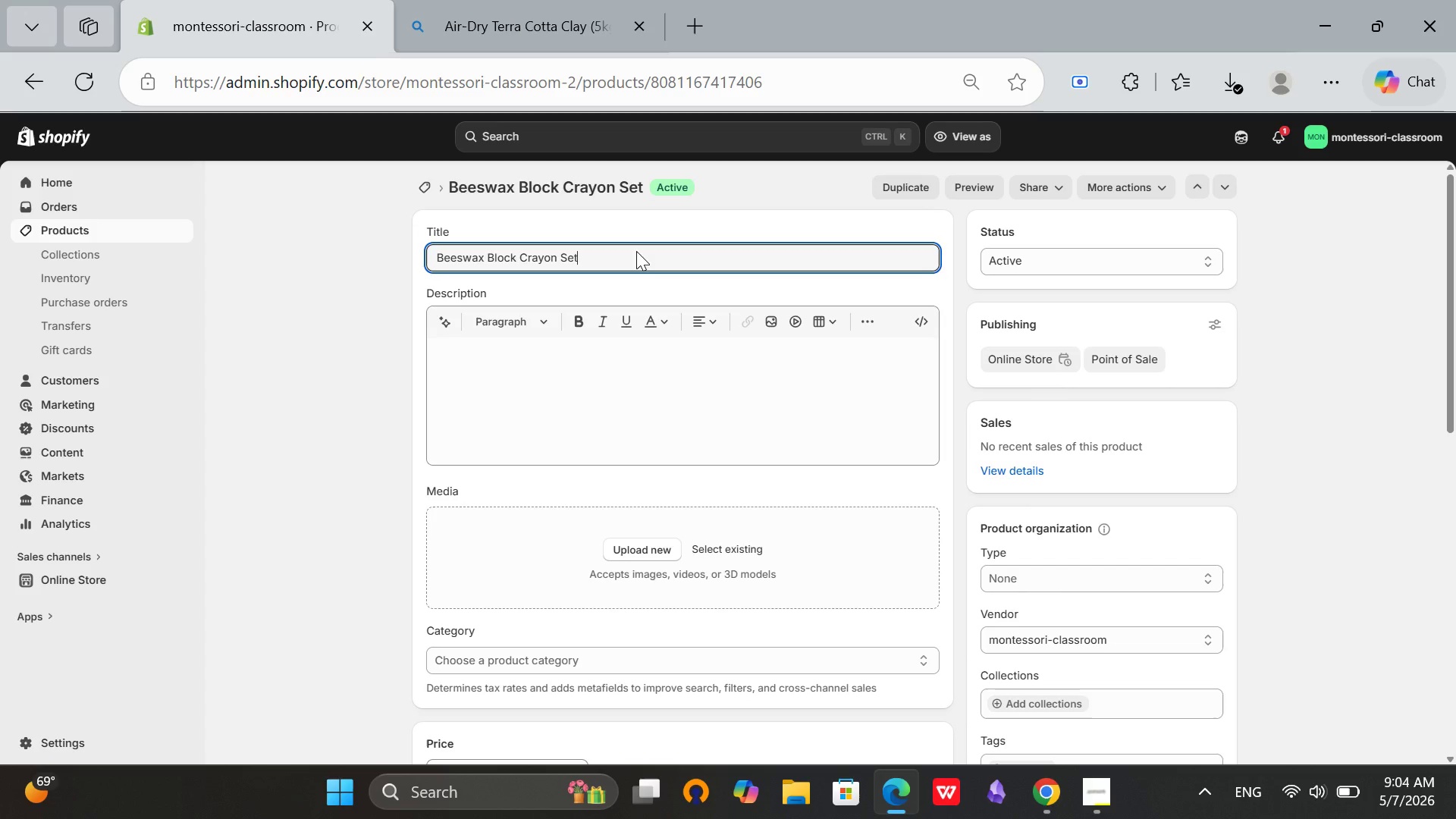 
wait(7.53)
 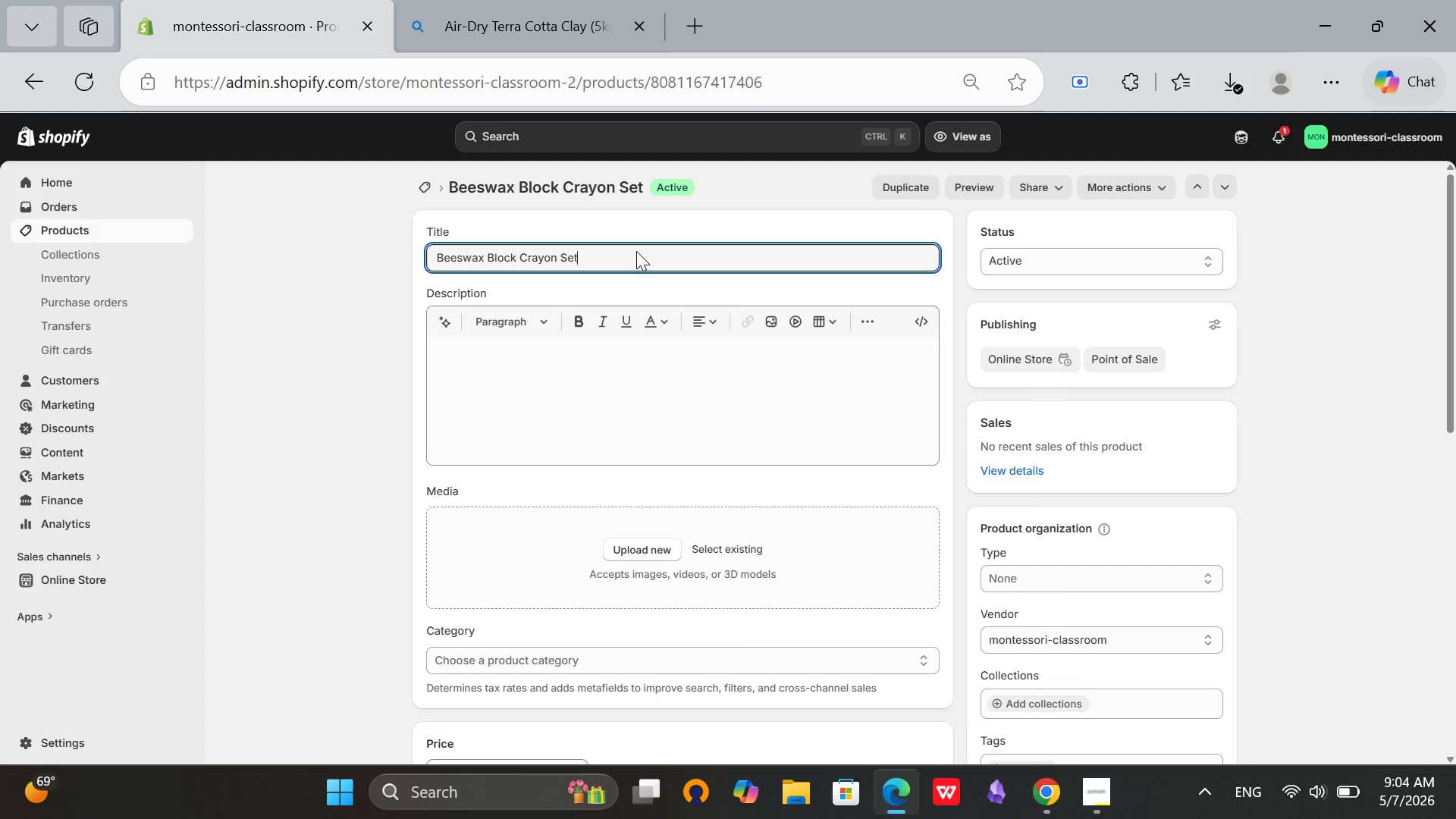 
key(Control+ControlLeft)
 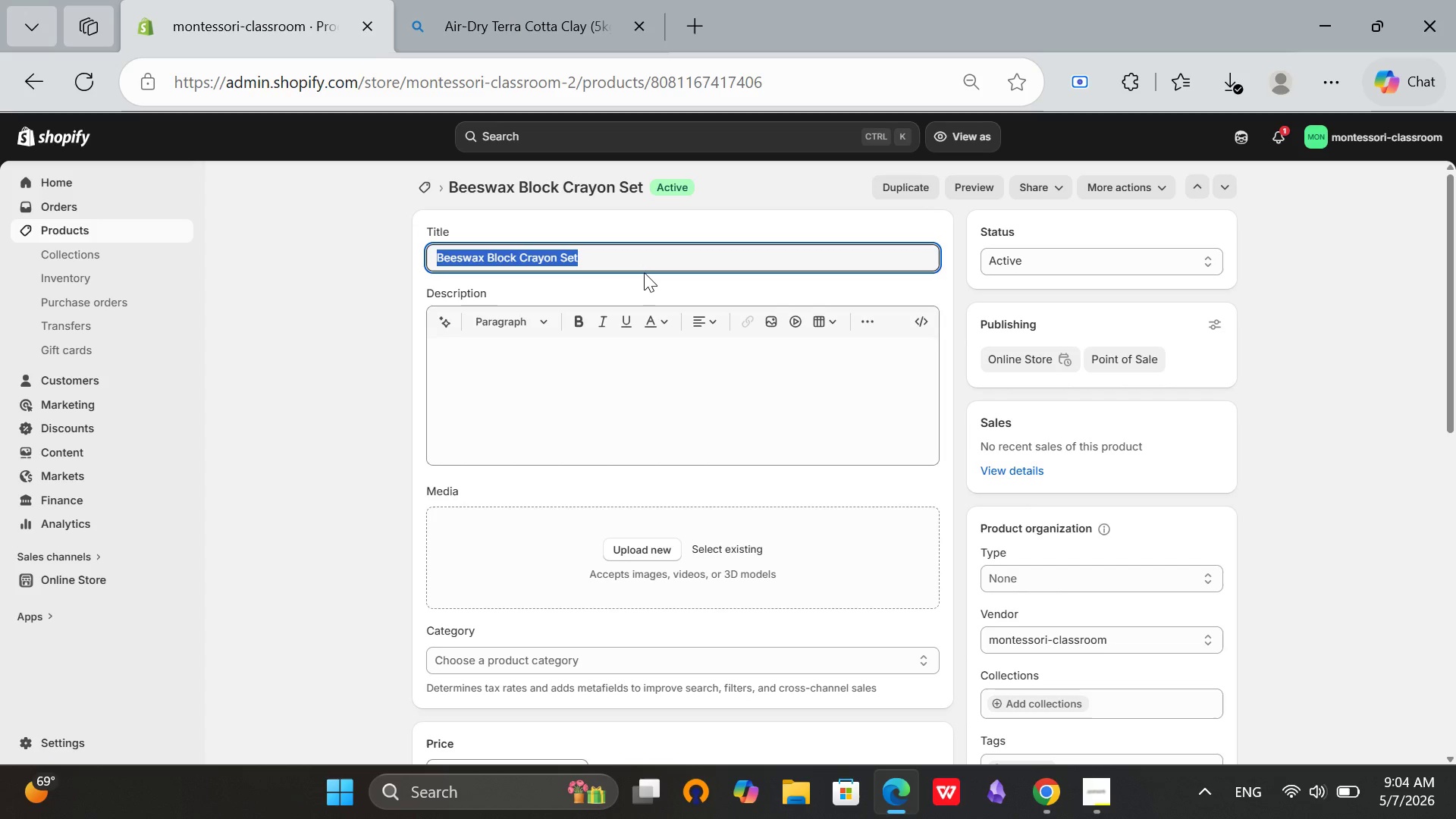 
key(Control+A)
 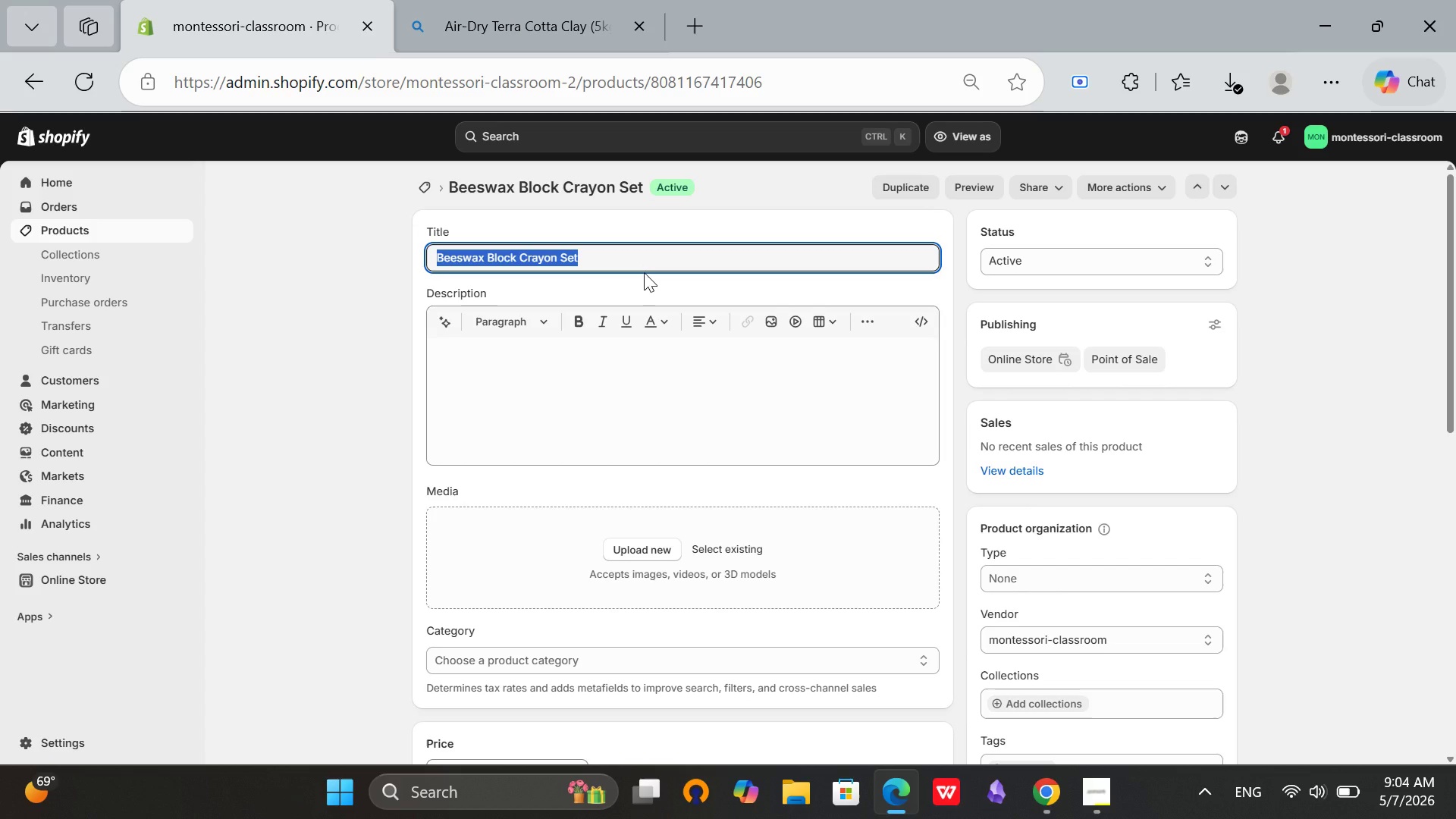 
key(Control+C)
 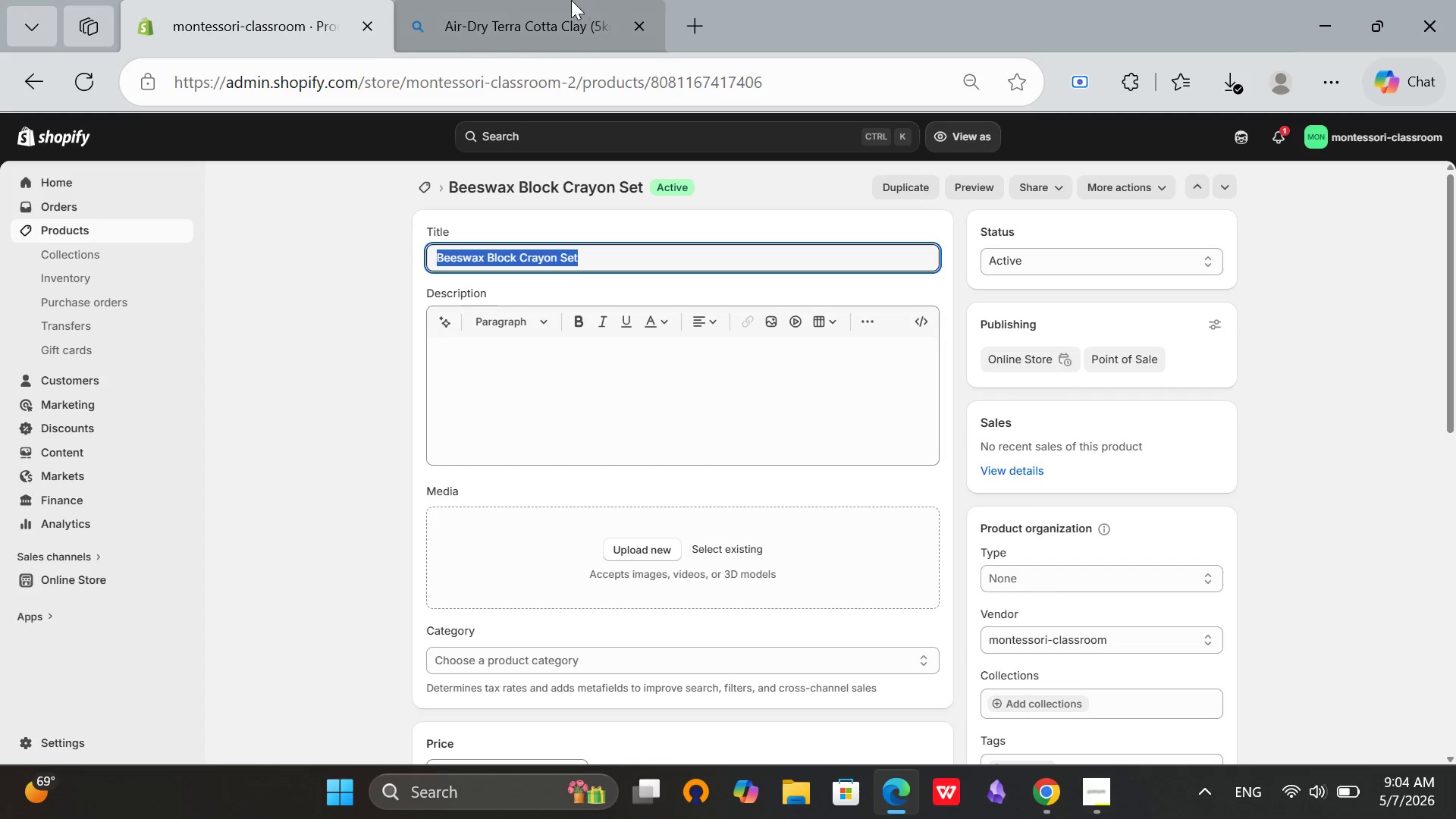 
left_click([571, 0])
 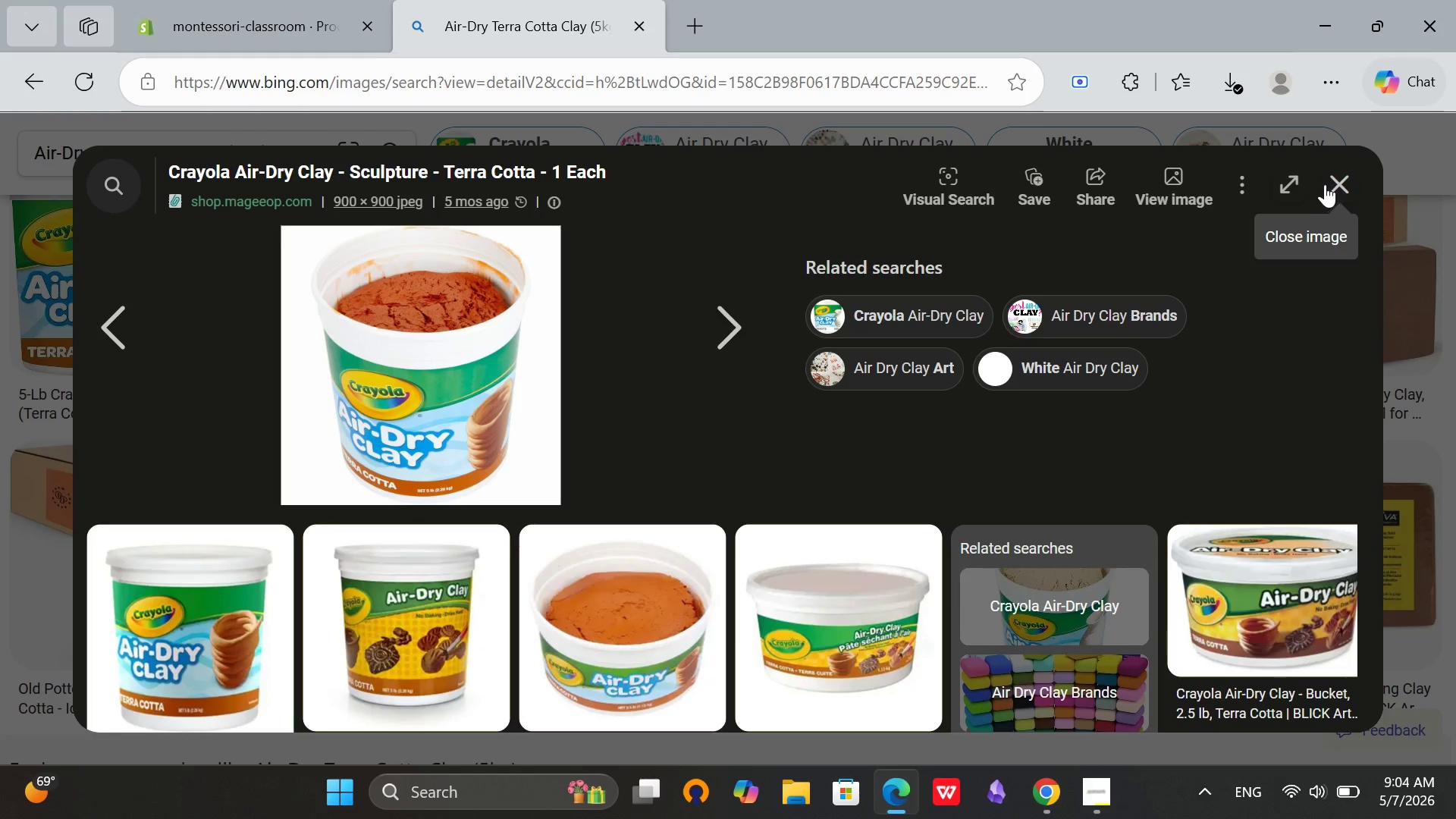 
left_click([1331, 184])
 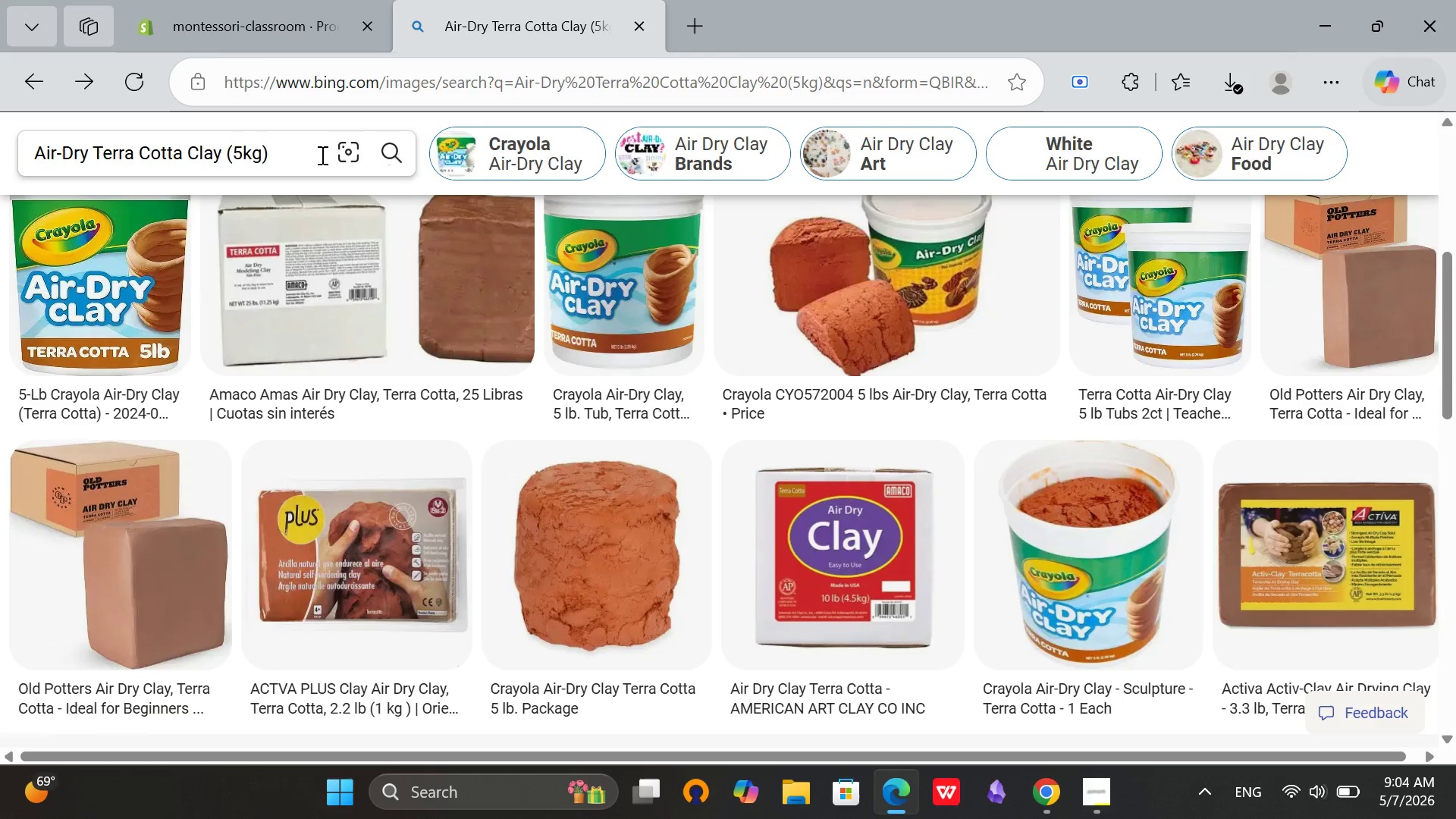 
left_click([321, 155])
 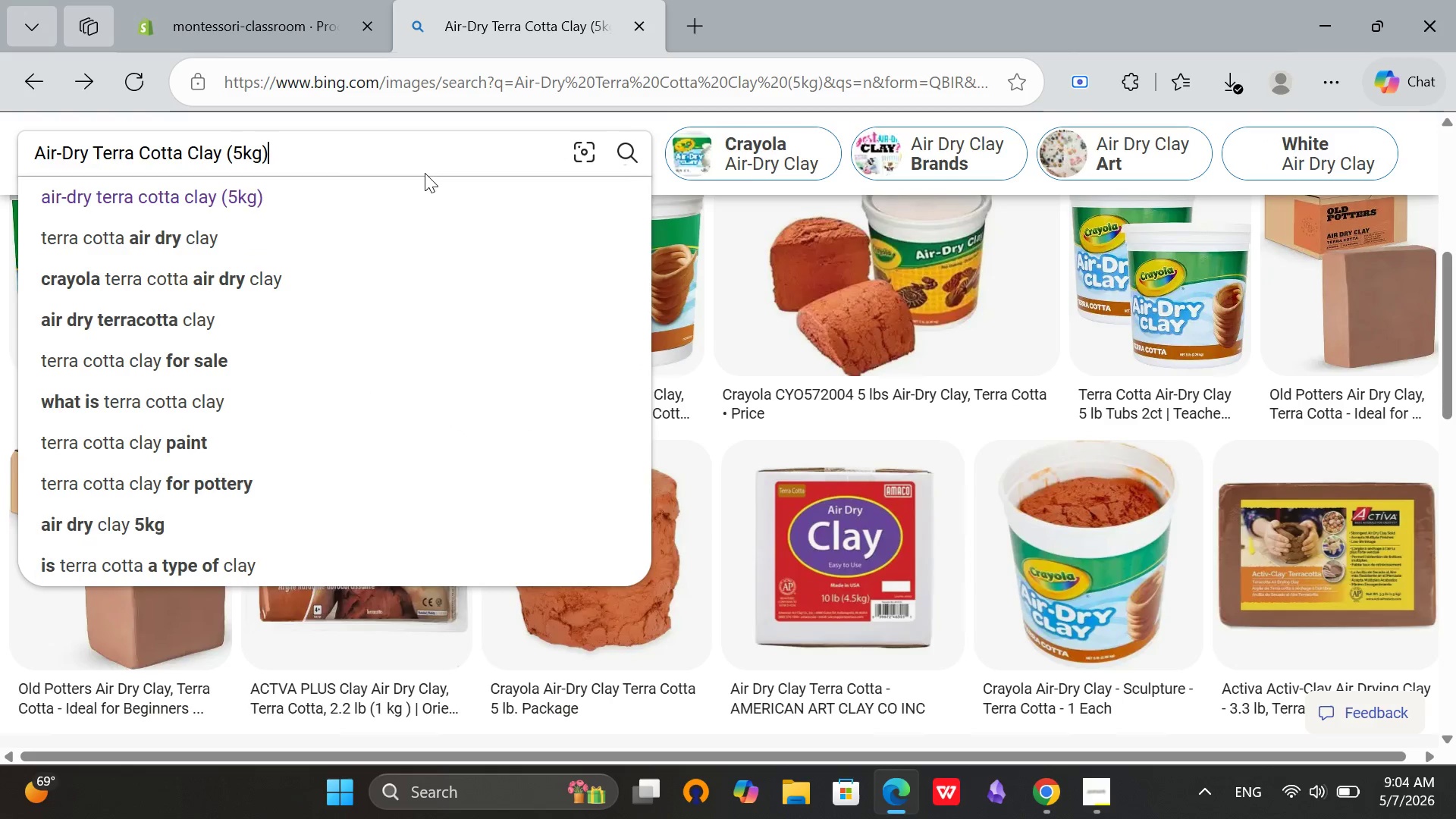 
key(Control+ControlLeft)
 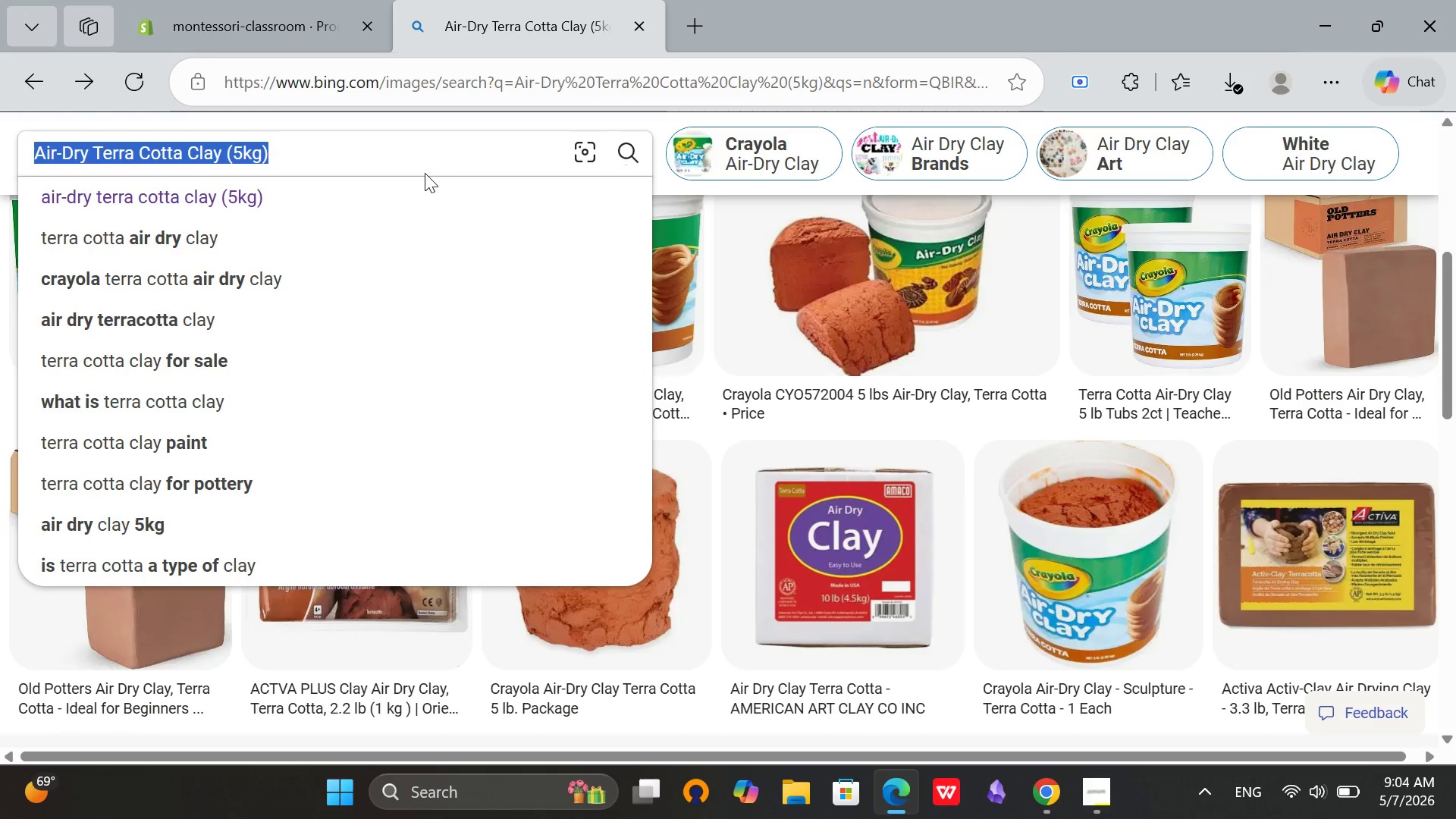 
key(Control+A)
 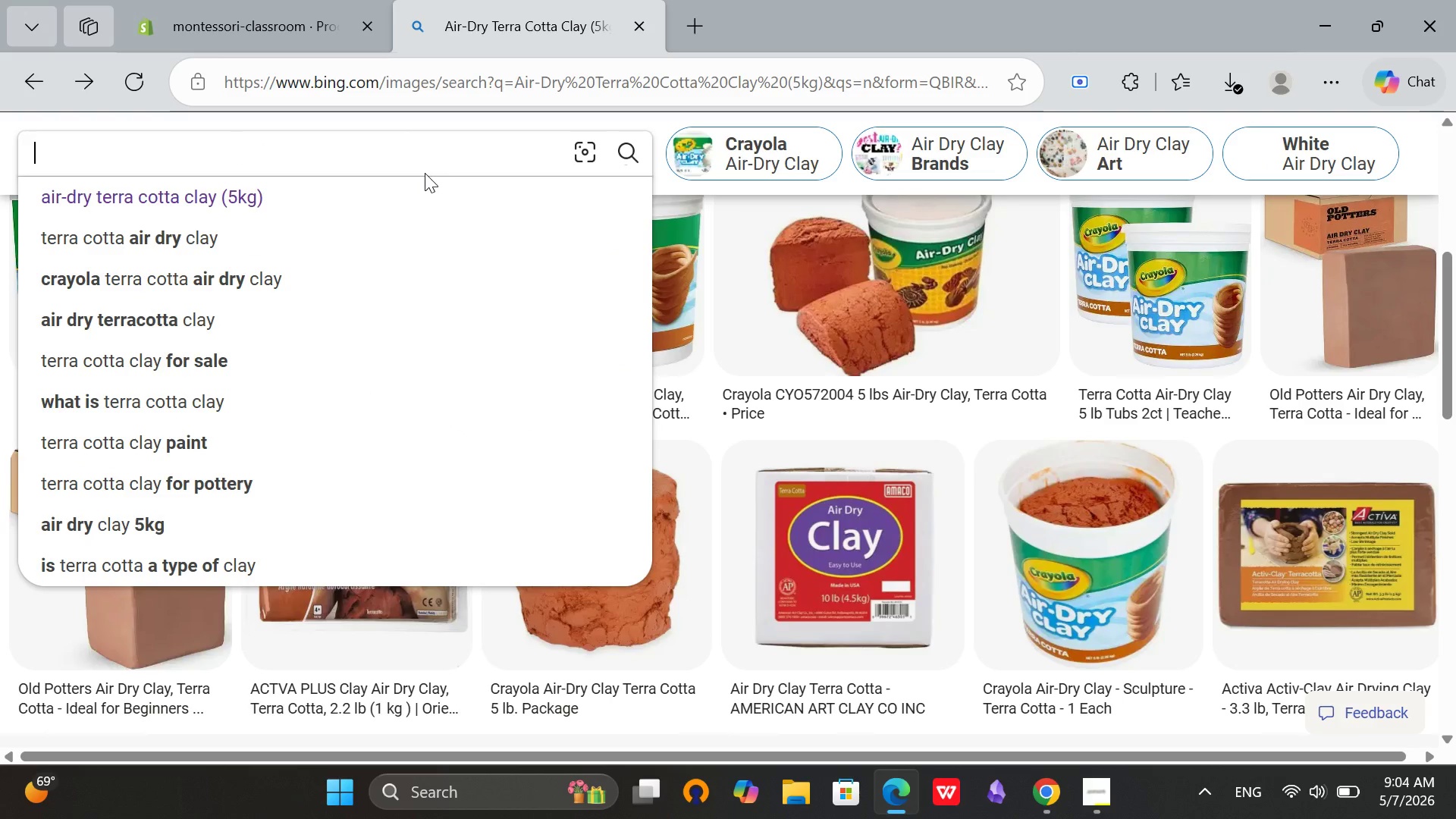 
key(Backspace)
 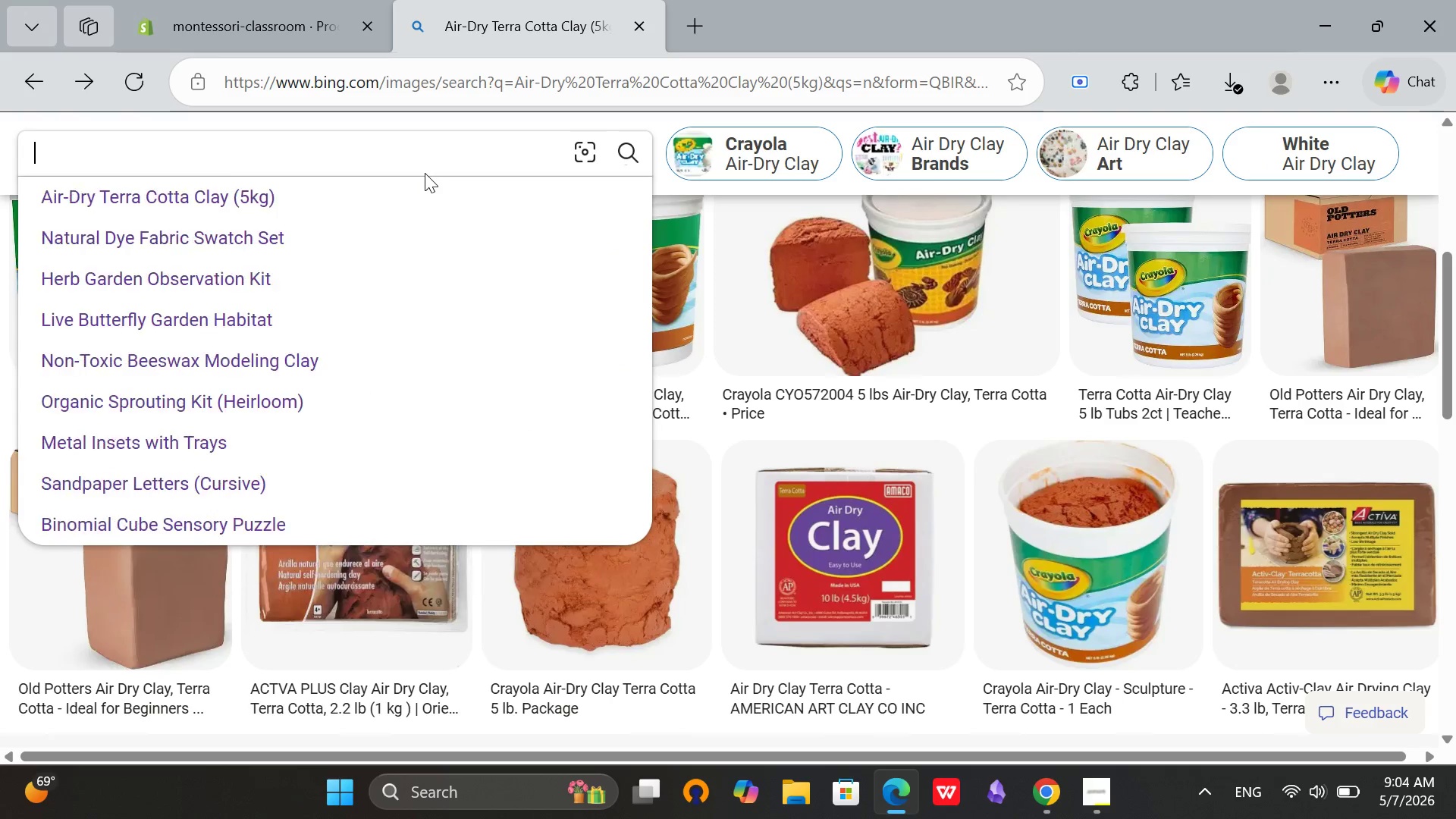 
key(Control+ControlLeft)
 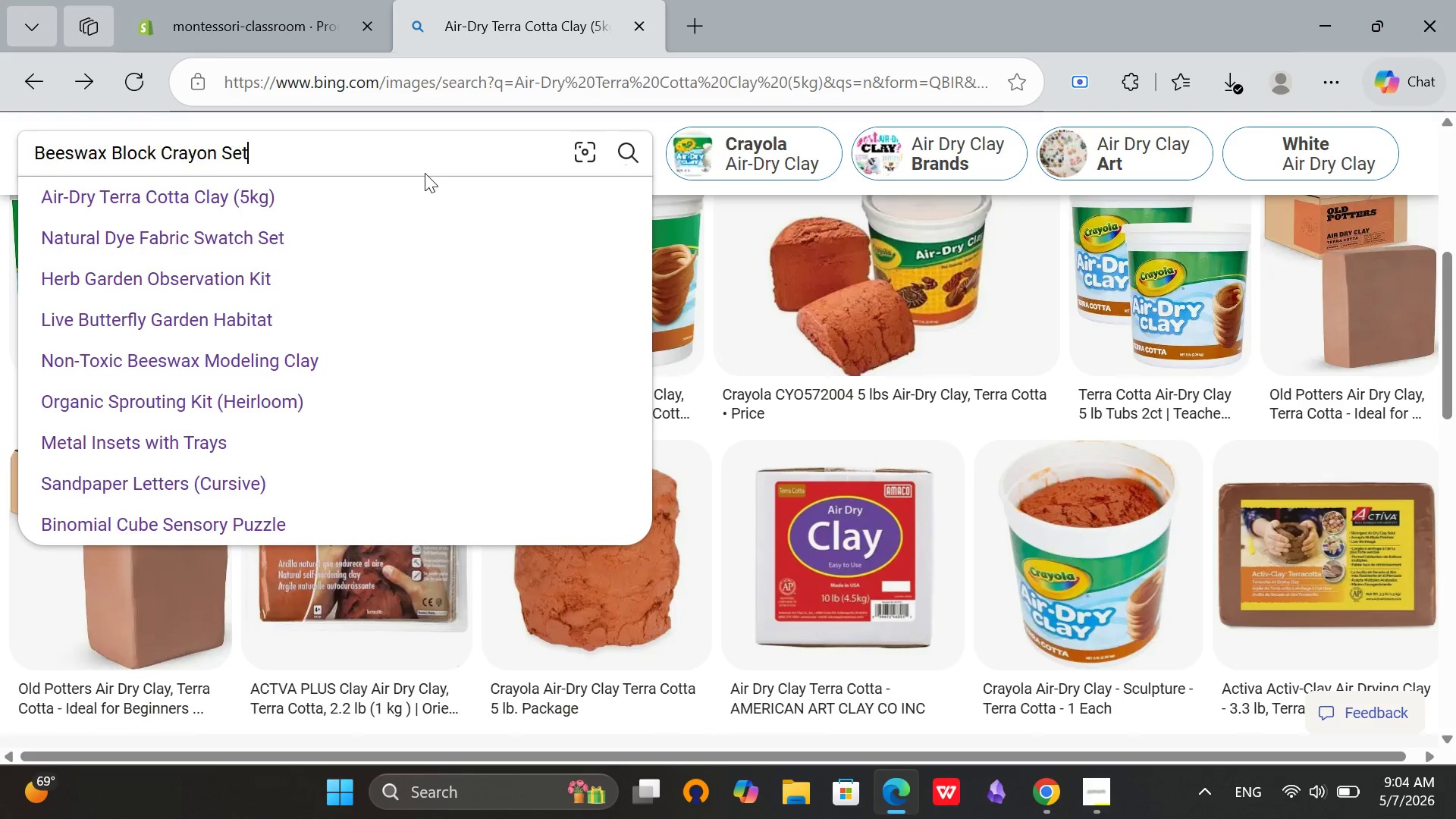 
key(Control+V)
 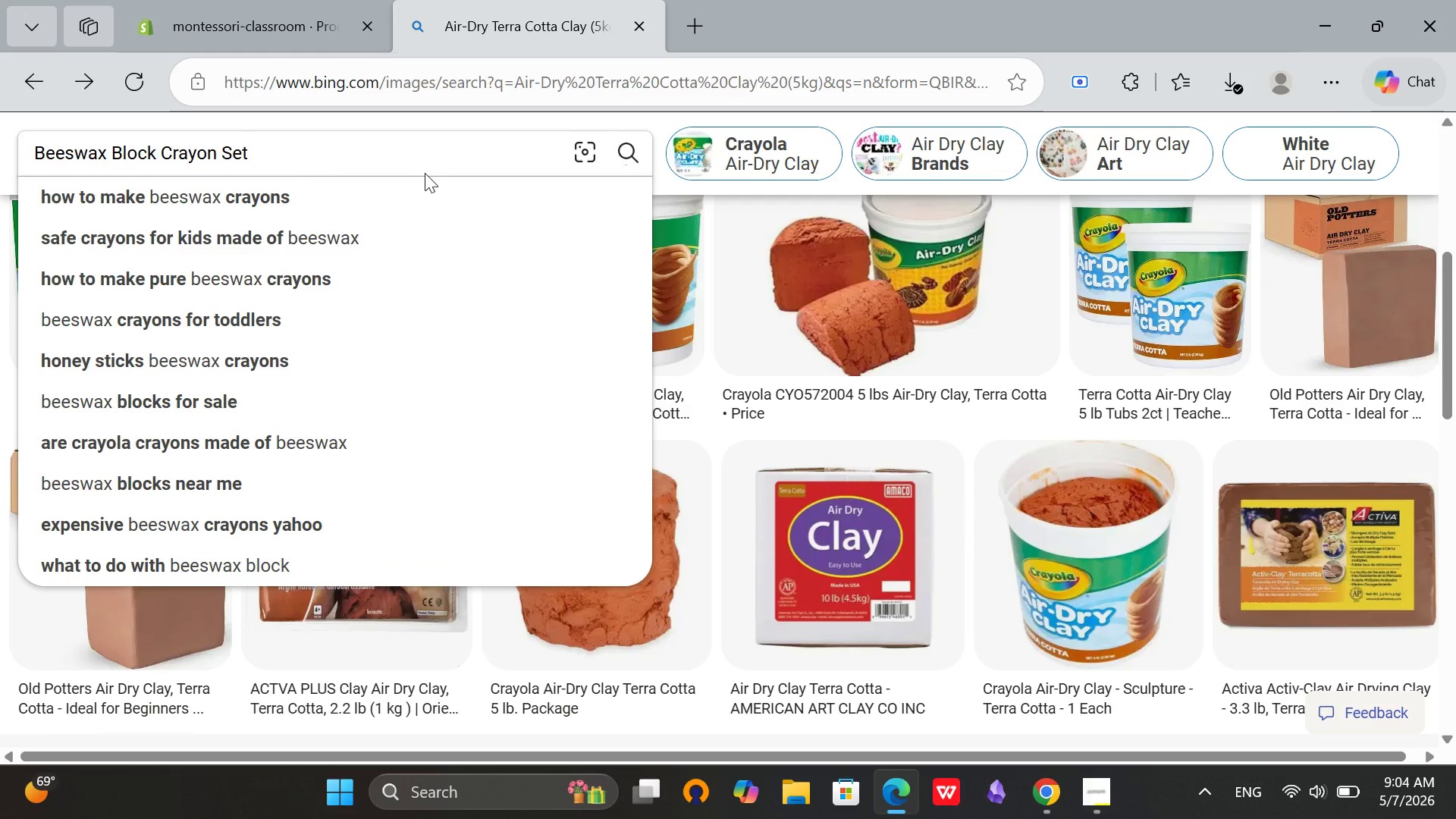 
key(Enter)
 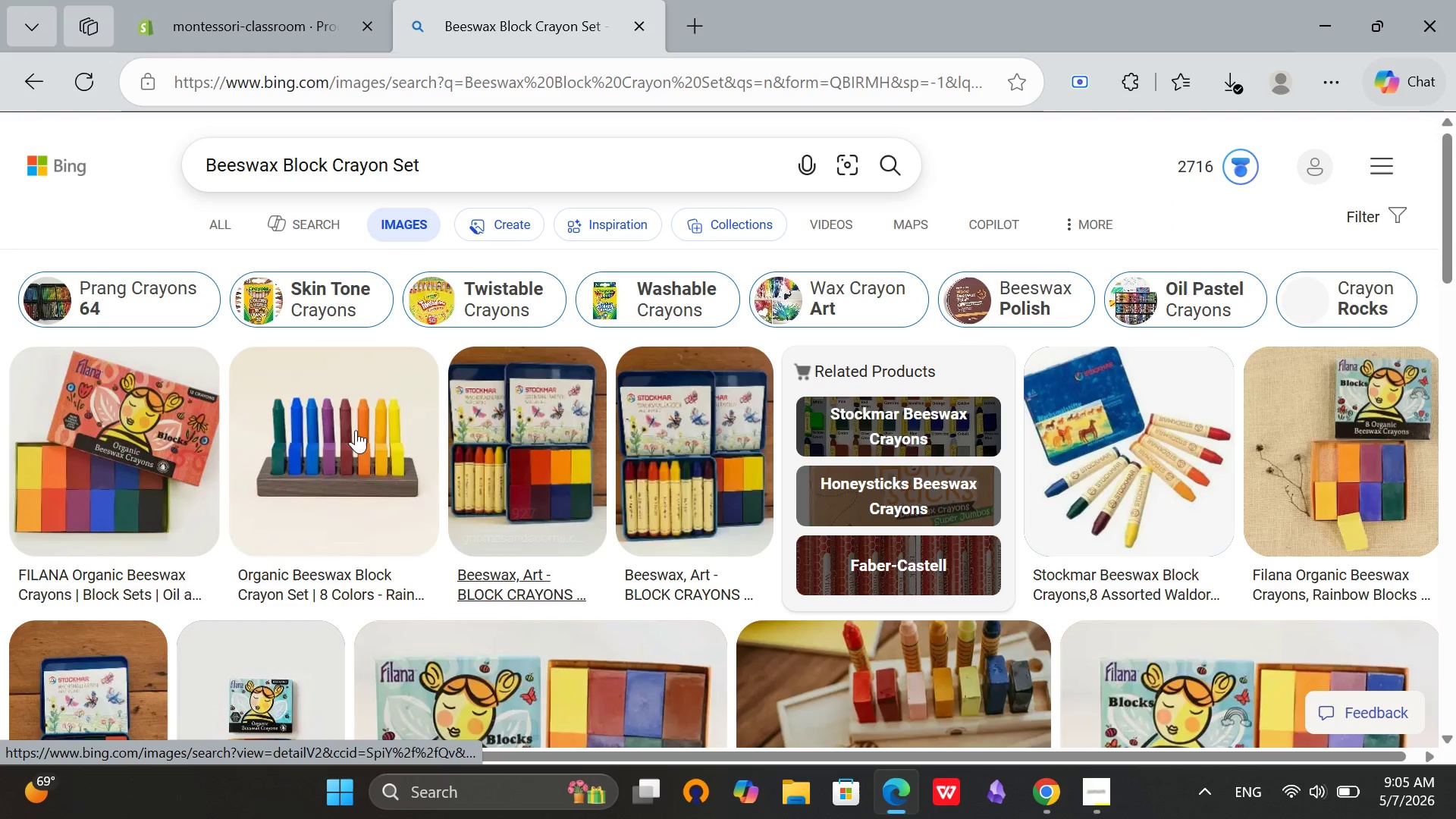 
left_click([319, 406])
 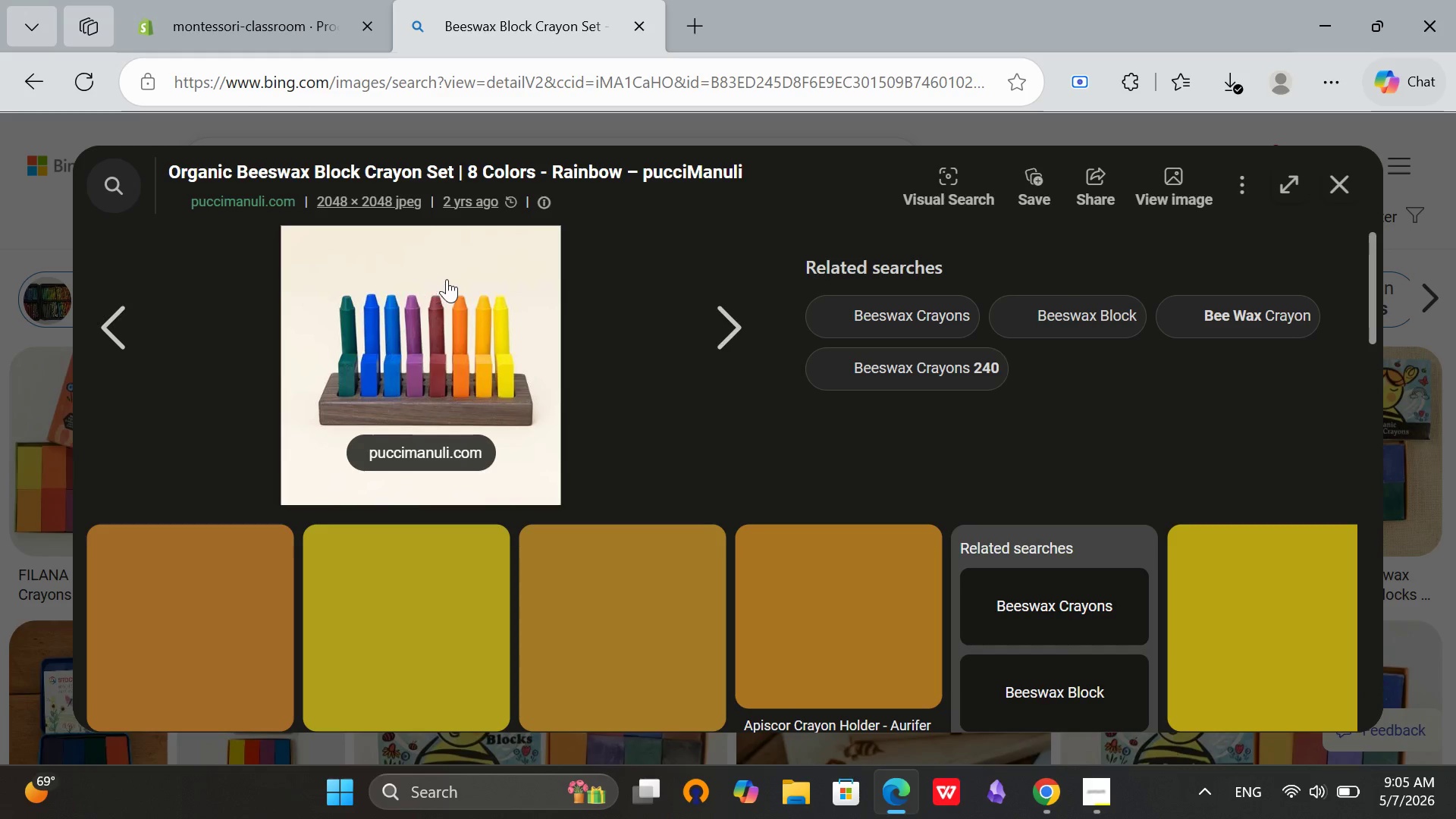 
right_click([451, 279])
 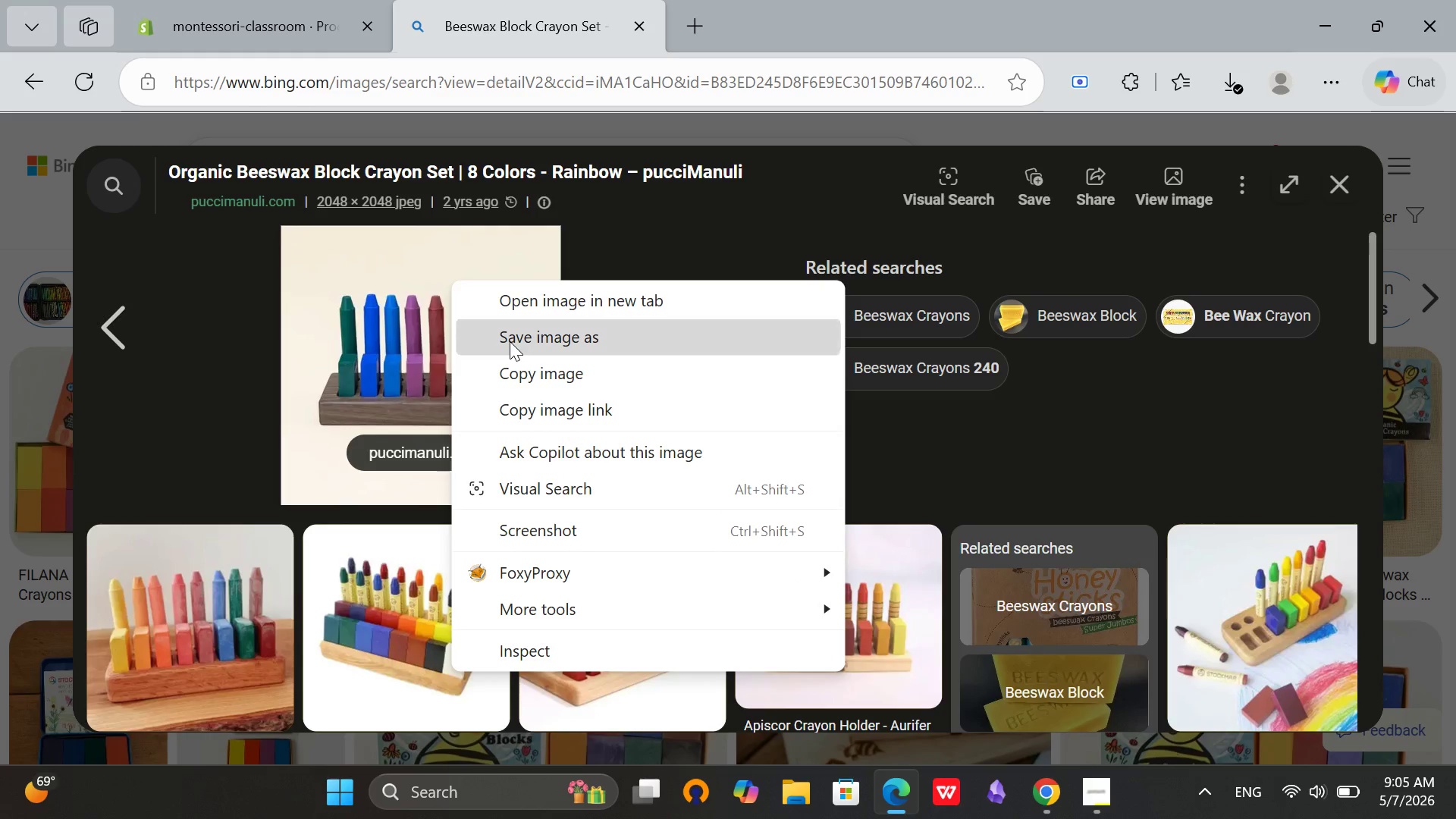 
left_click([510, 341])
 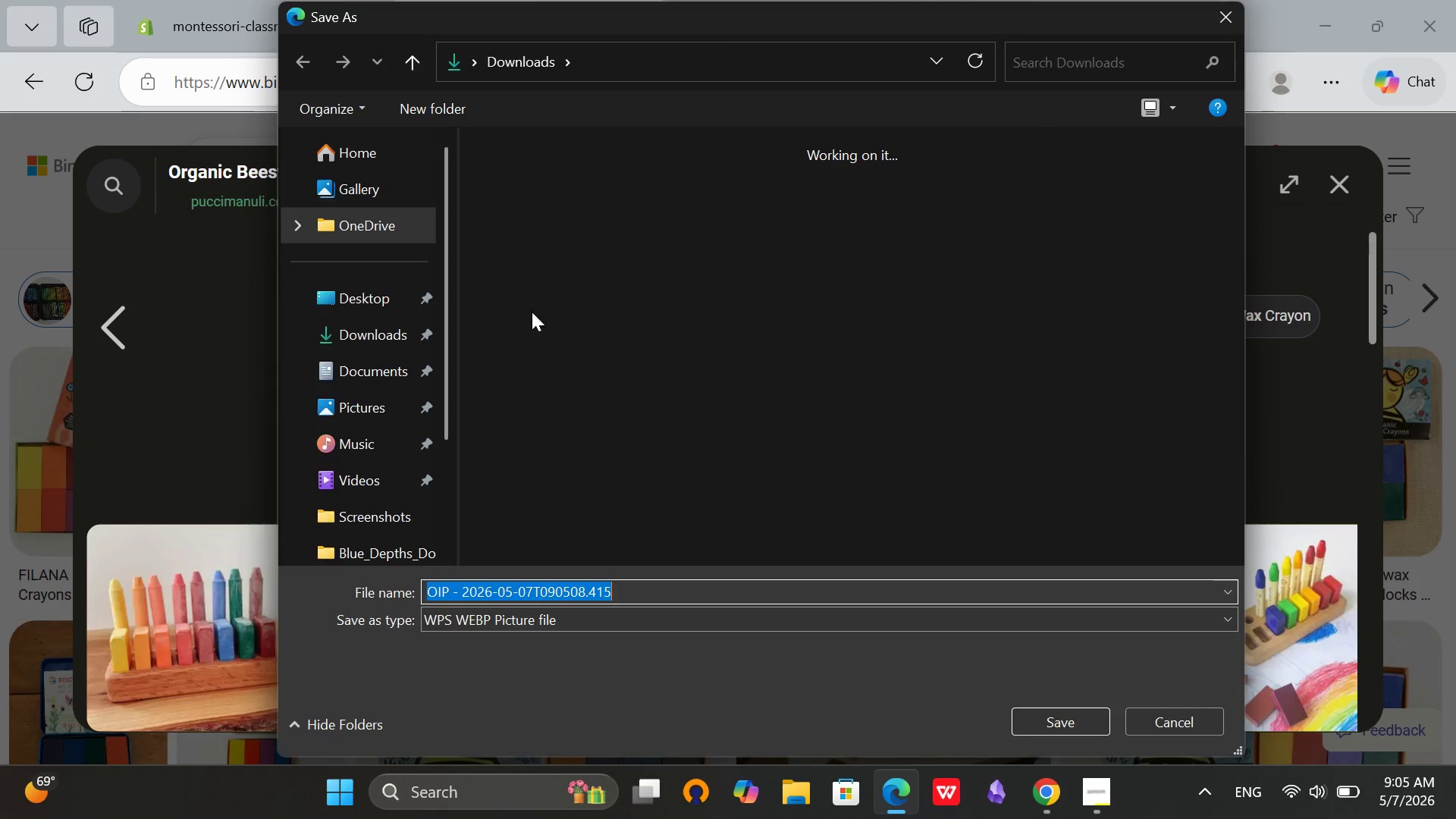 
left_click([334, 327])
 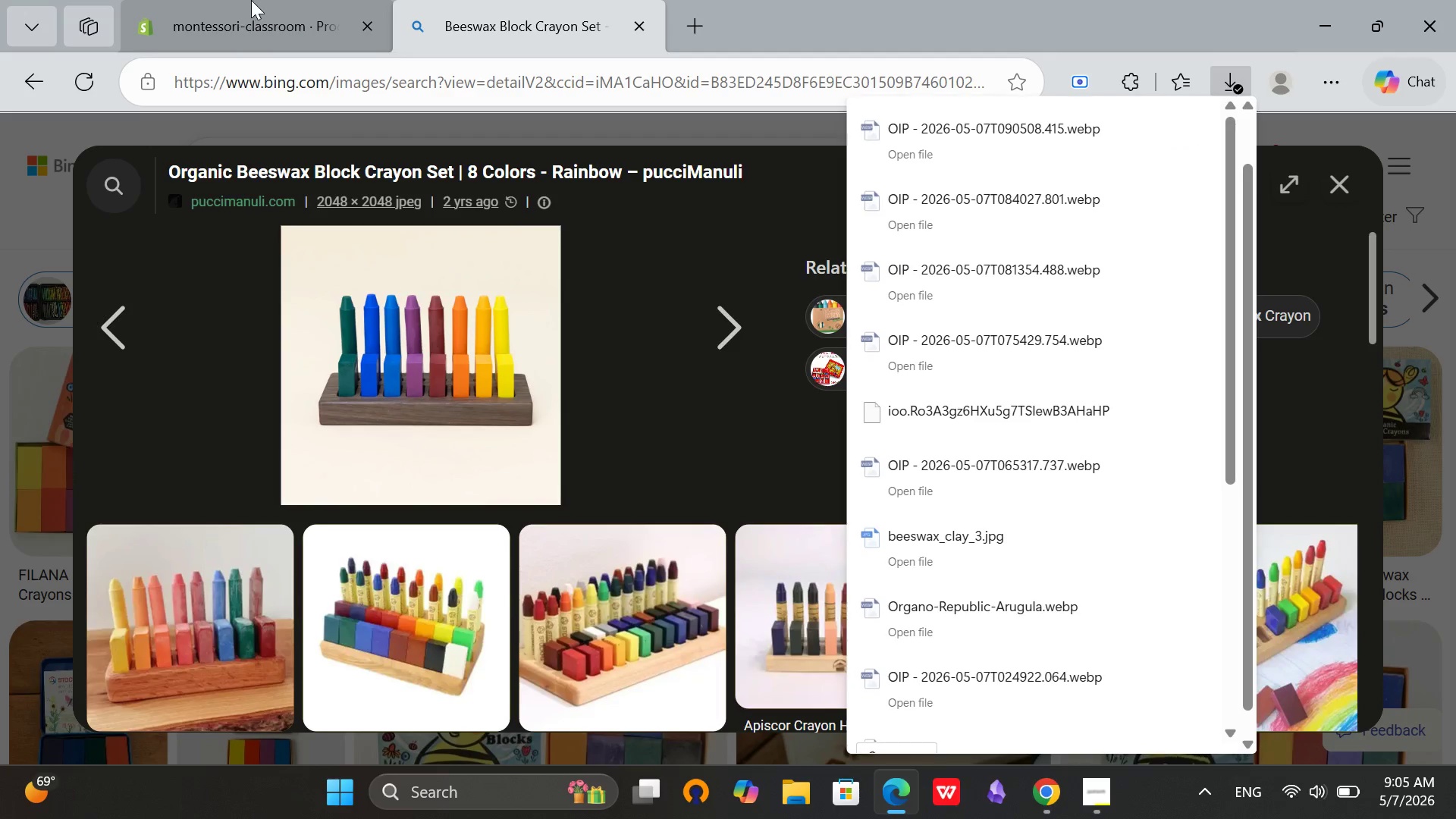 
wait(5.86)
 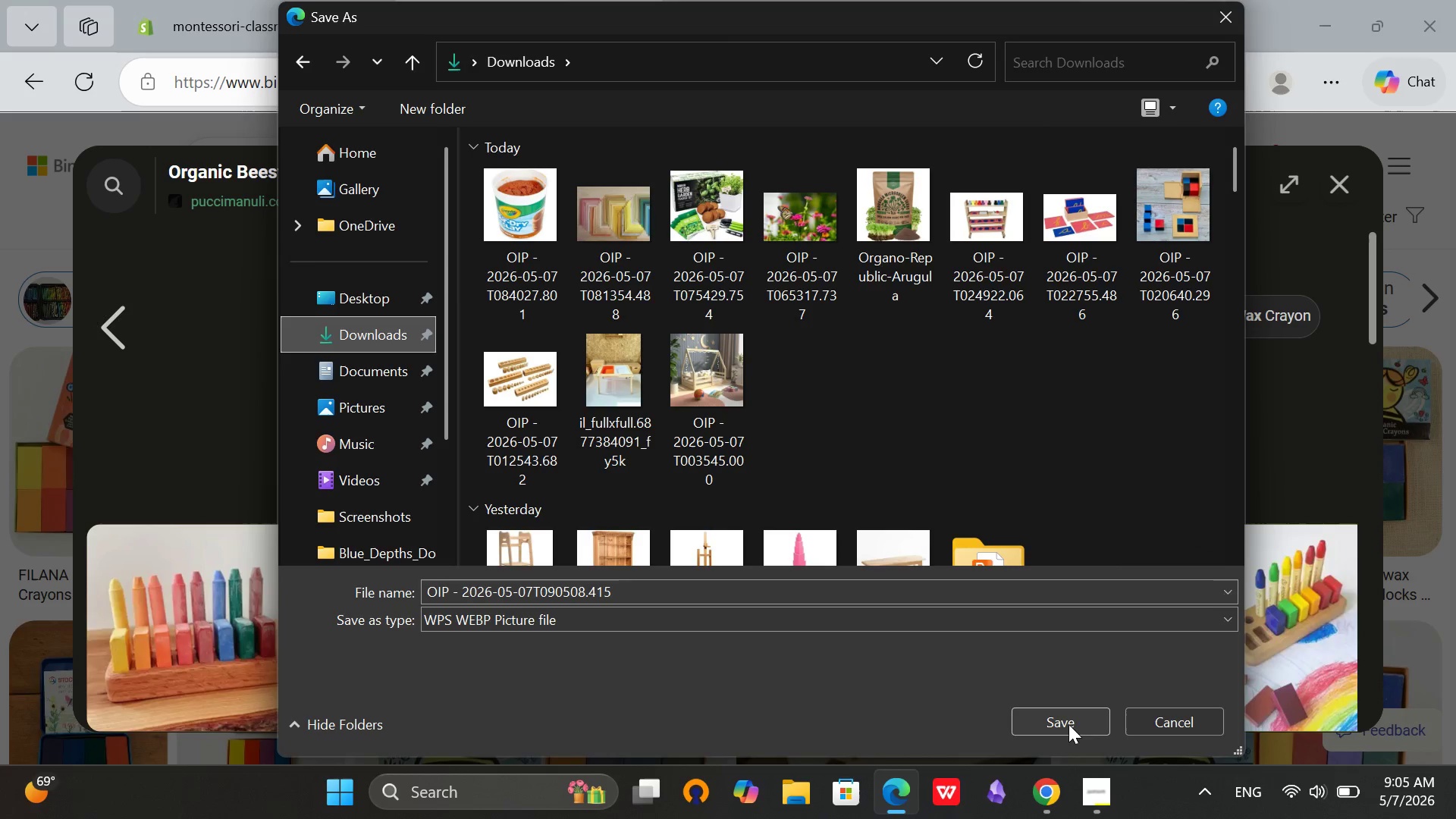 
left_click([646, 557])
 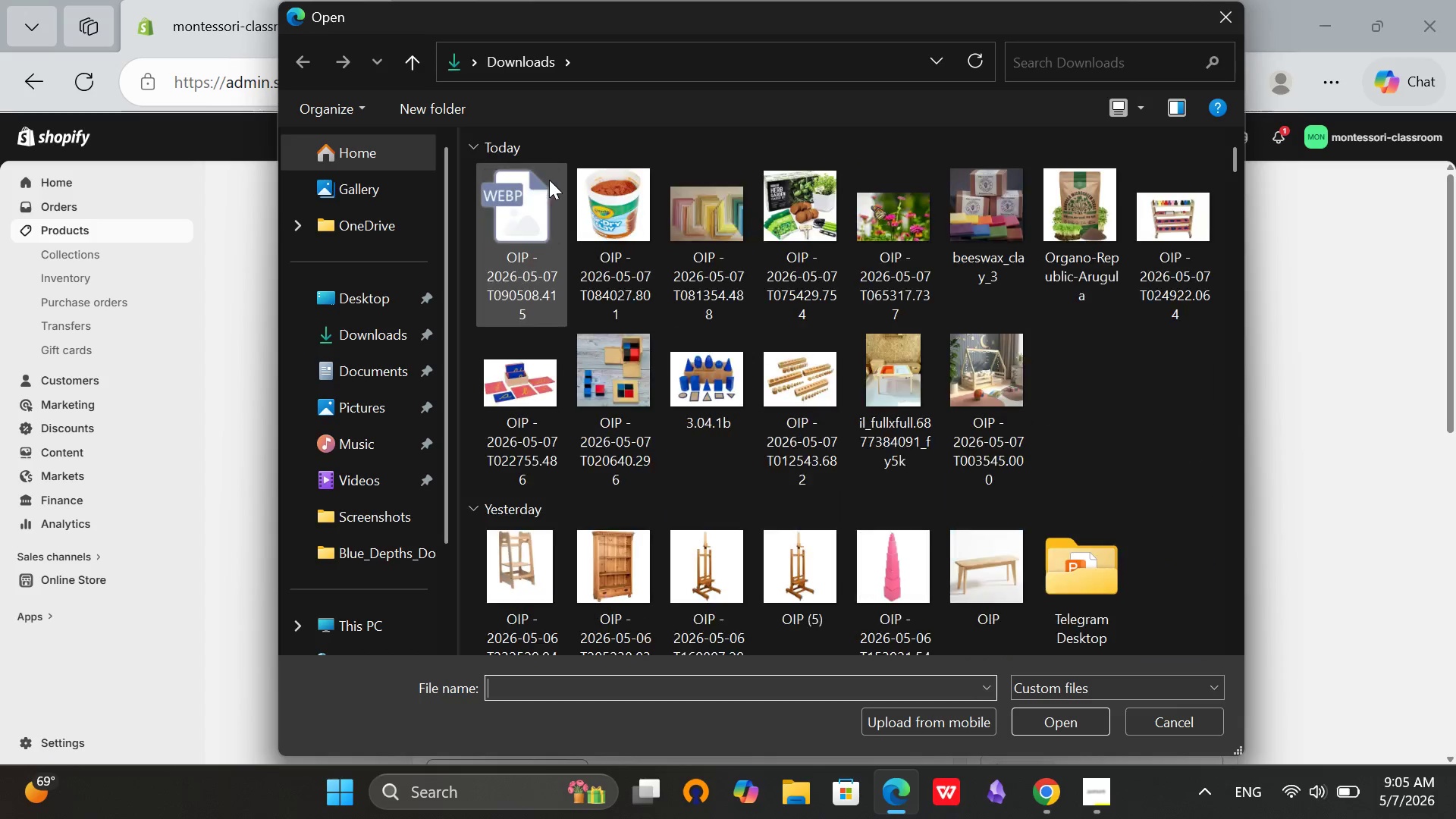 
left_click([521, 176])
 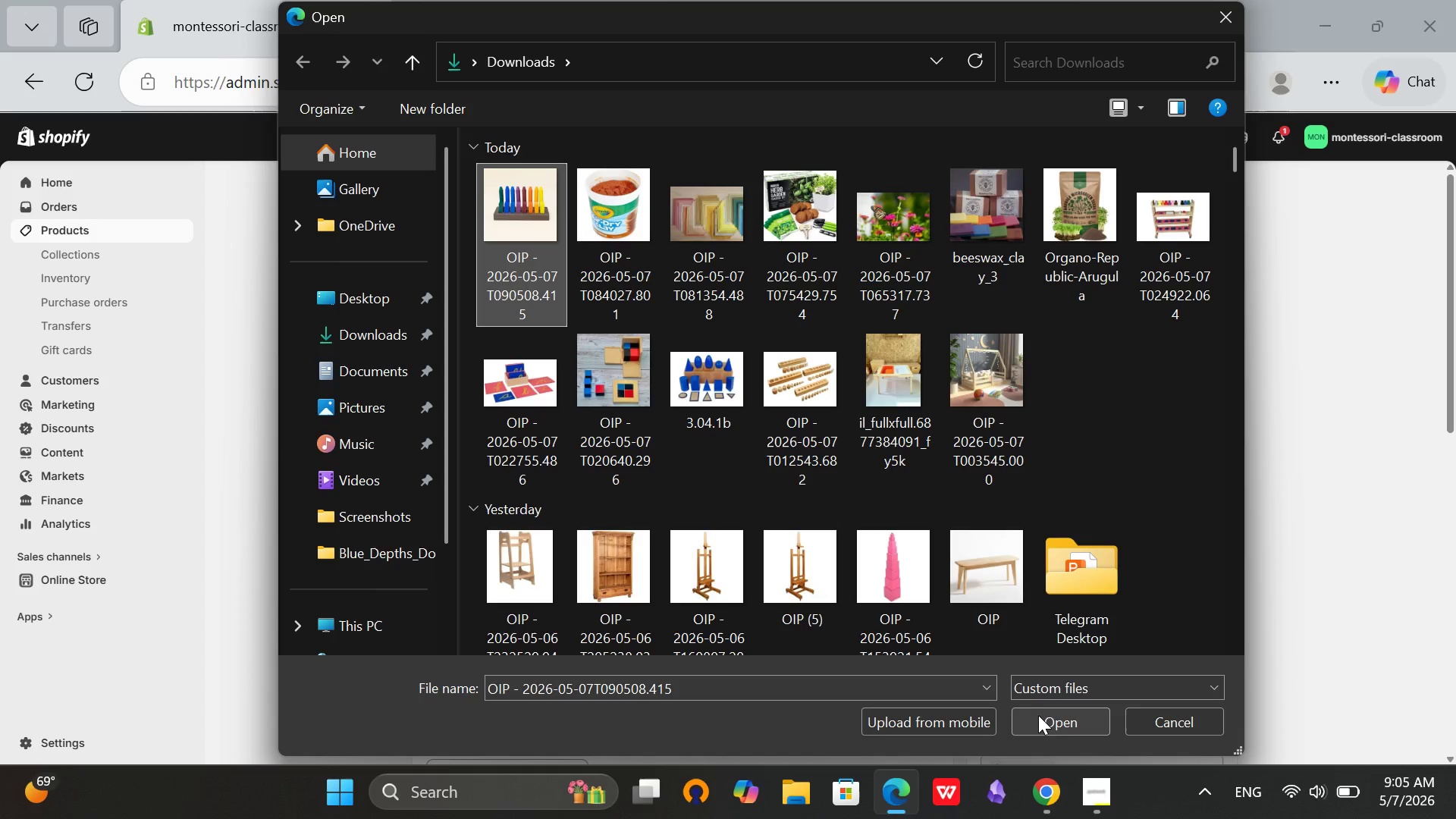 
left_click([1040, 717])
 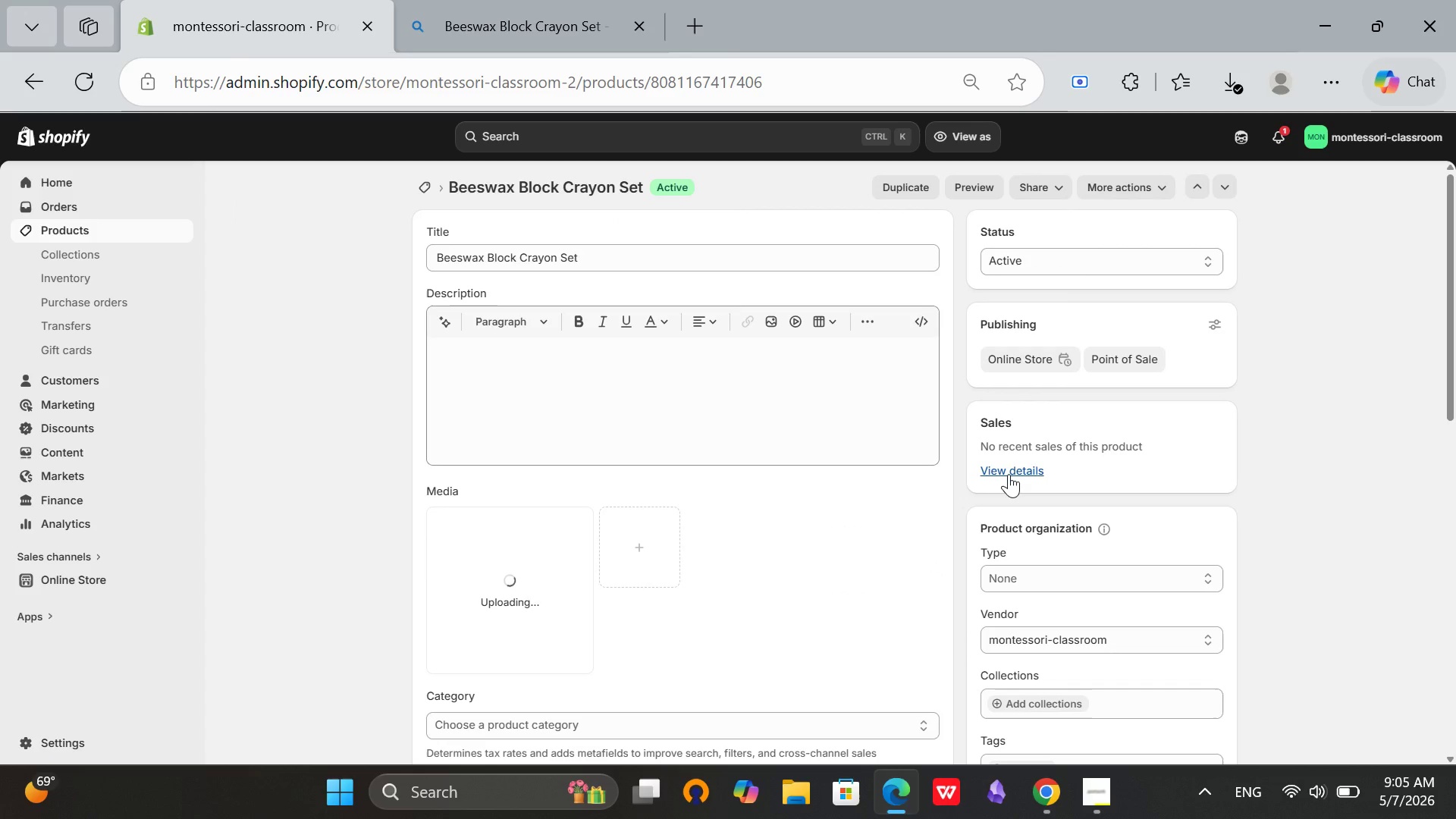 
scroll: coordinate [1009, 474], scroll_direction: none, amount: 0.0
 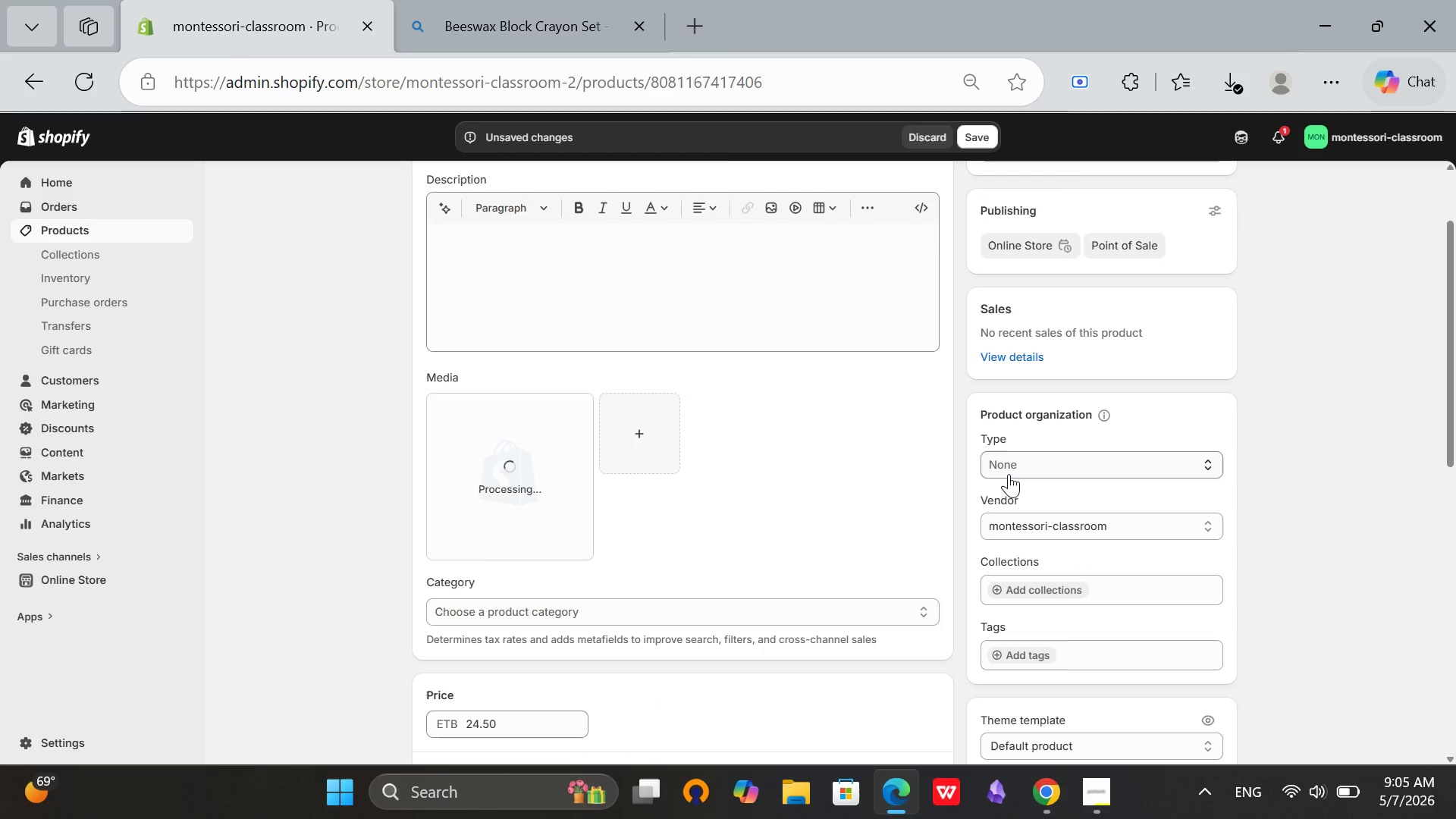 
wait(8.94)
 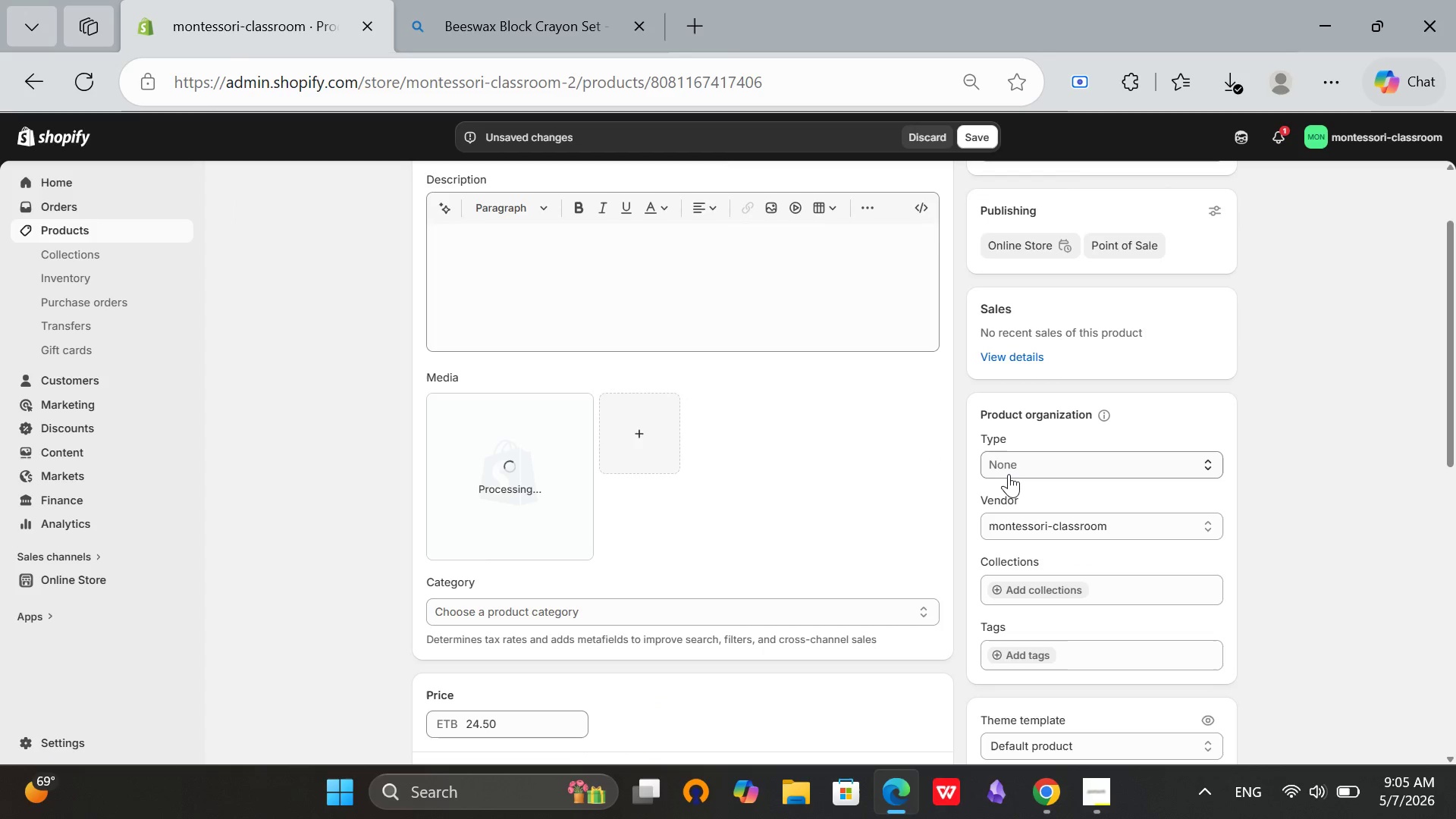 
double_click([1018, 460])
 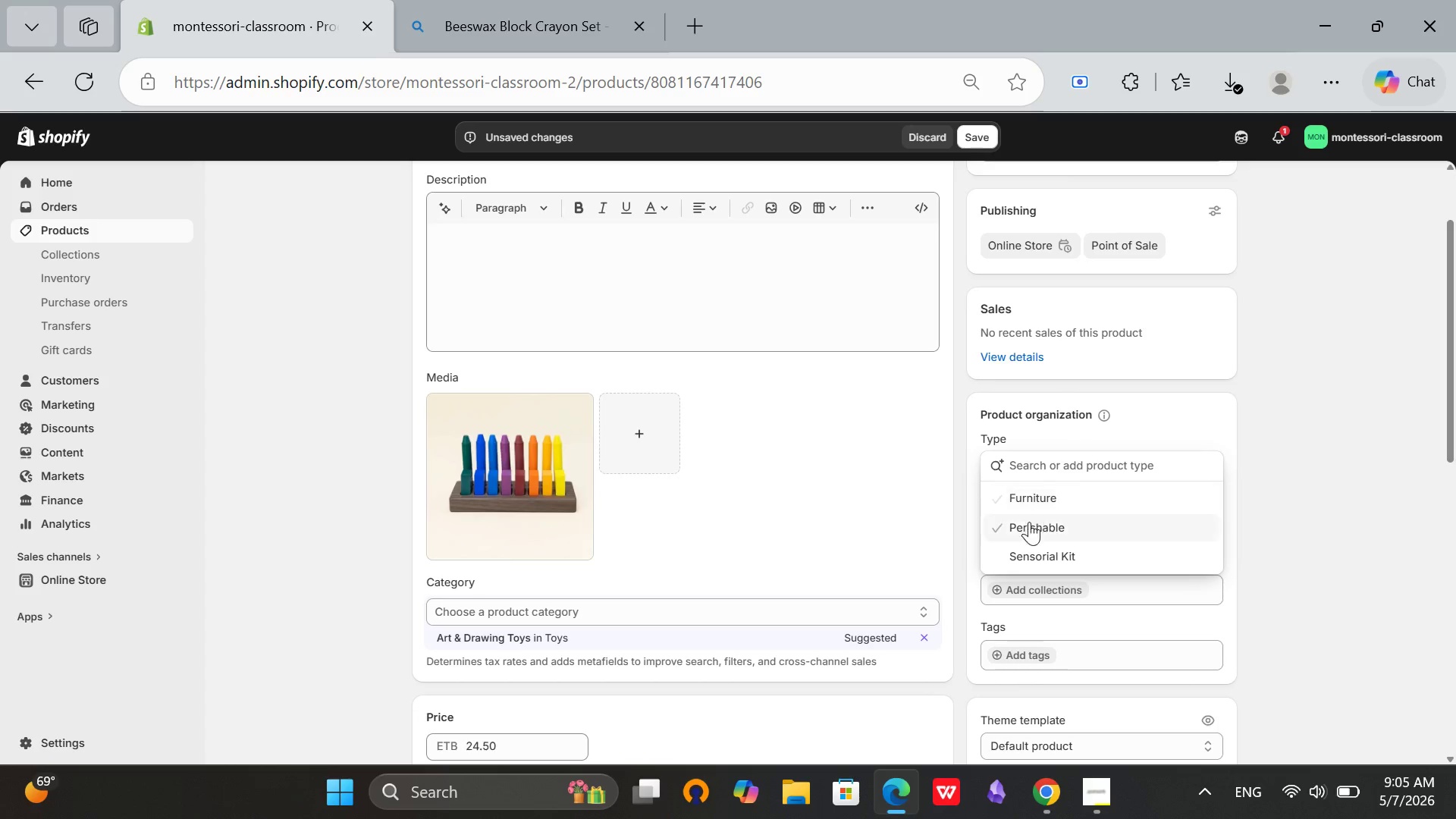 
left_click([1028, 529])
 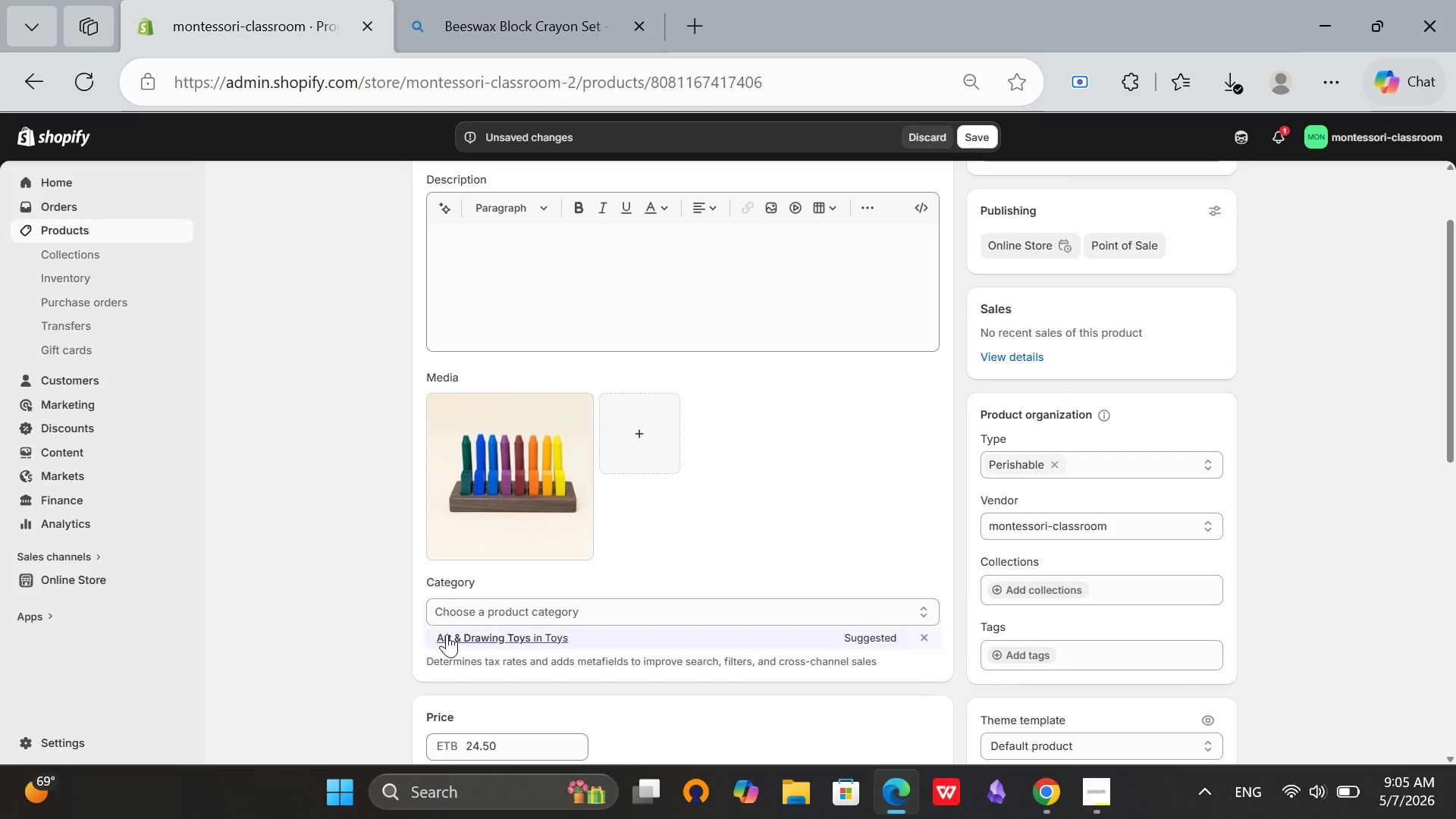 
left_click([447, 634])
 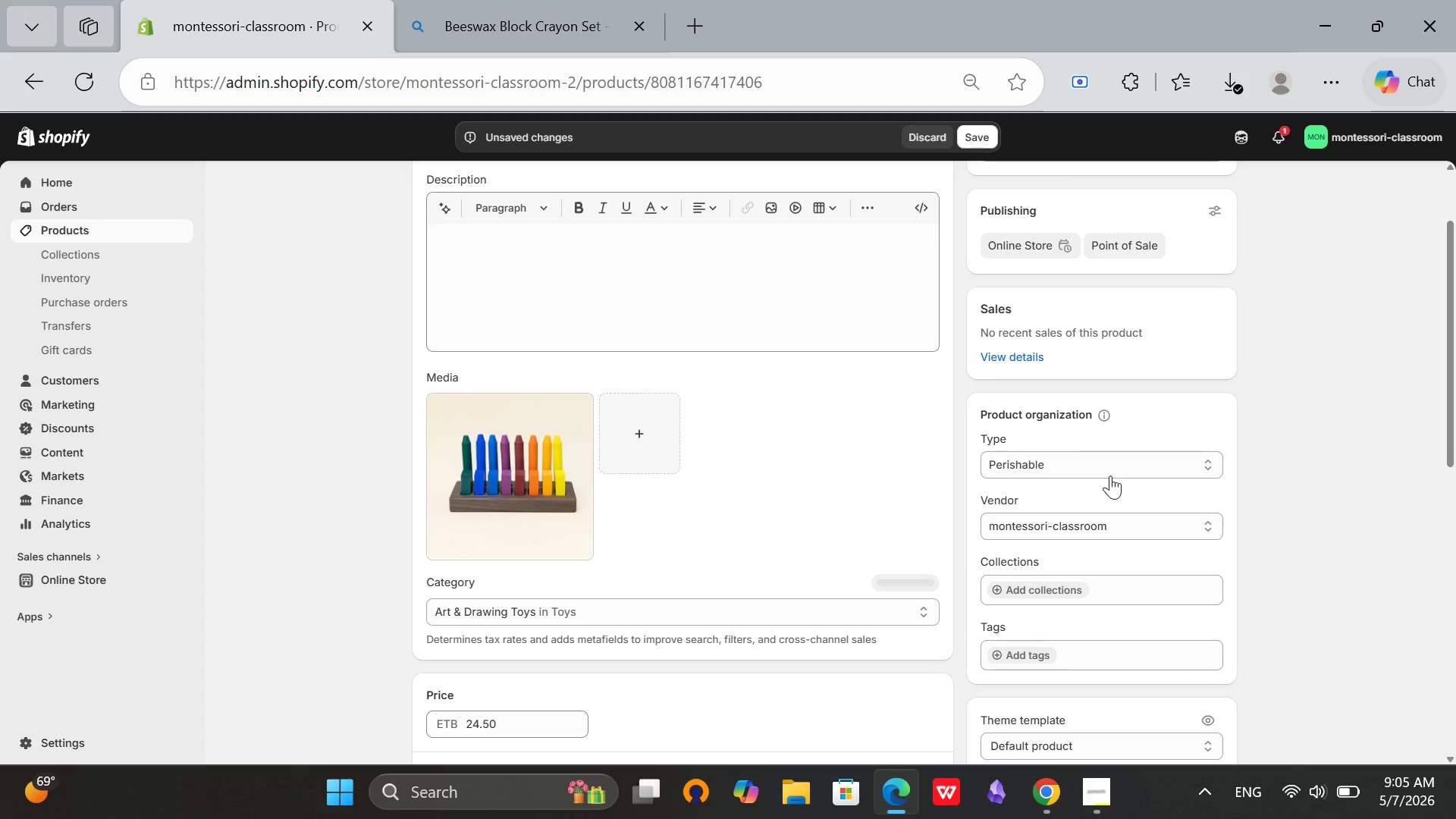 
scroll: coordinate [795, 438], scroll_direction: down, amount: 5.0
 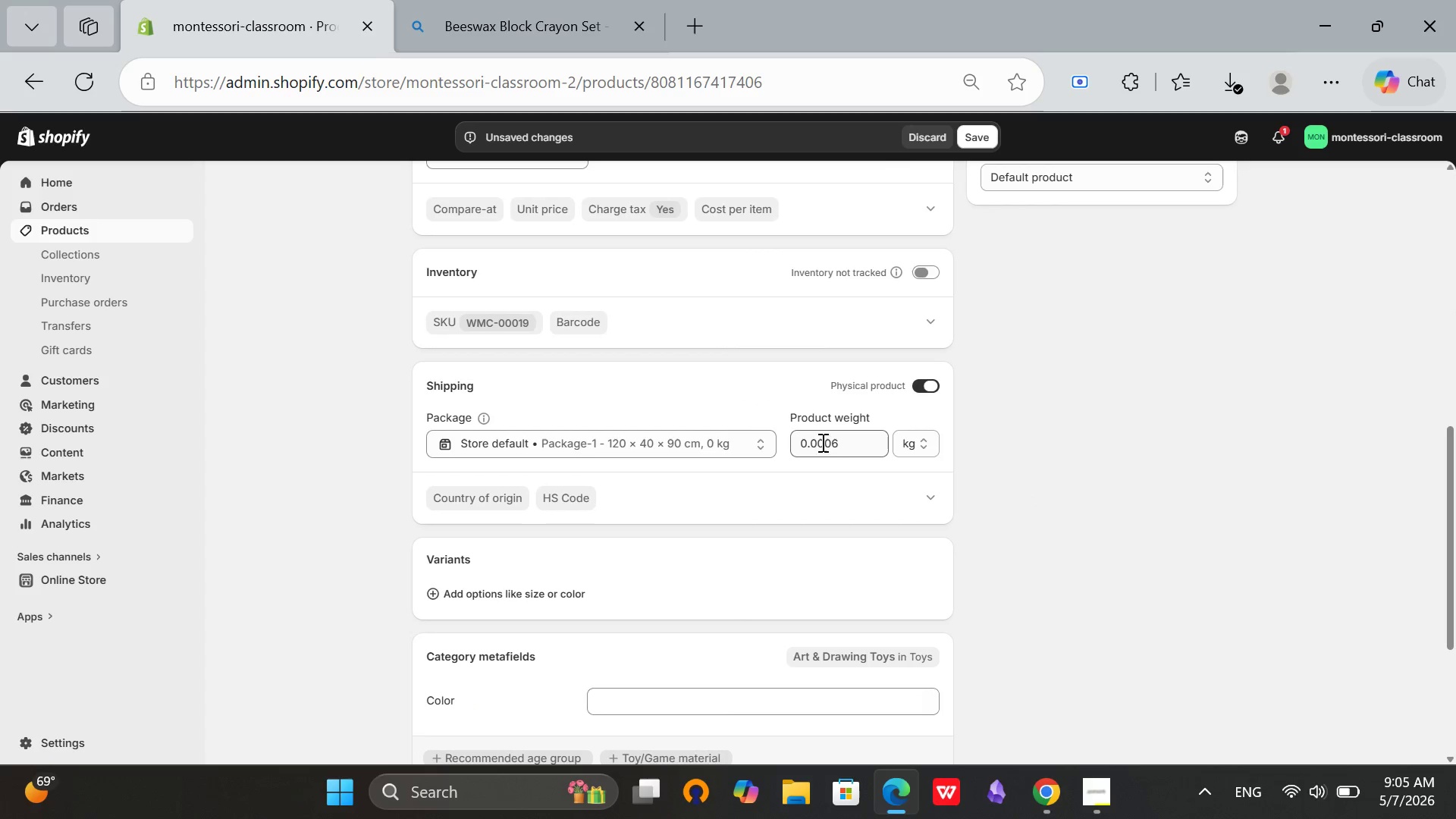 
left_click([833, 450])
 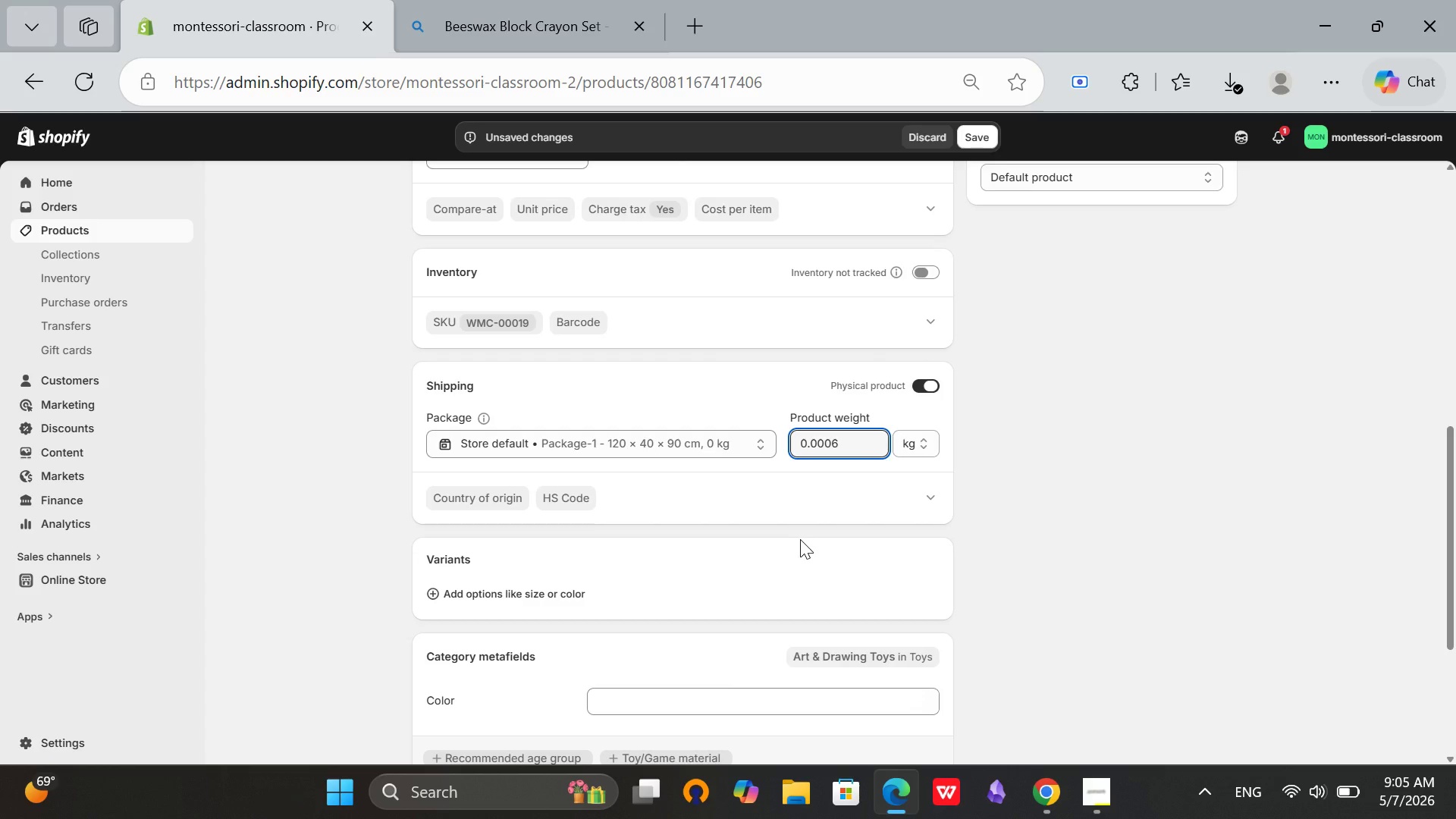 
key(Backspace)
 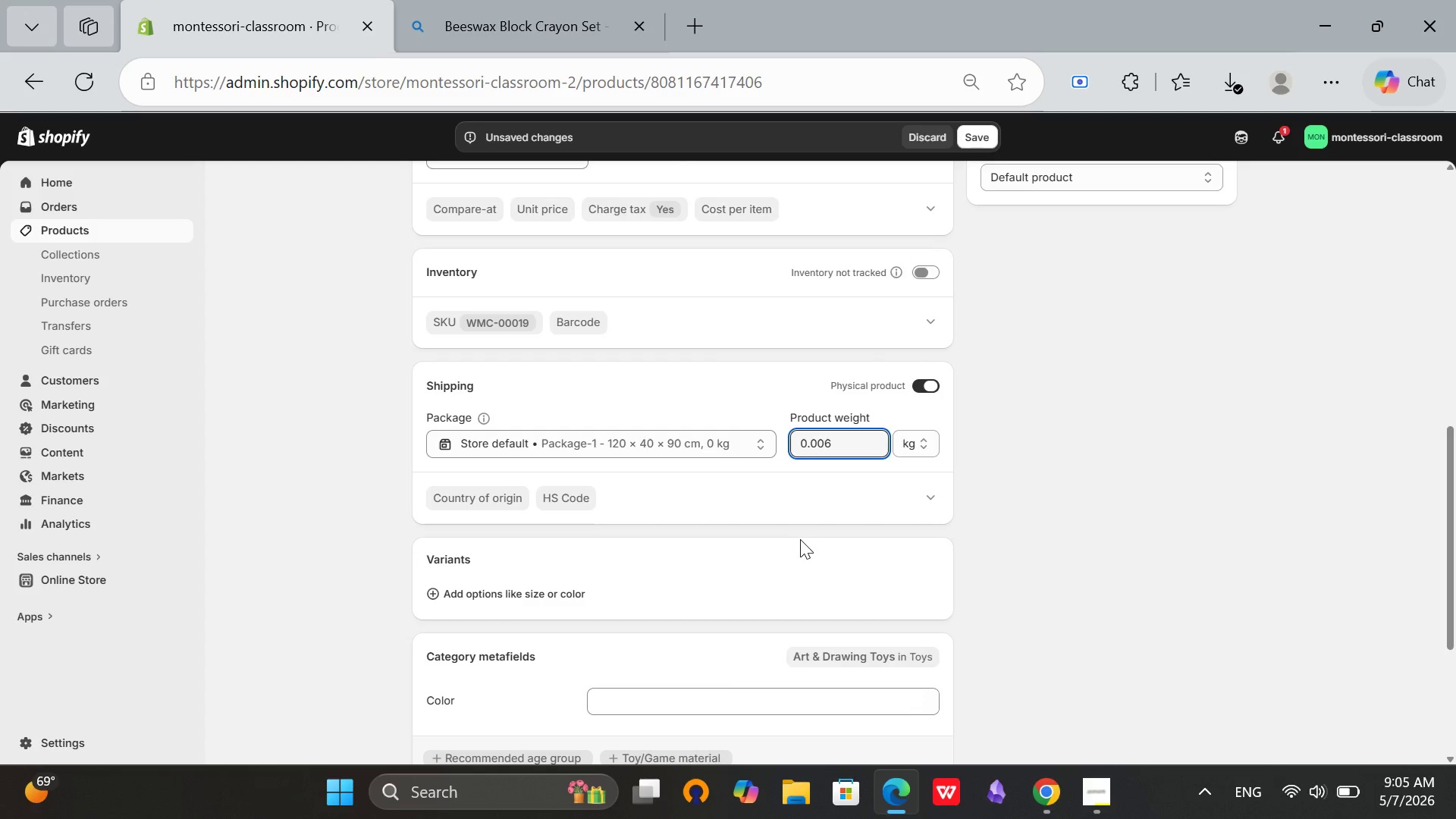 
key(Backspace)
 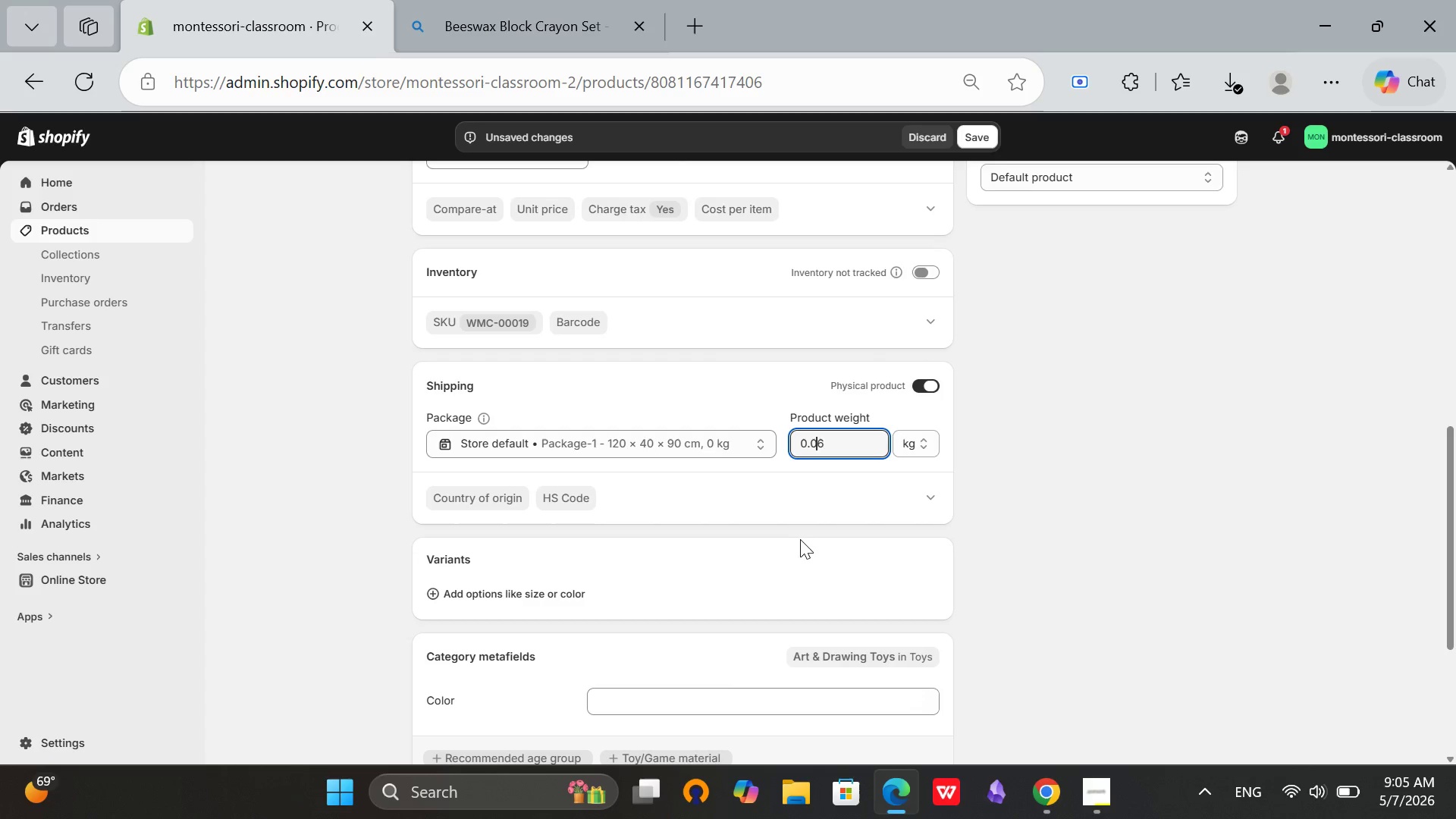 
key(Backspace)
 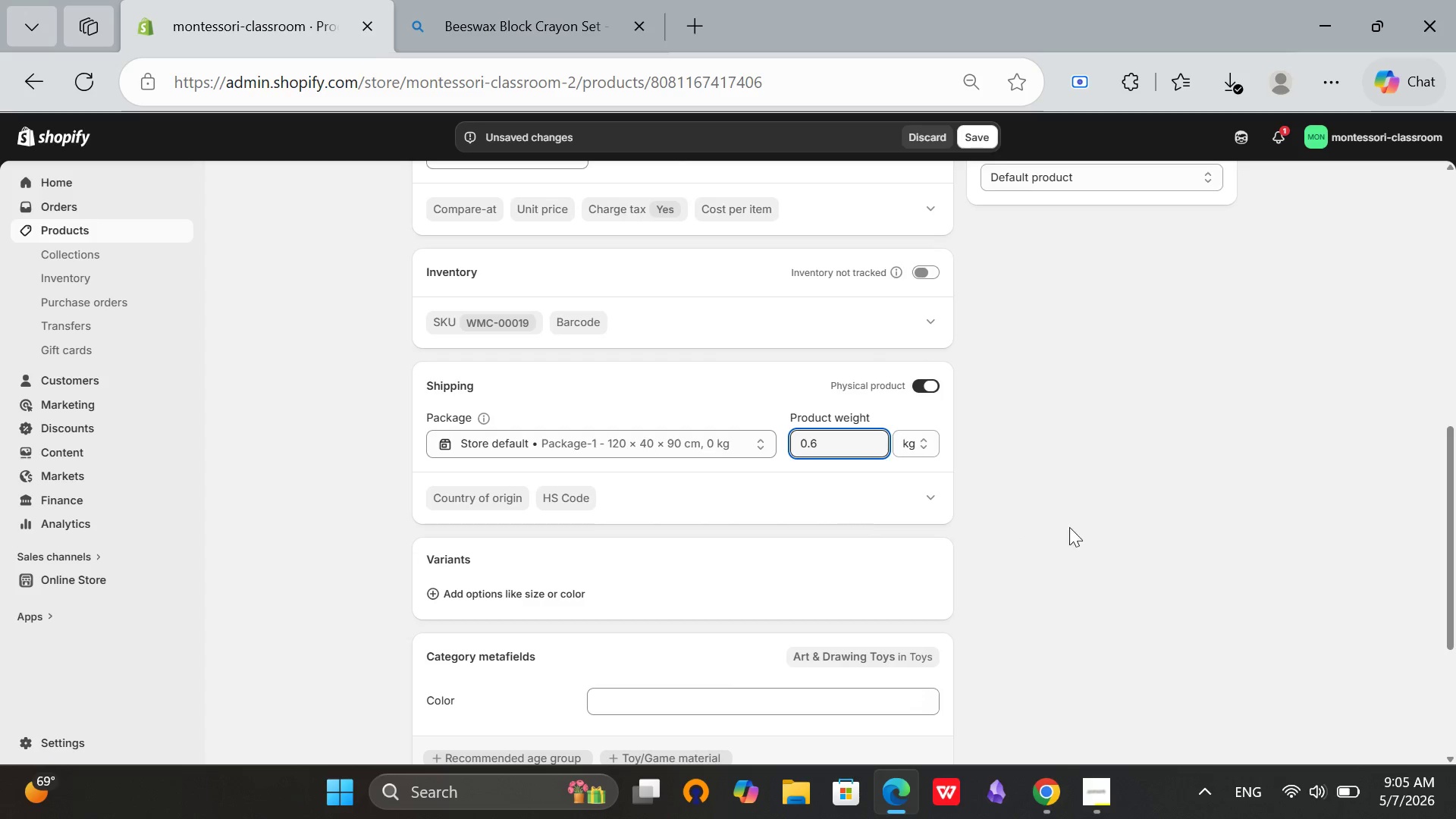 
left_click([1154, 493])
 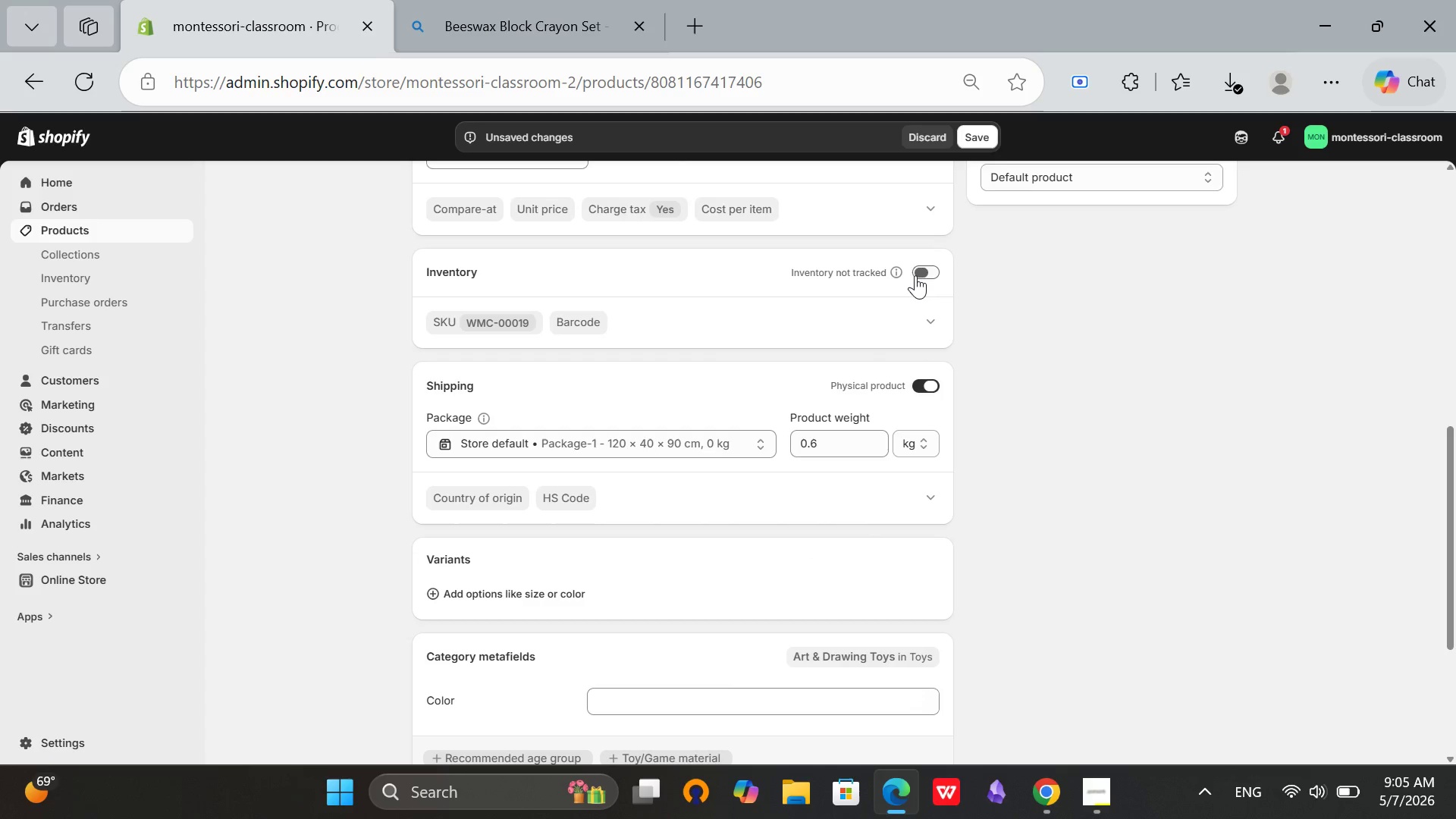 
left_click([915, 275])
 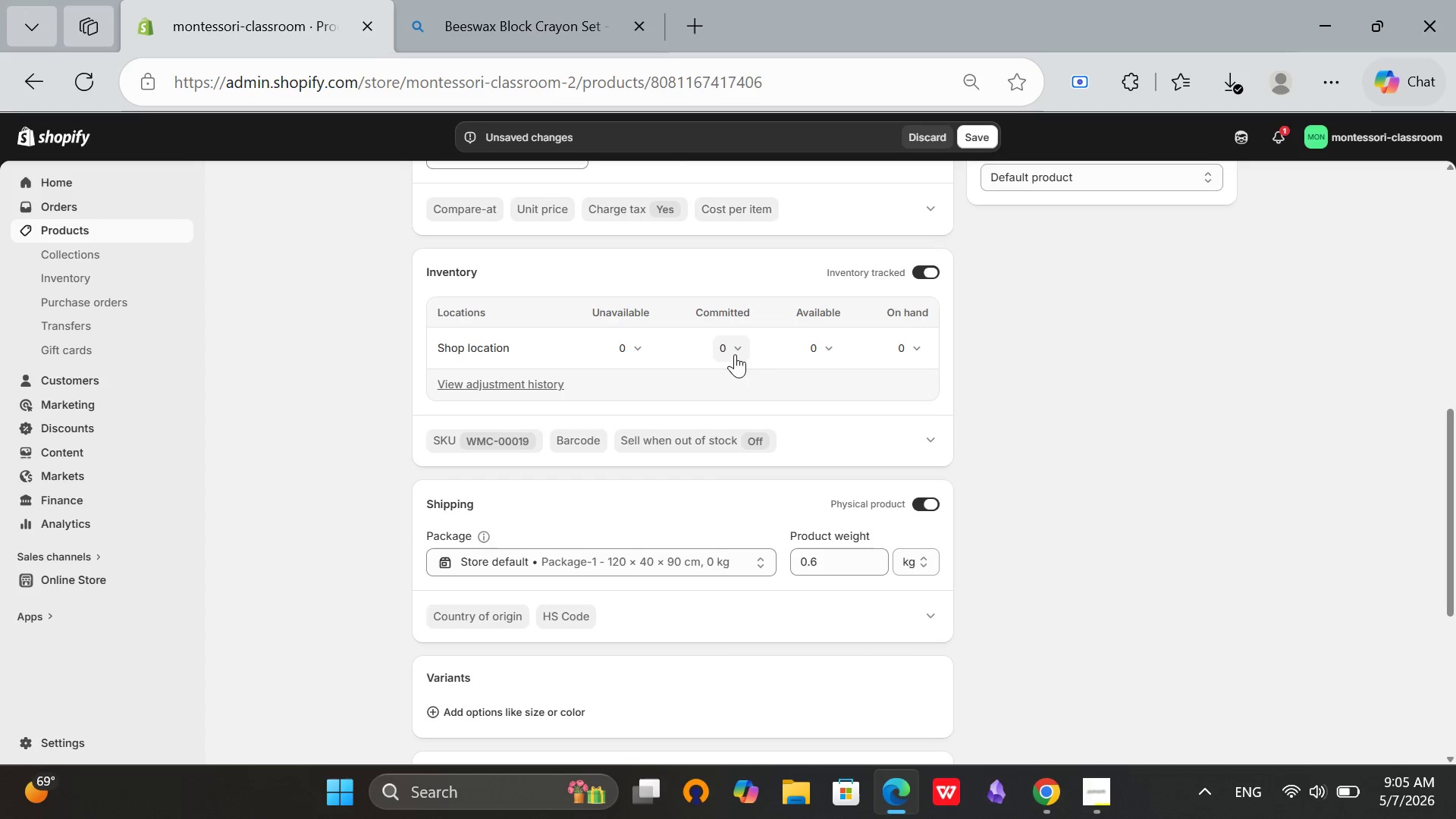 
left_click([829, 337])
 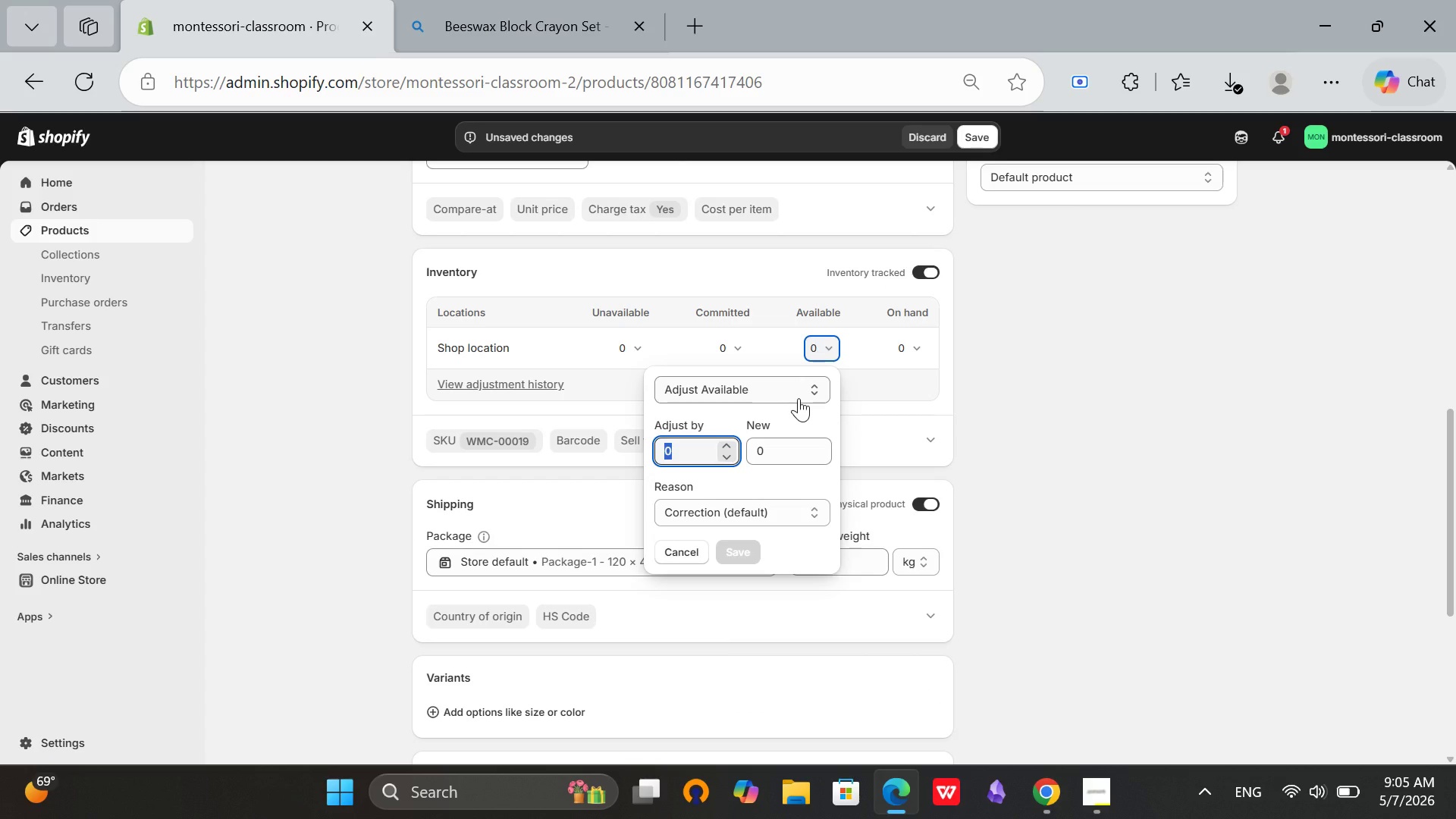 
type(130)
 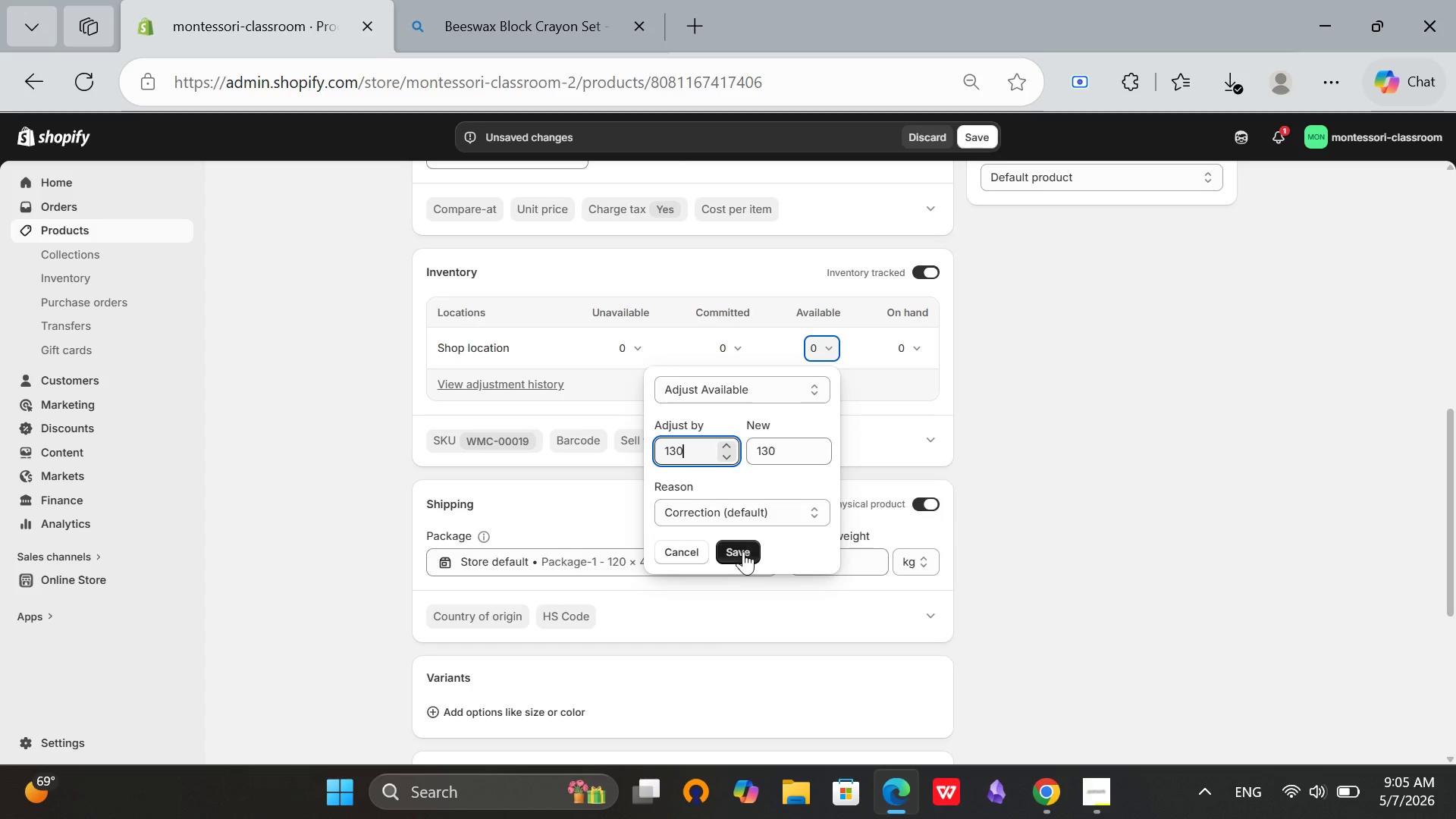 
left_click([743, 551])
 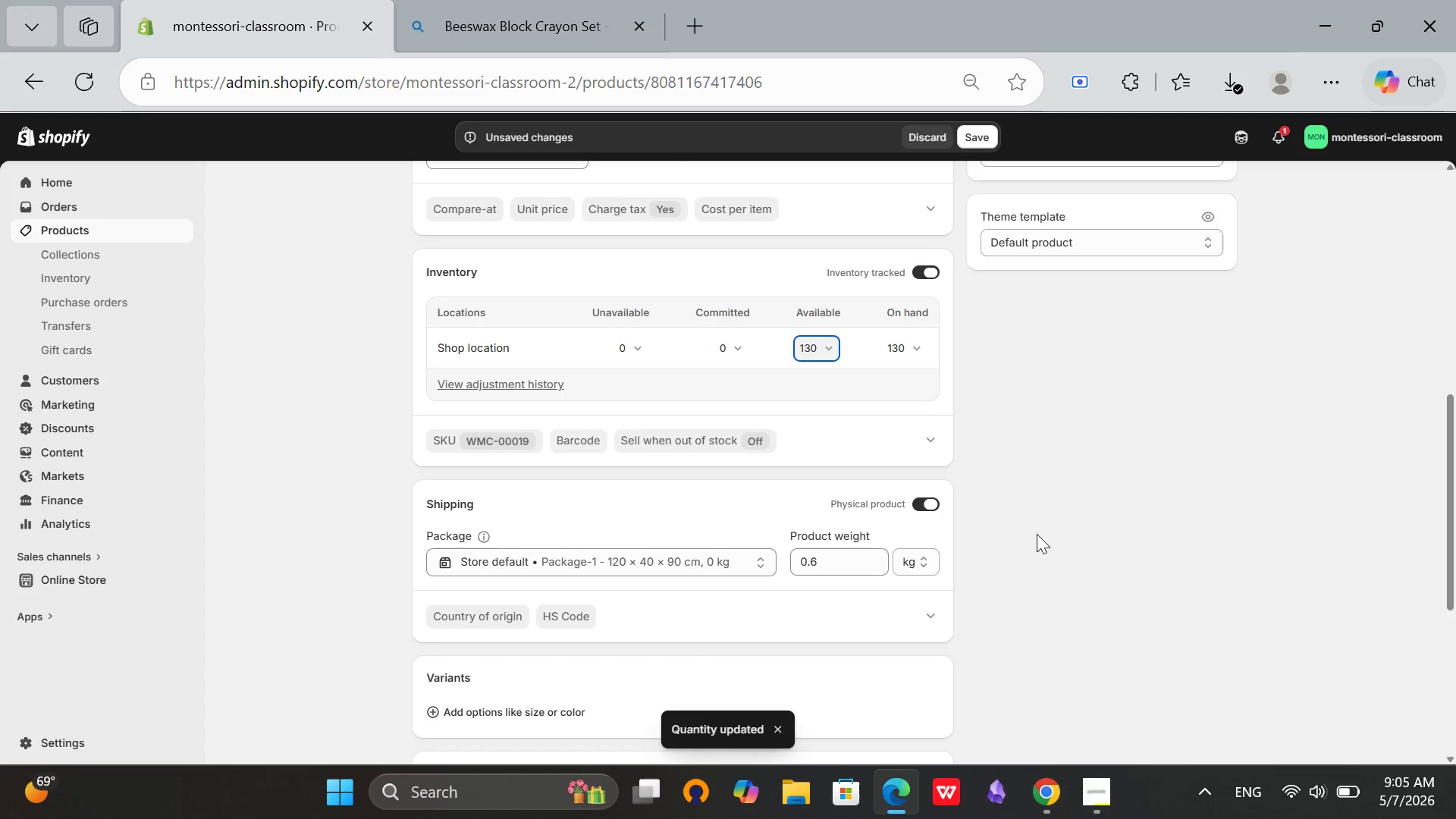 
scroll: coordinate [976, 540], scroll_direction: down, amount: 2.0
 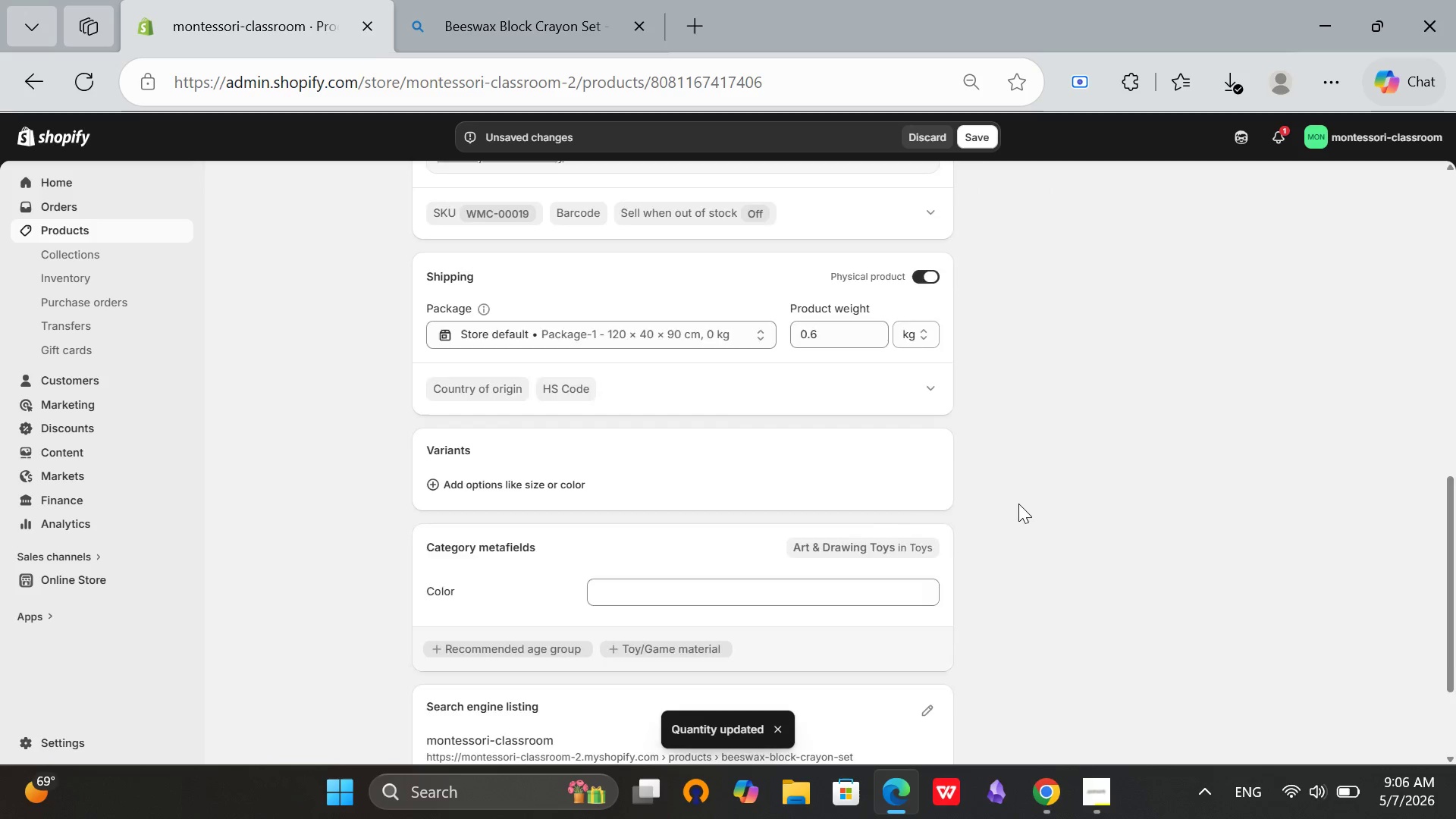 
scroll: coordinate [1018, 504], scroll_direction: up, amount: 2.0
 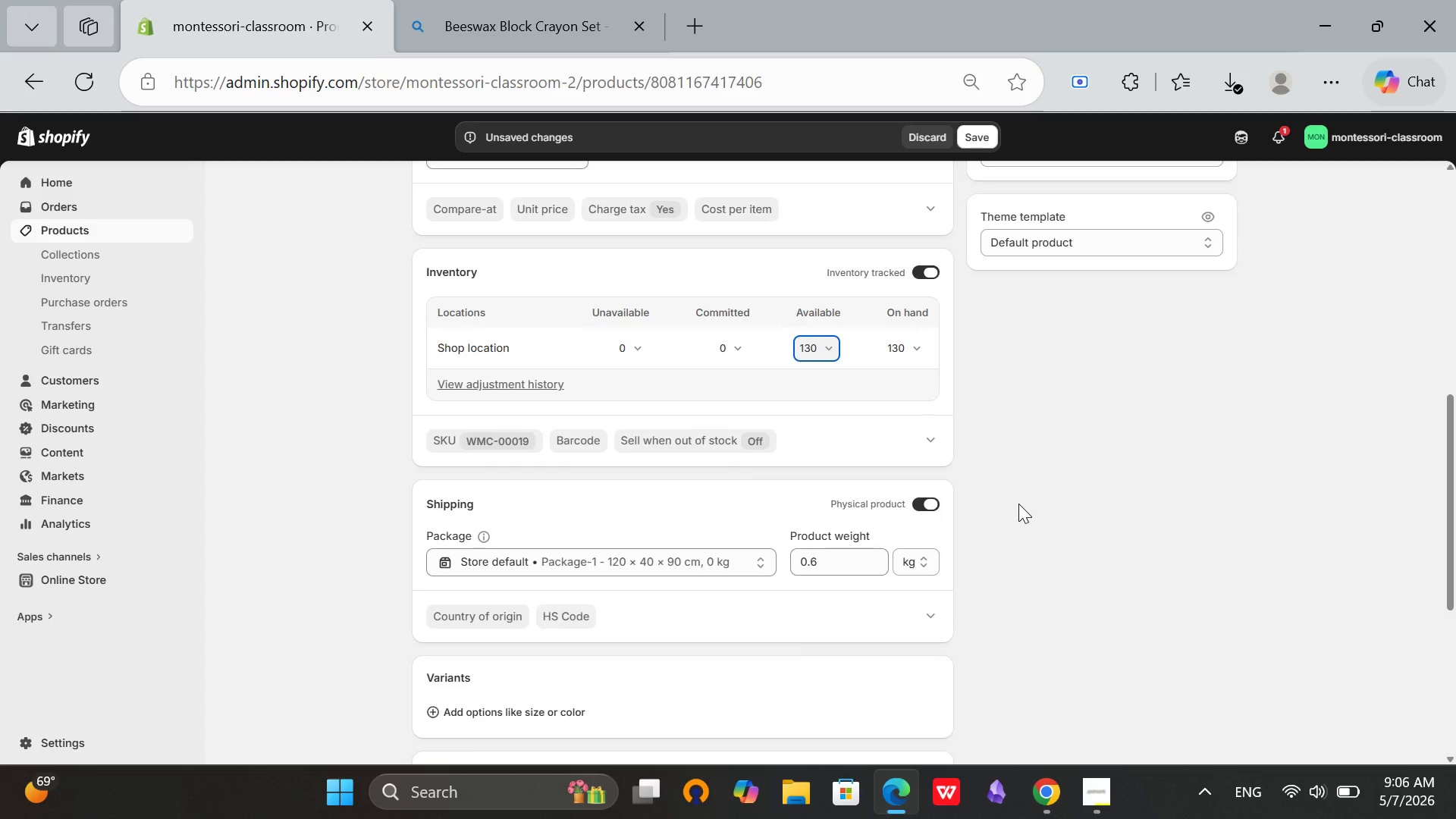 
scroll: coordinate [1018, 504], scroll_direction: down, amount: 4.0
 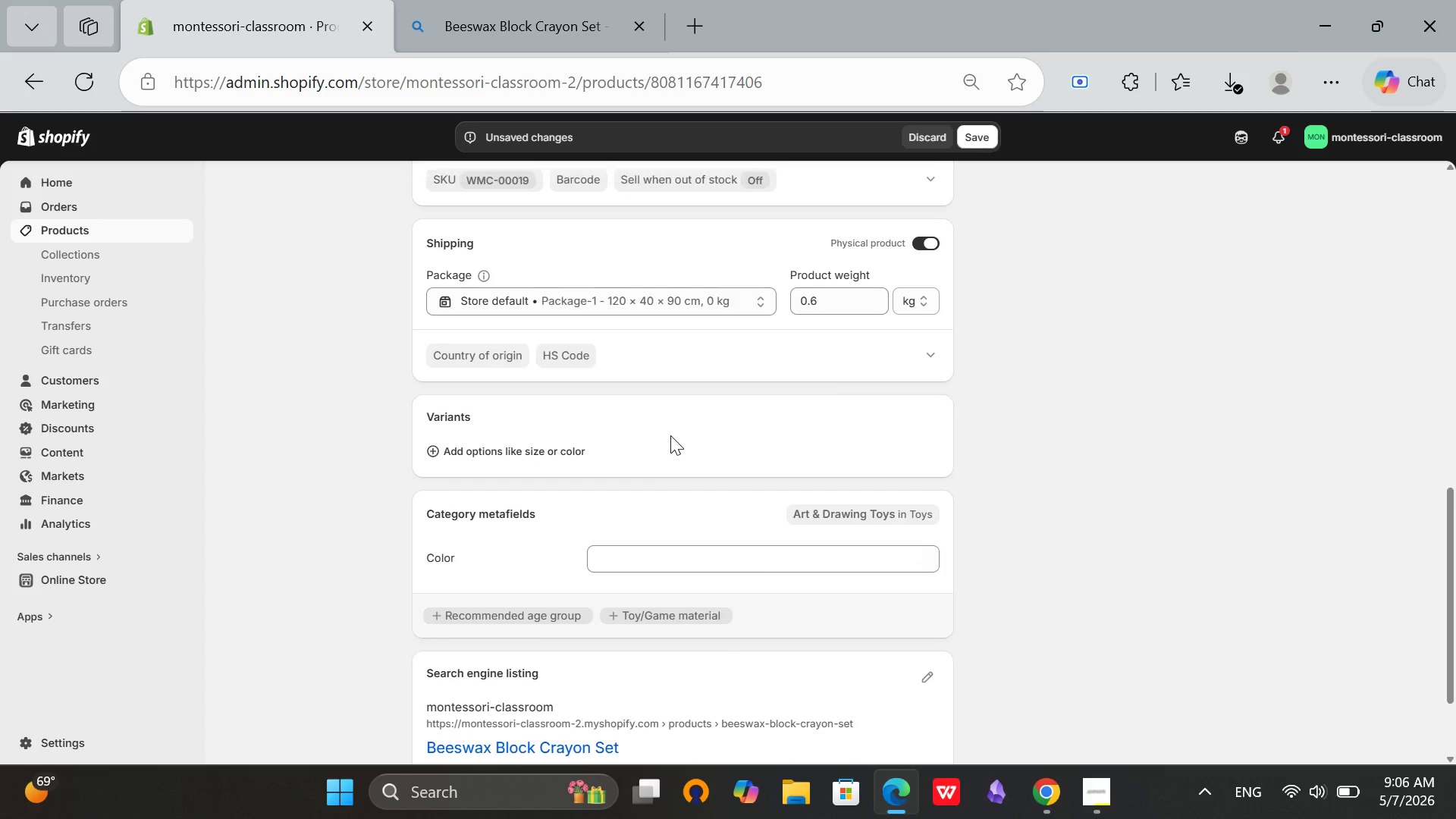 
scroll: coordinate [670, 435], scroll_direction: up, amount: 1.0
 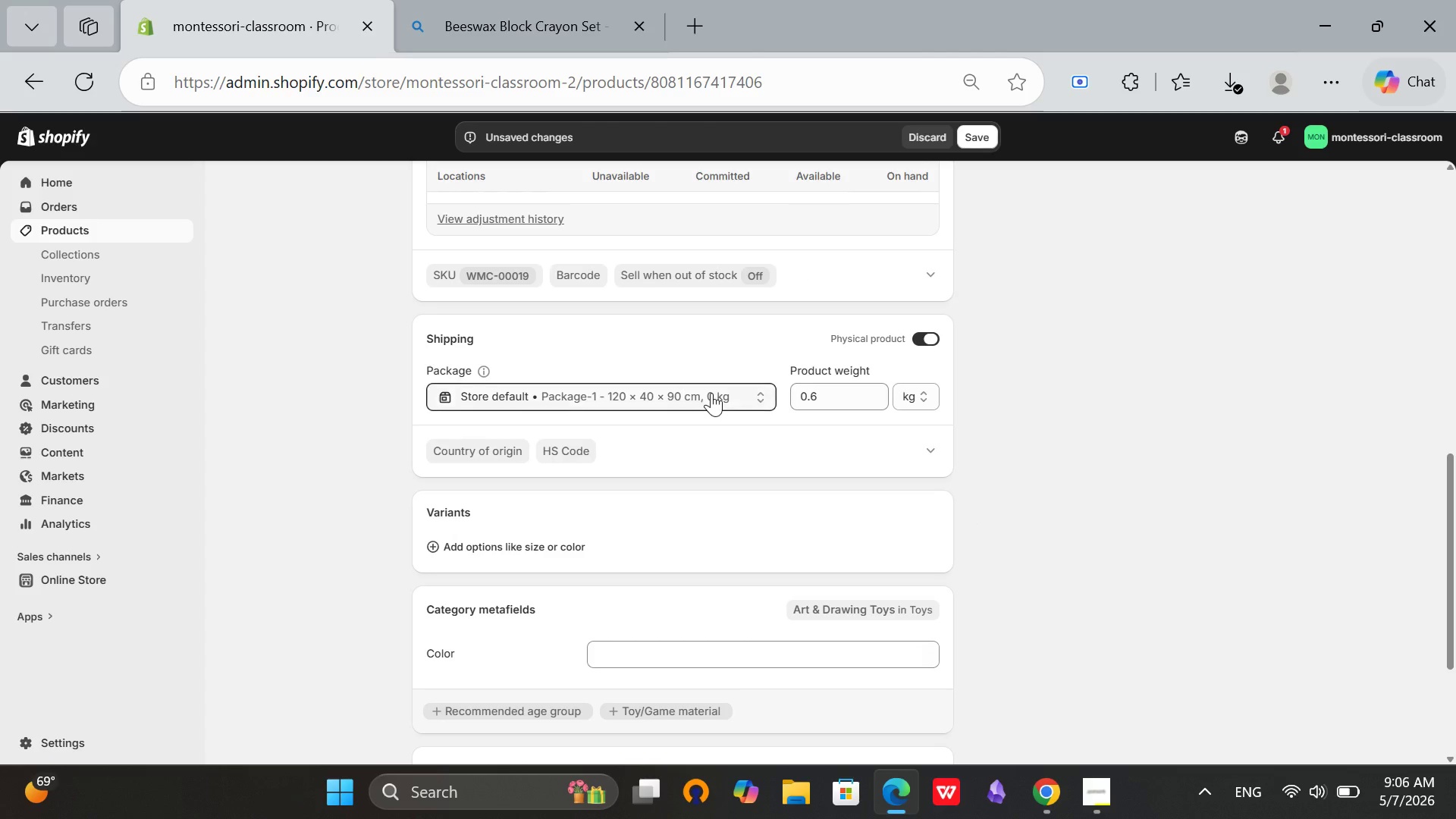 
left_click([711, 393])
 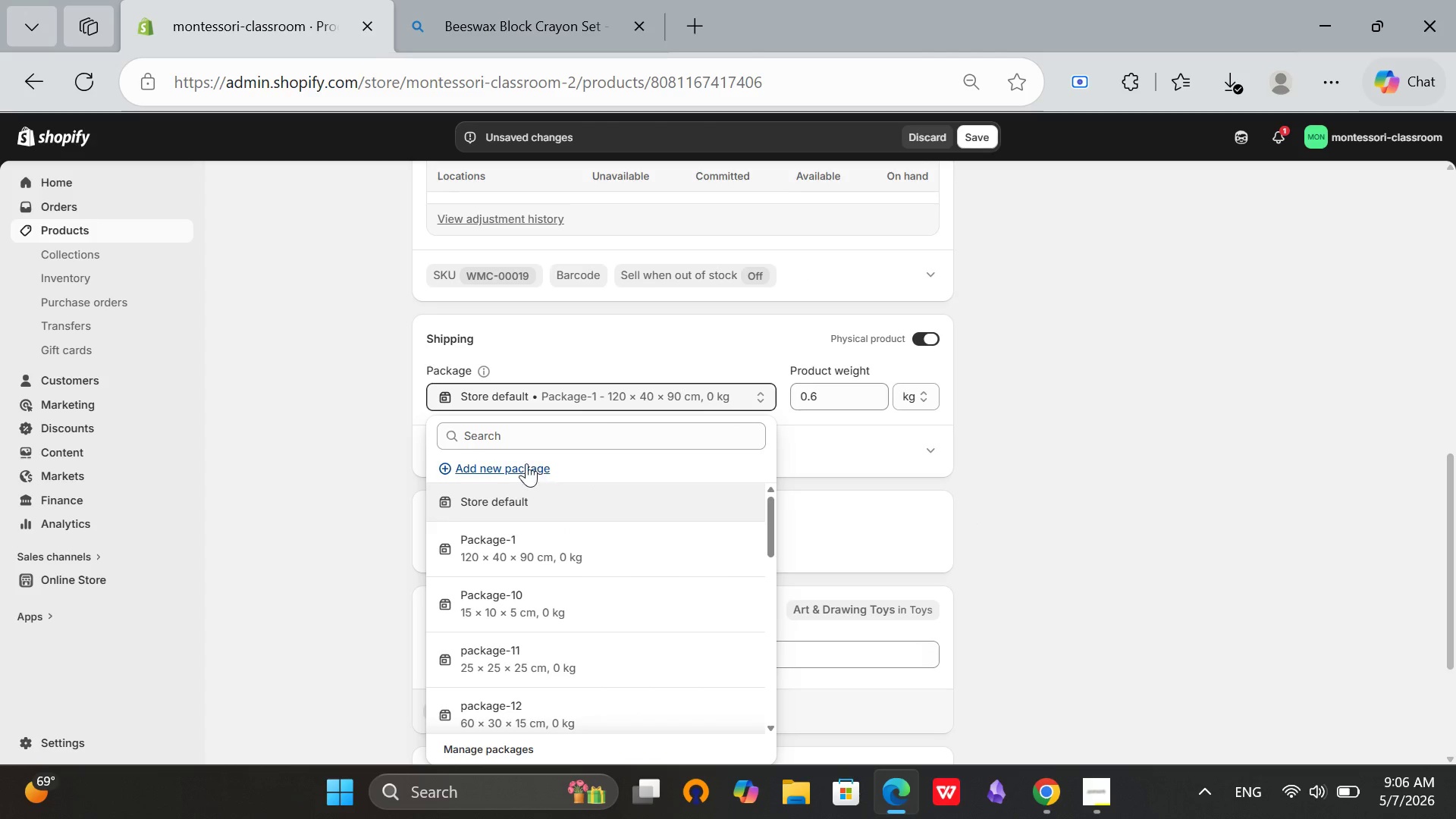 
left_click([519, 463])
 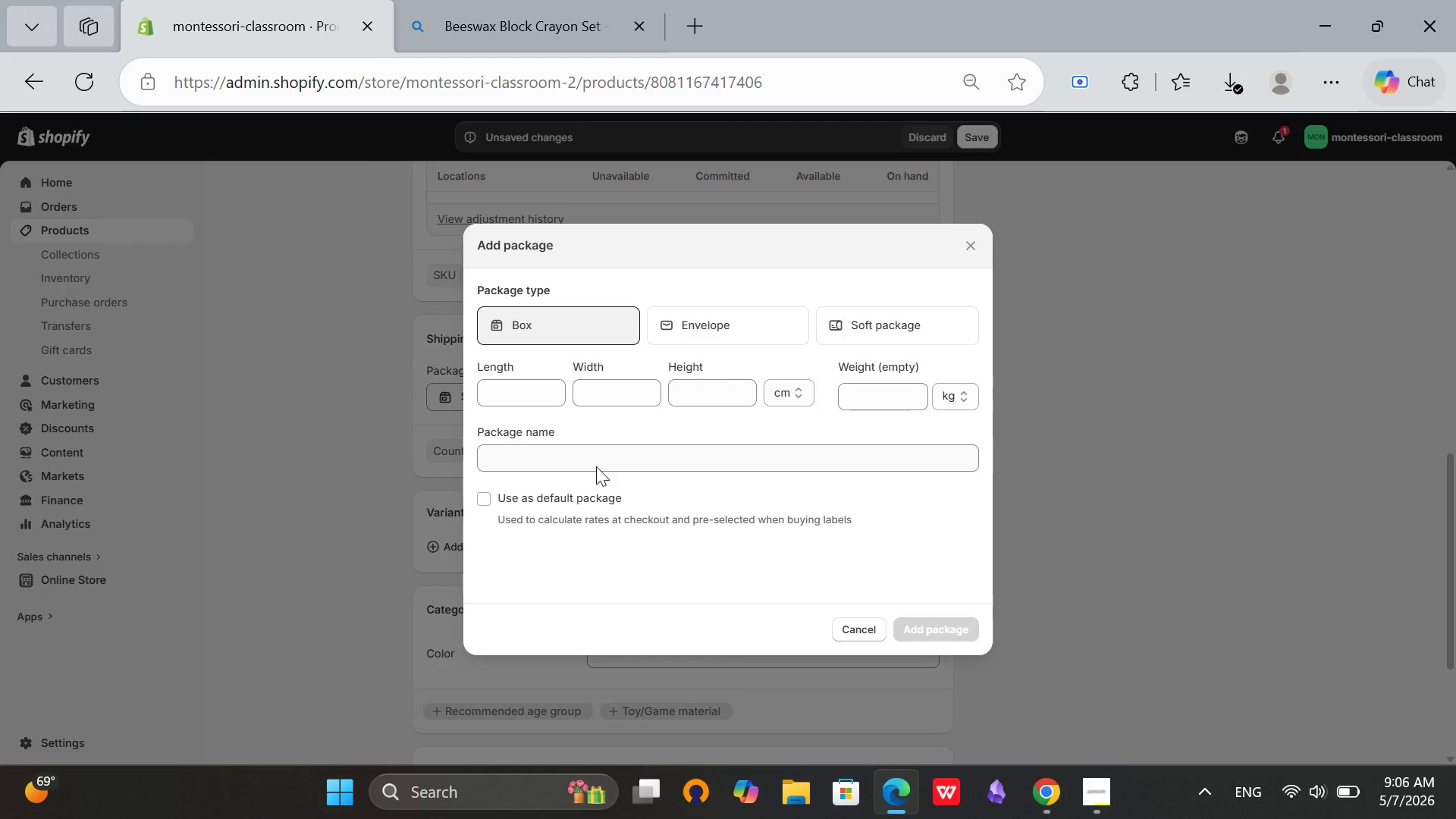 
left_click([596, 466])
 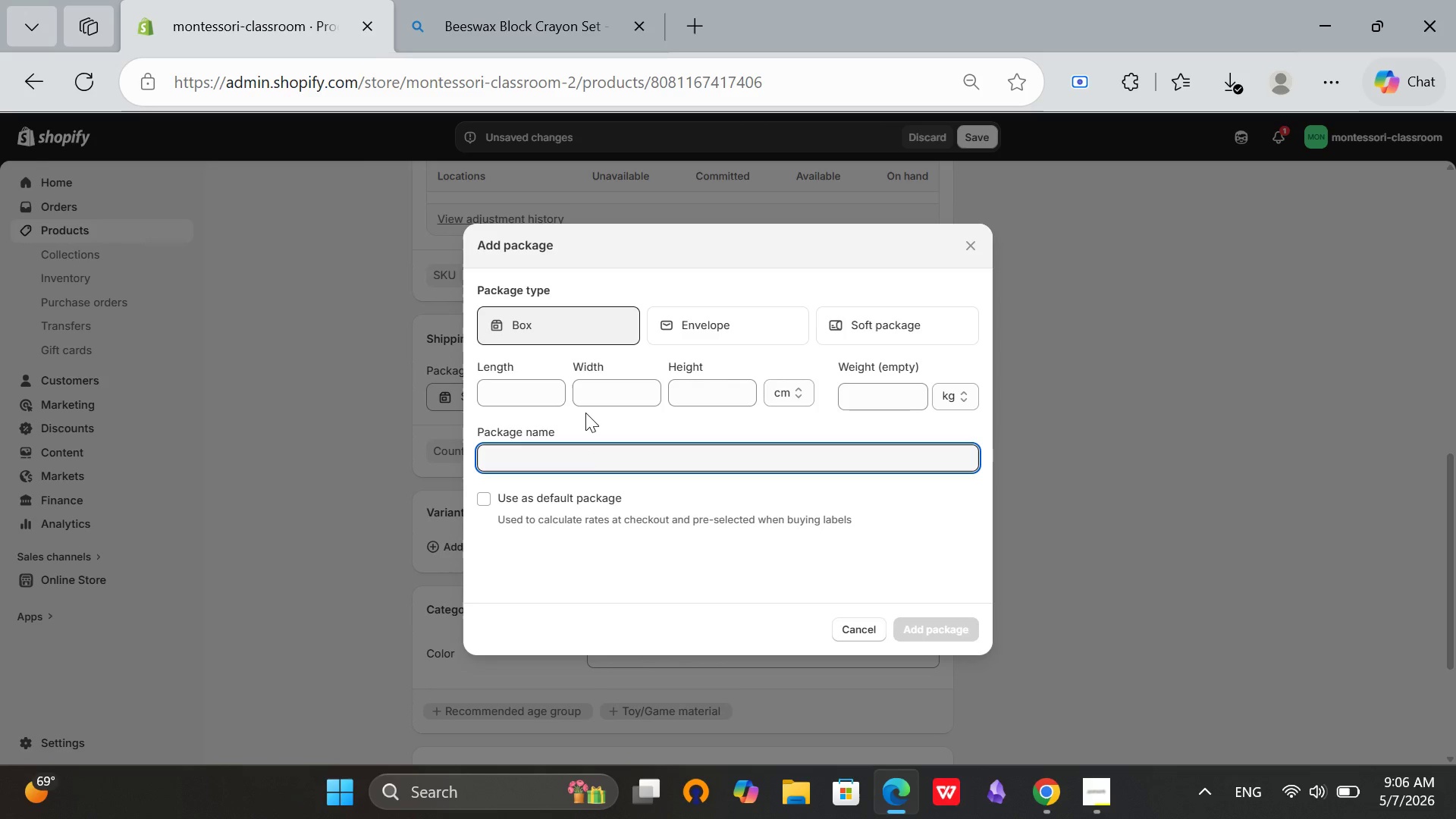 
type(package-19)
 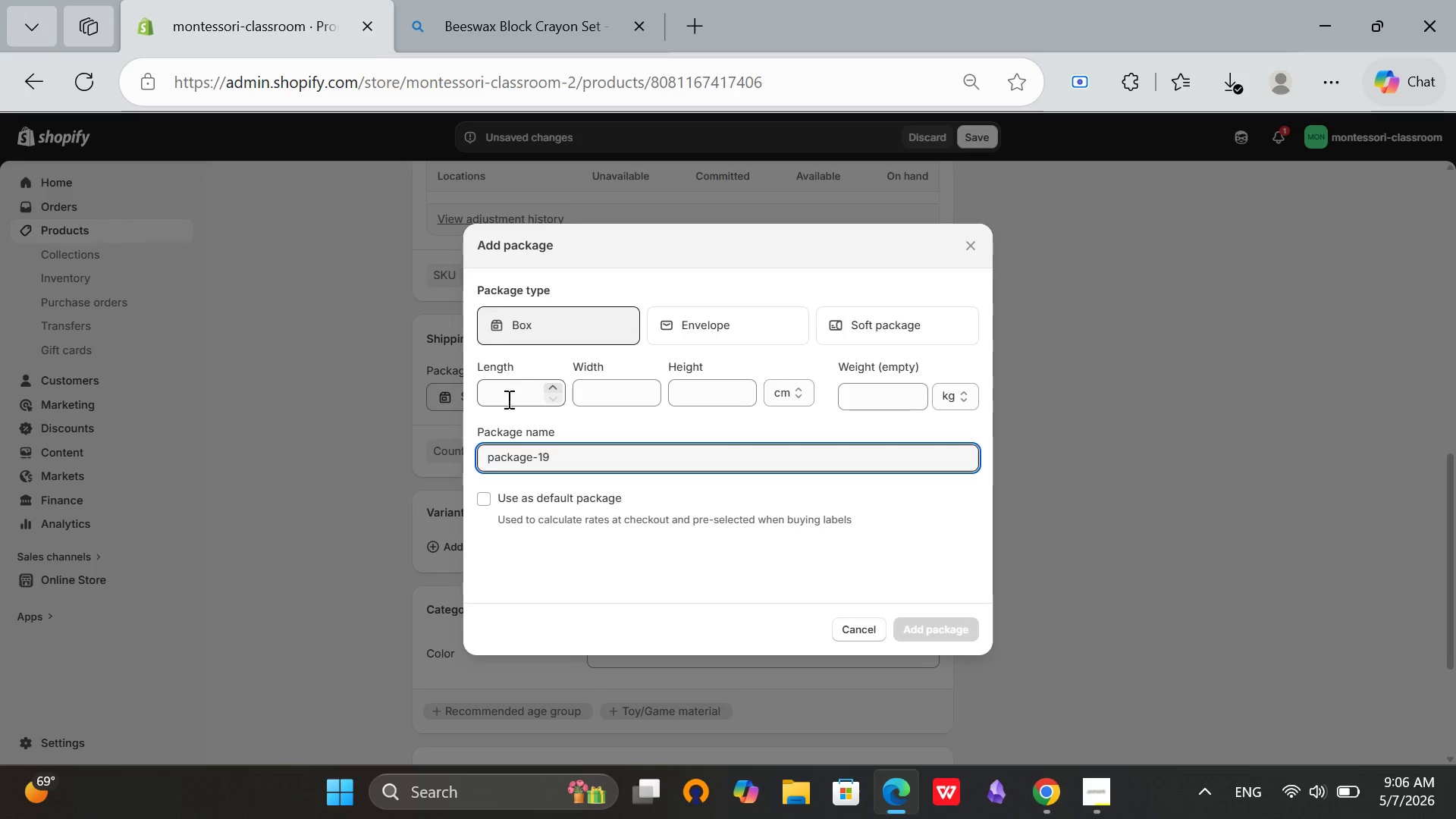 
left_click([525, 399])
 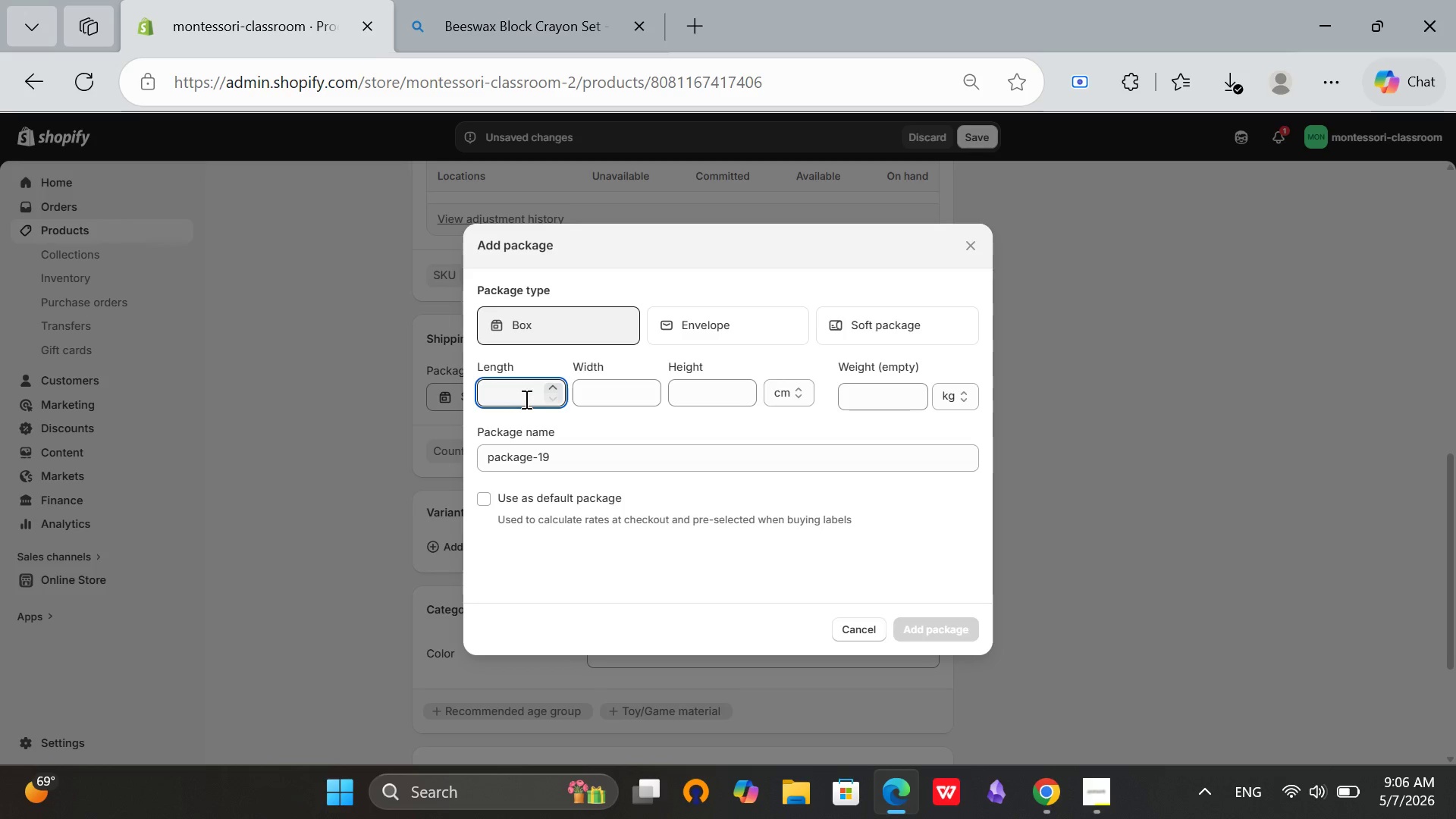 
type(15)
 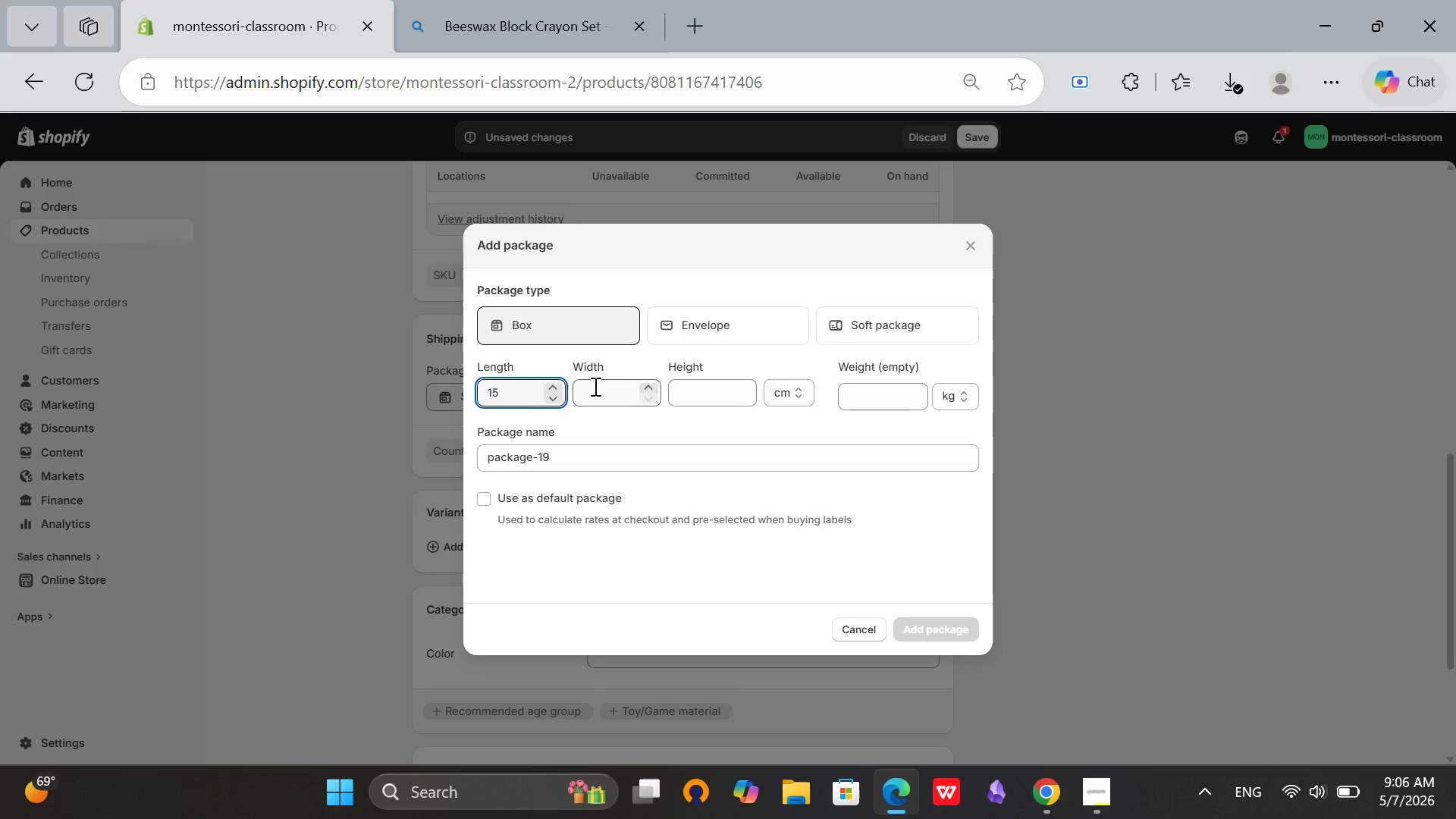 
left_click([594, 386])
 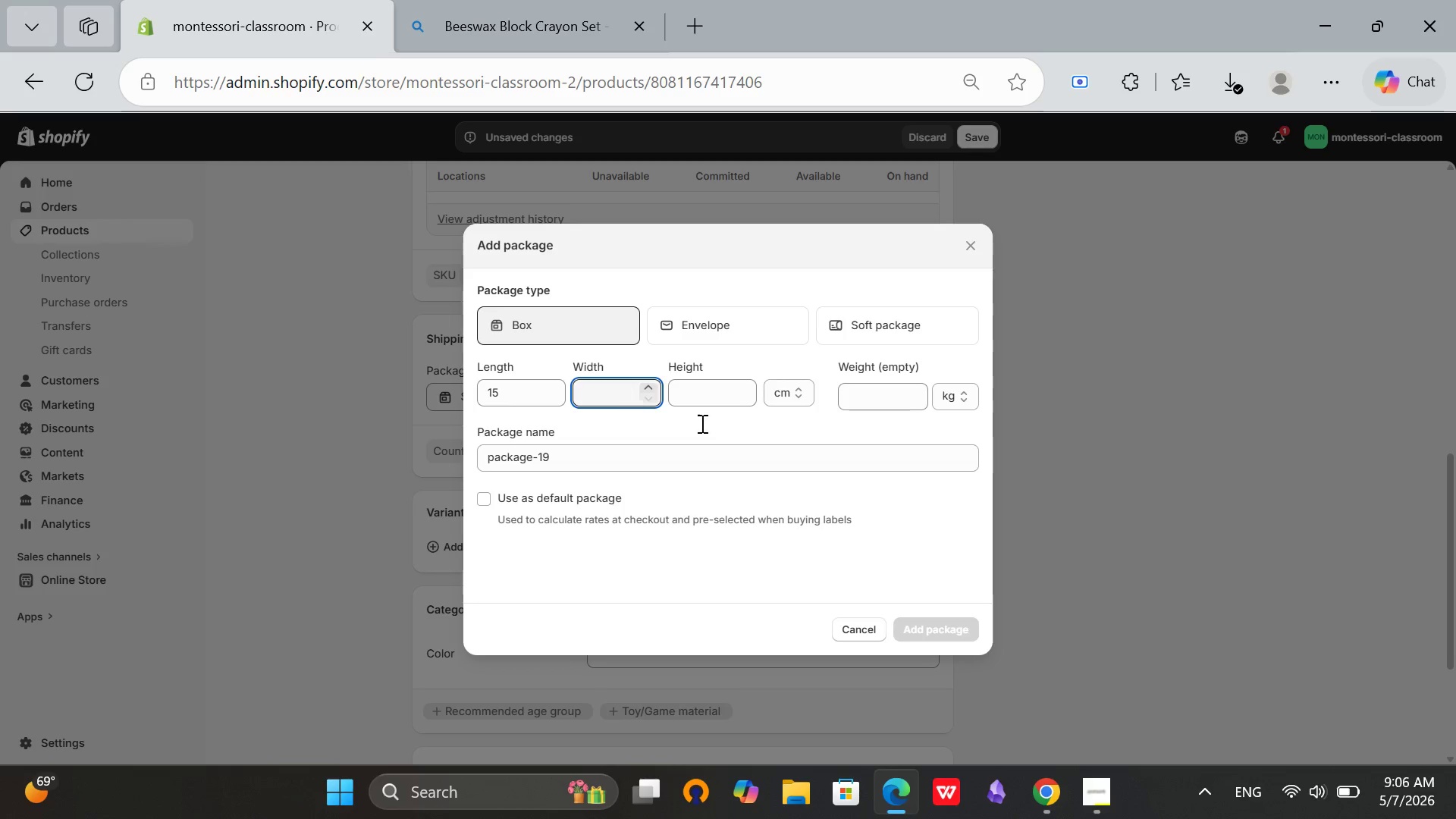 
type(10)
 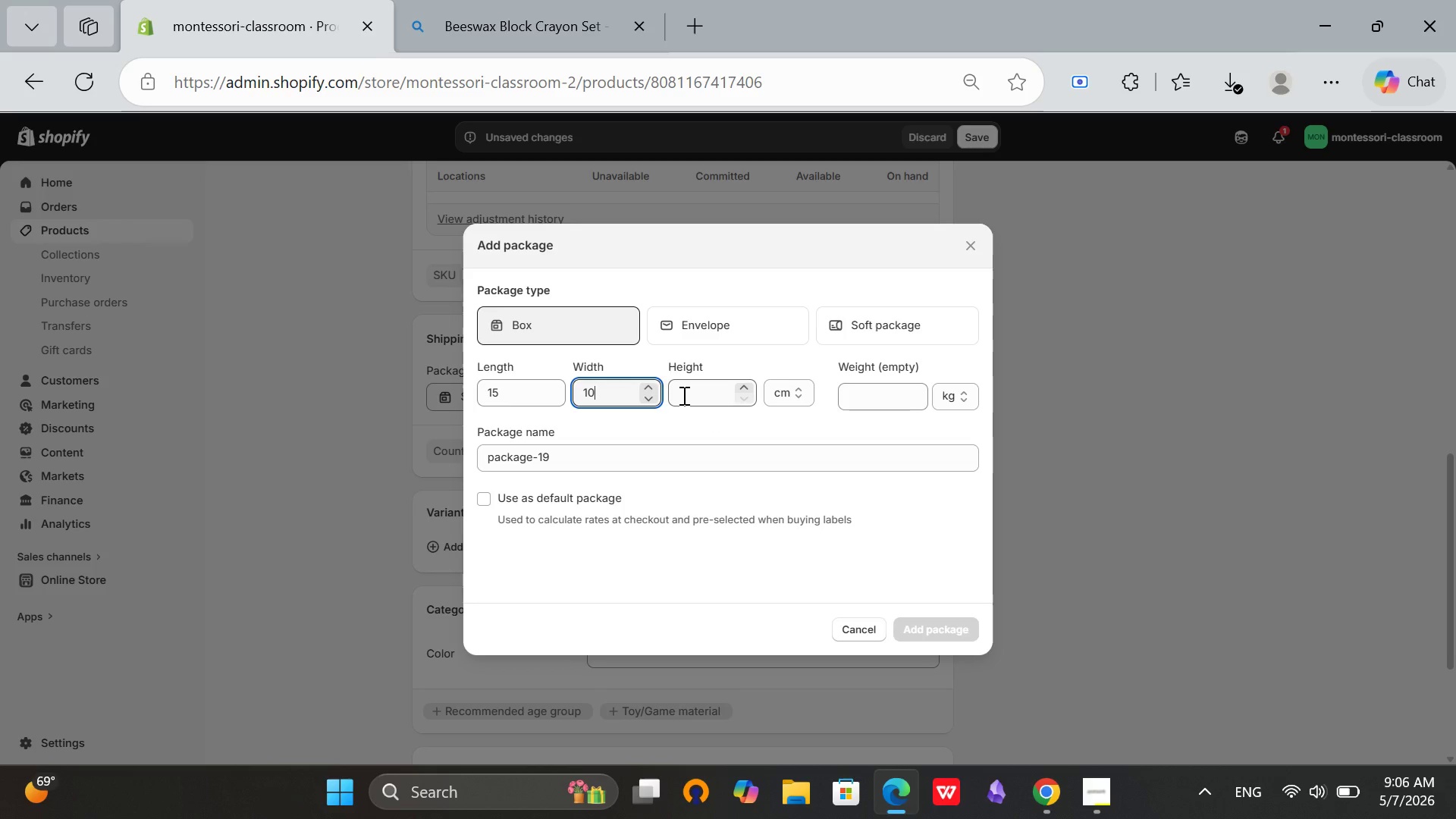 
left_click([682, 395])
 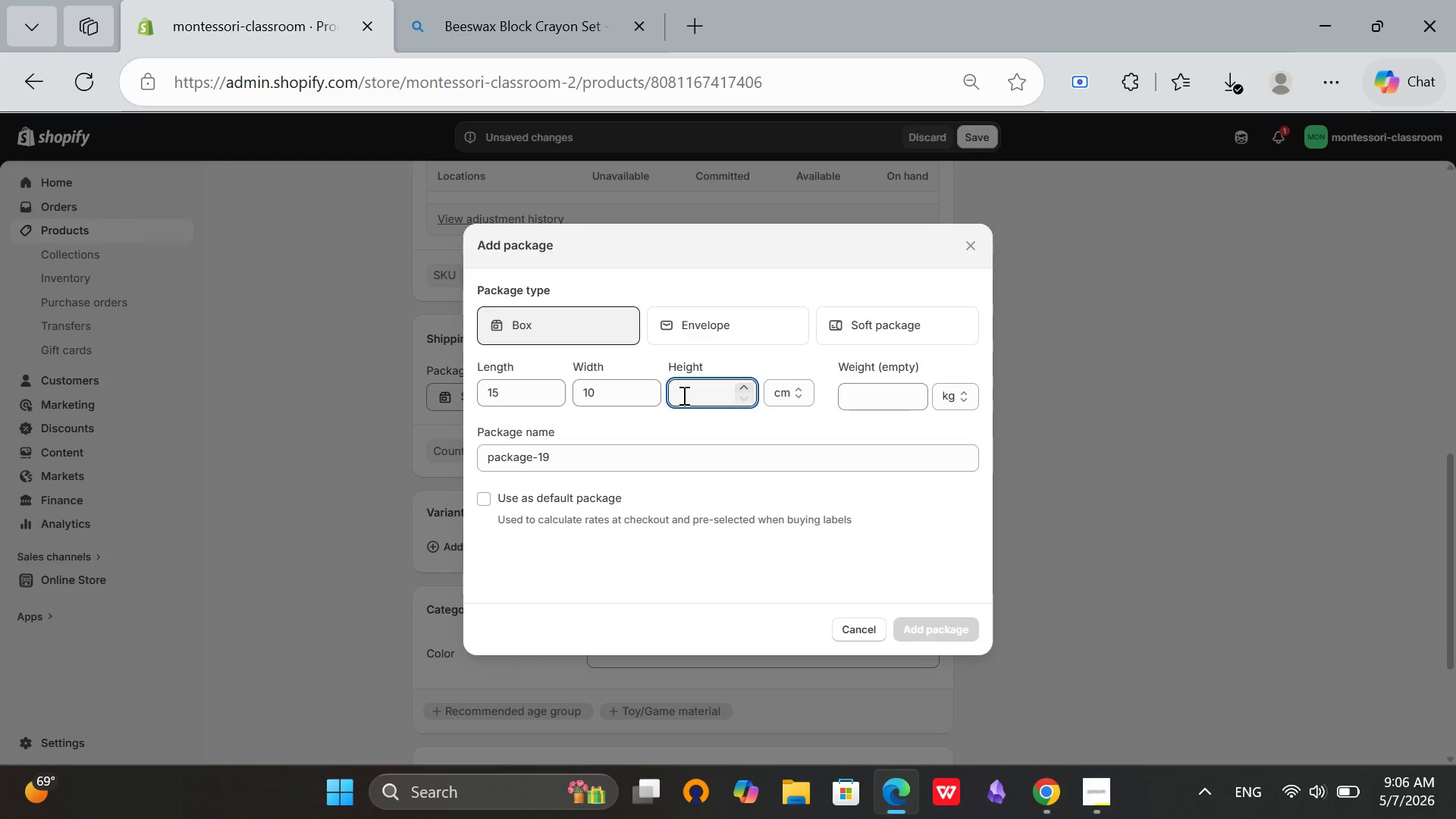 
key(5)
 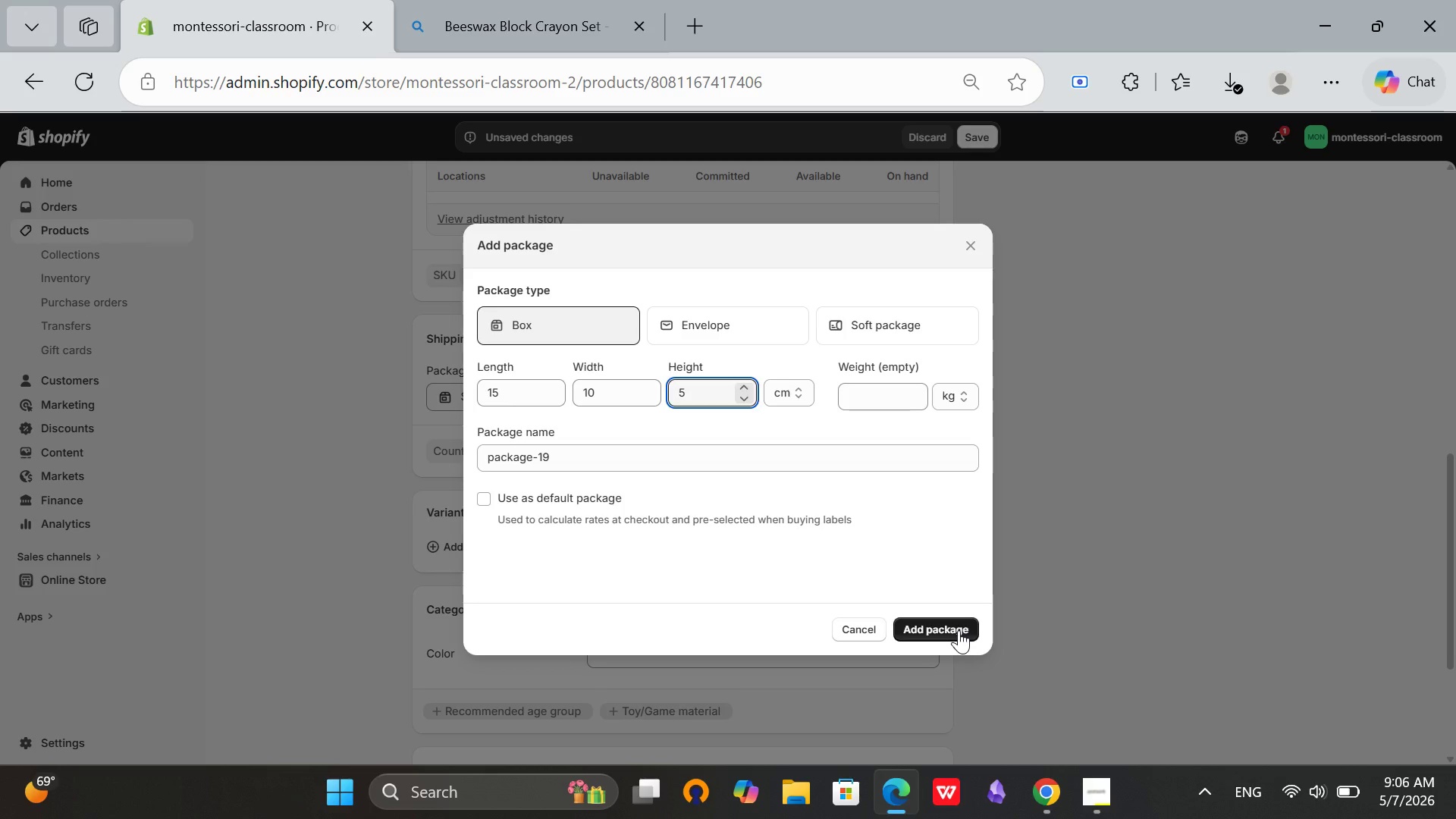 
left_click([959, 630])
 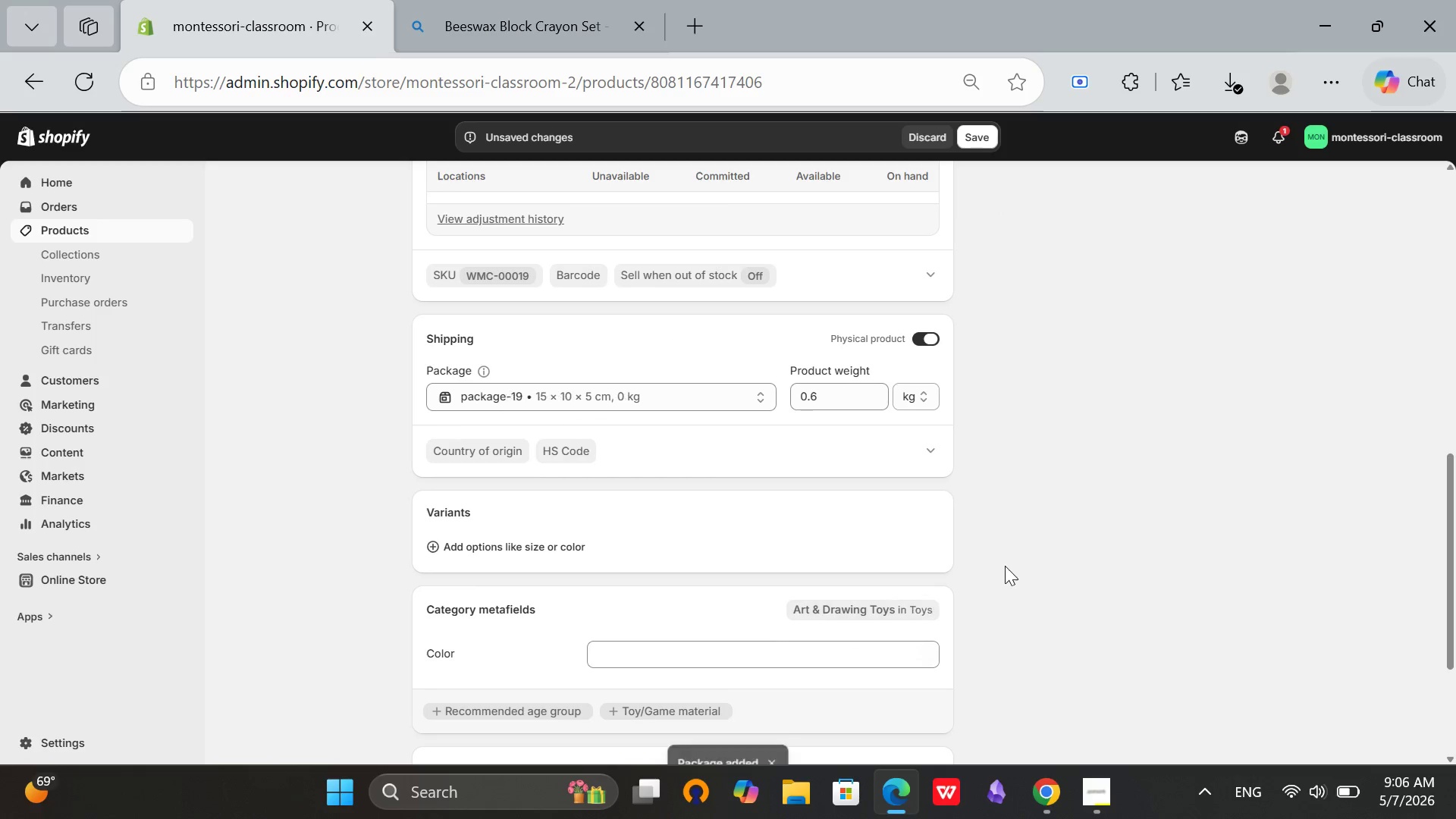 
scroll: coordinate [1005, 566], scroll_direction: down, amount: 3.0
 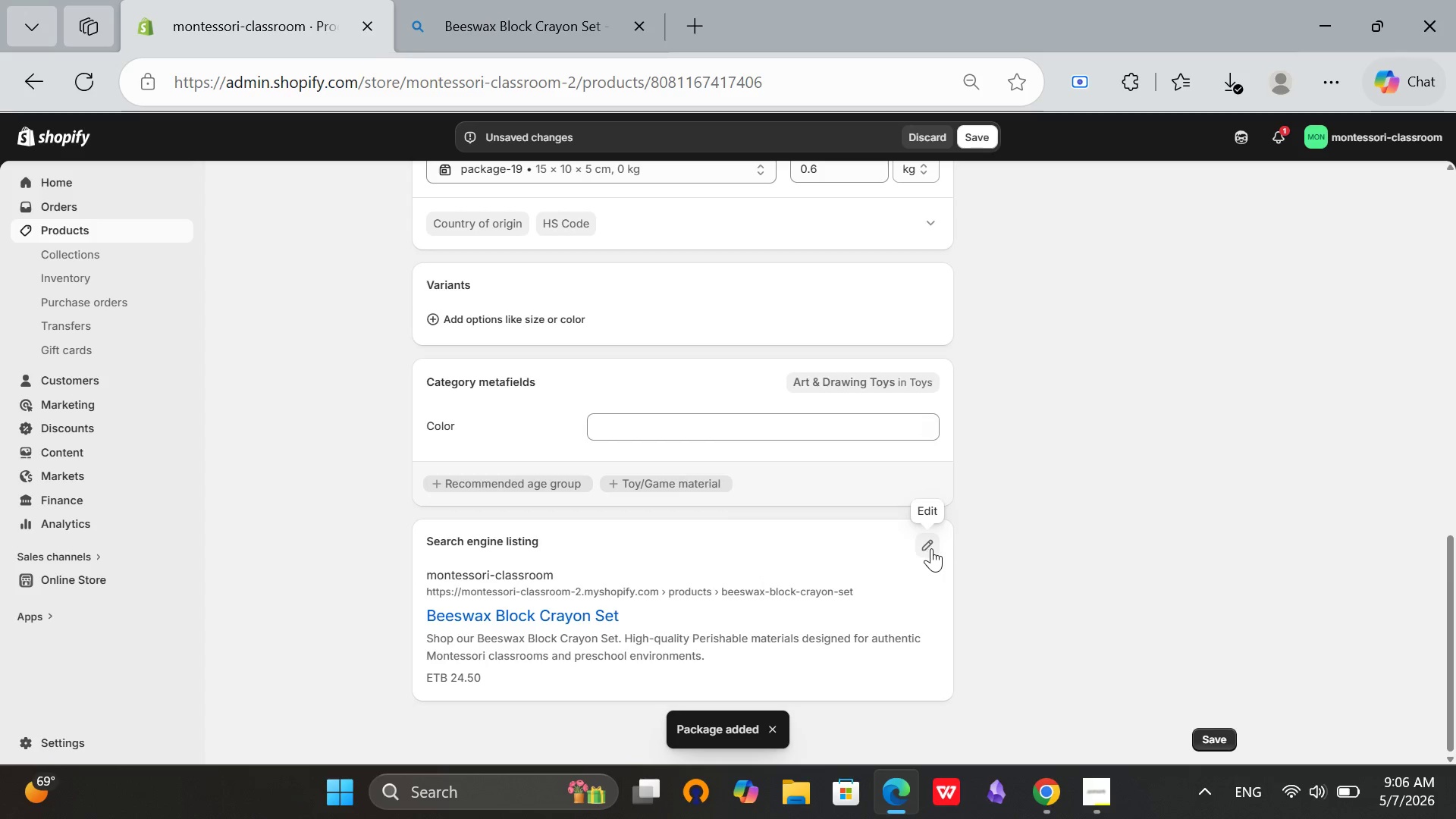 
left_click([931, 548])
 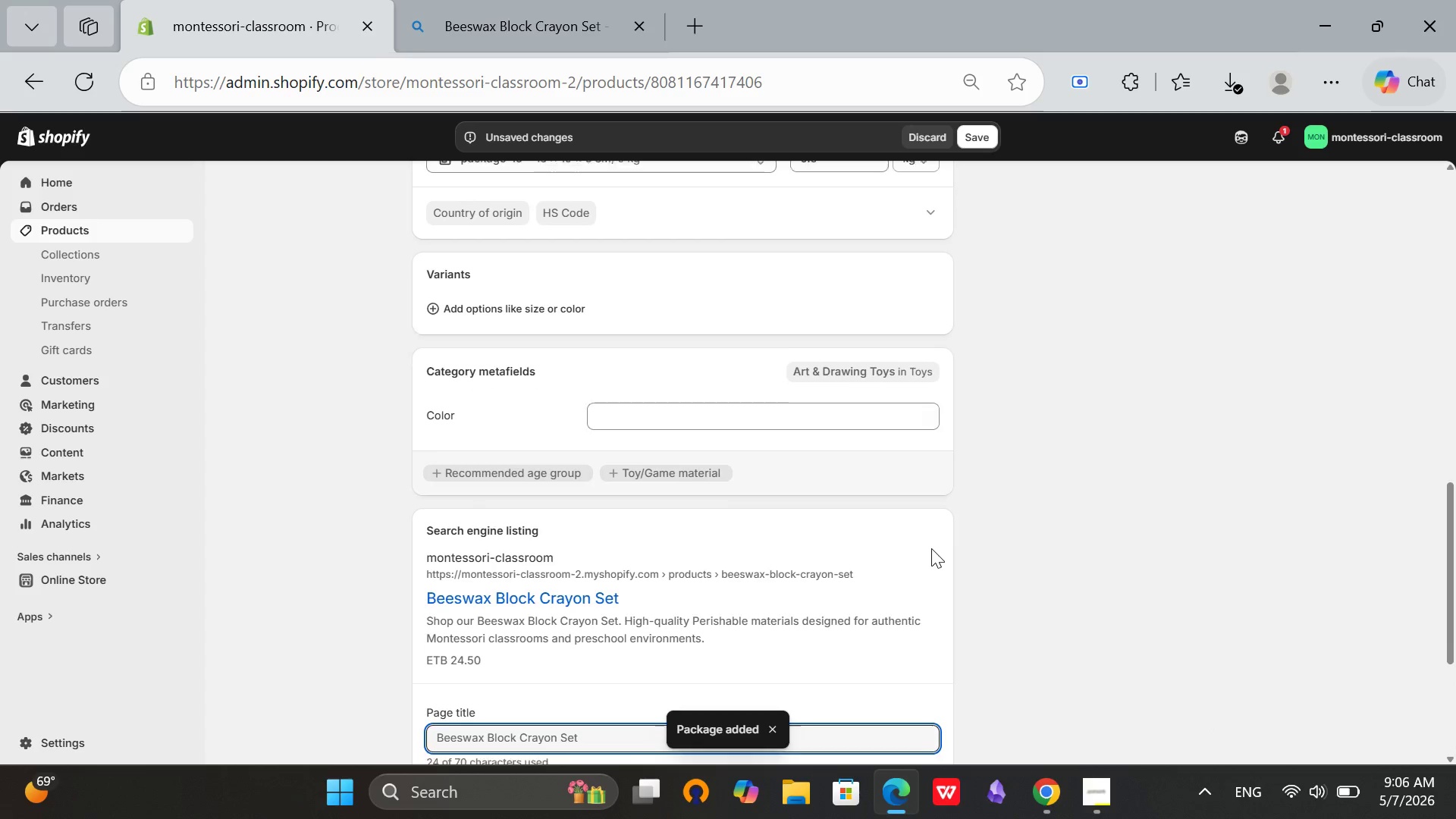 
scroll: coordinate [931, 548], scroll_direction: up, amount: 2.0
 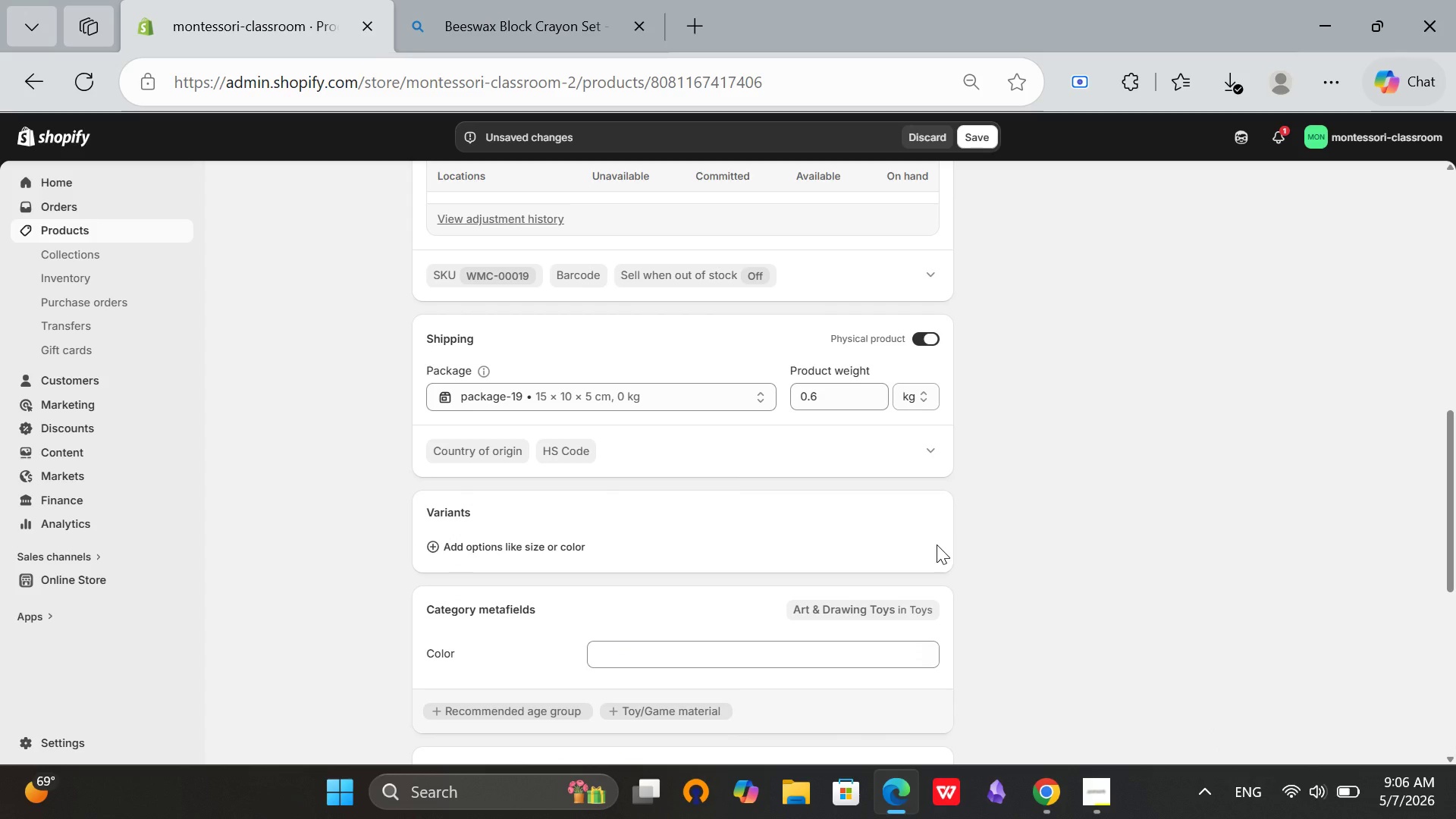 
scroll: coordinate [704, 563], scroll_direction: down, amount: 3.0
 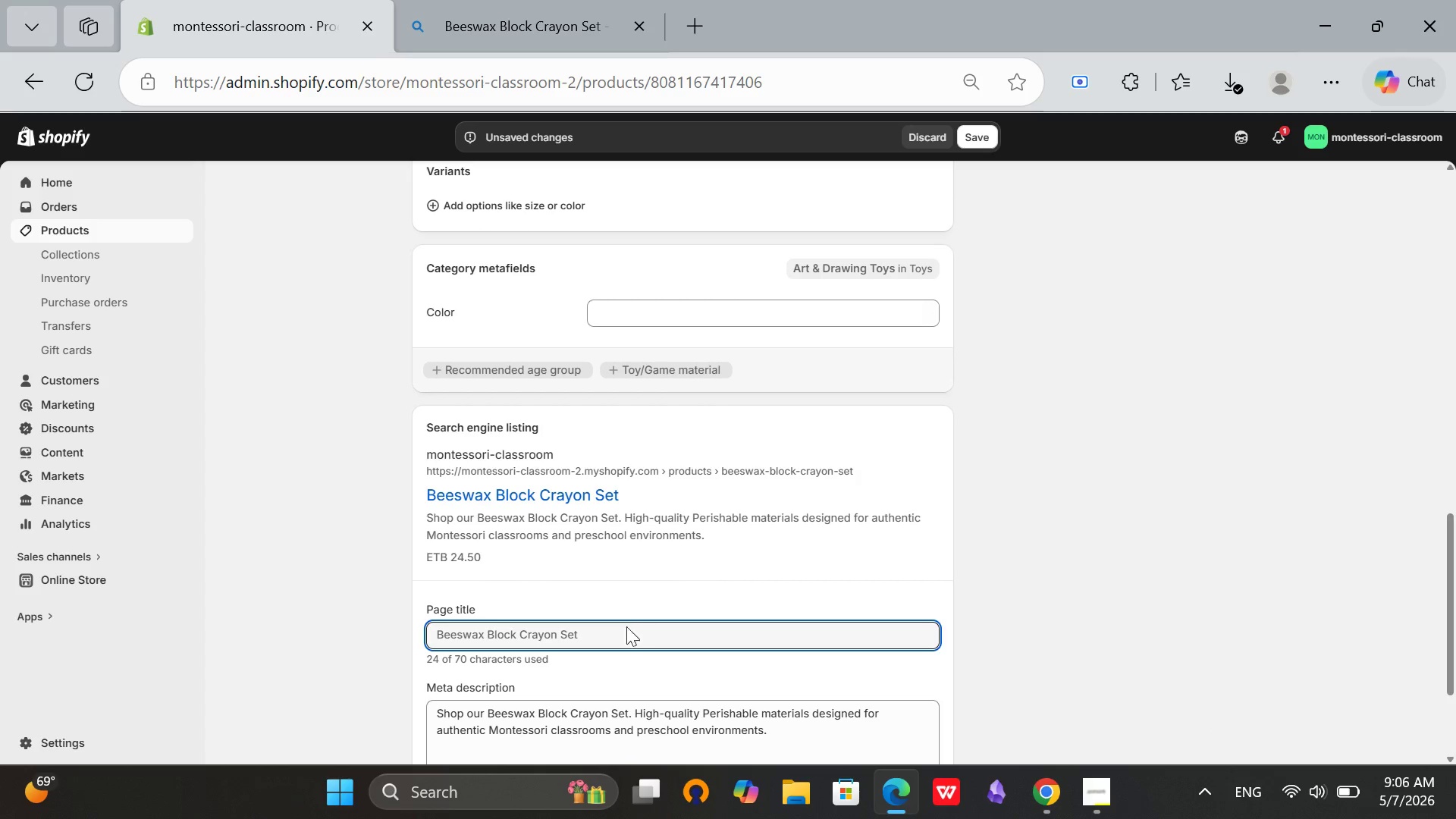 
left_click([621, 639])
 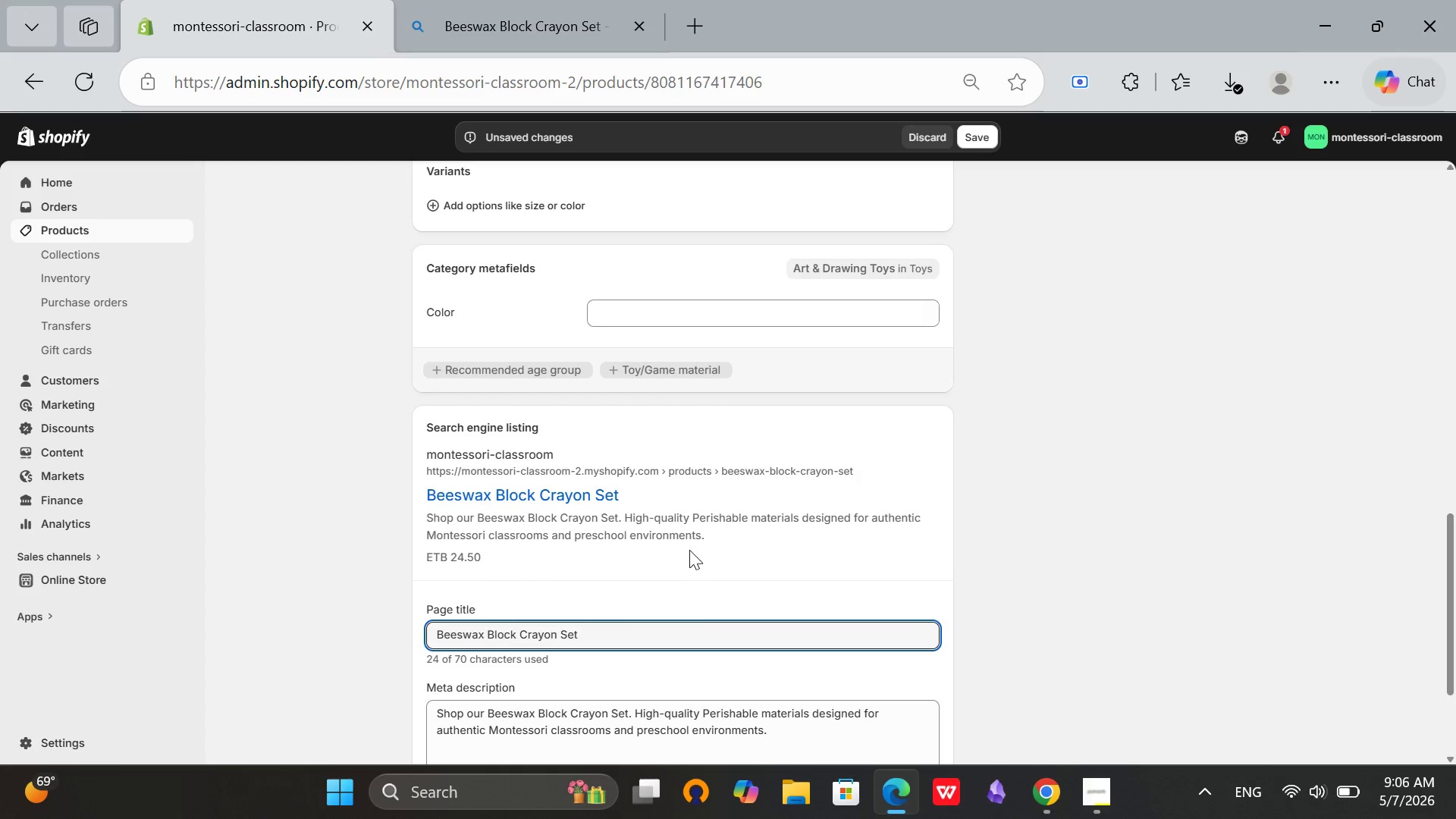 
type( [Break] 16 Colors [Break] Natural Art Supplies)
 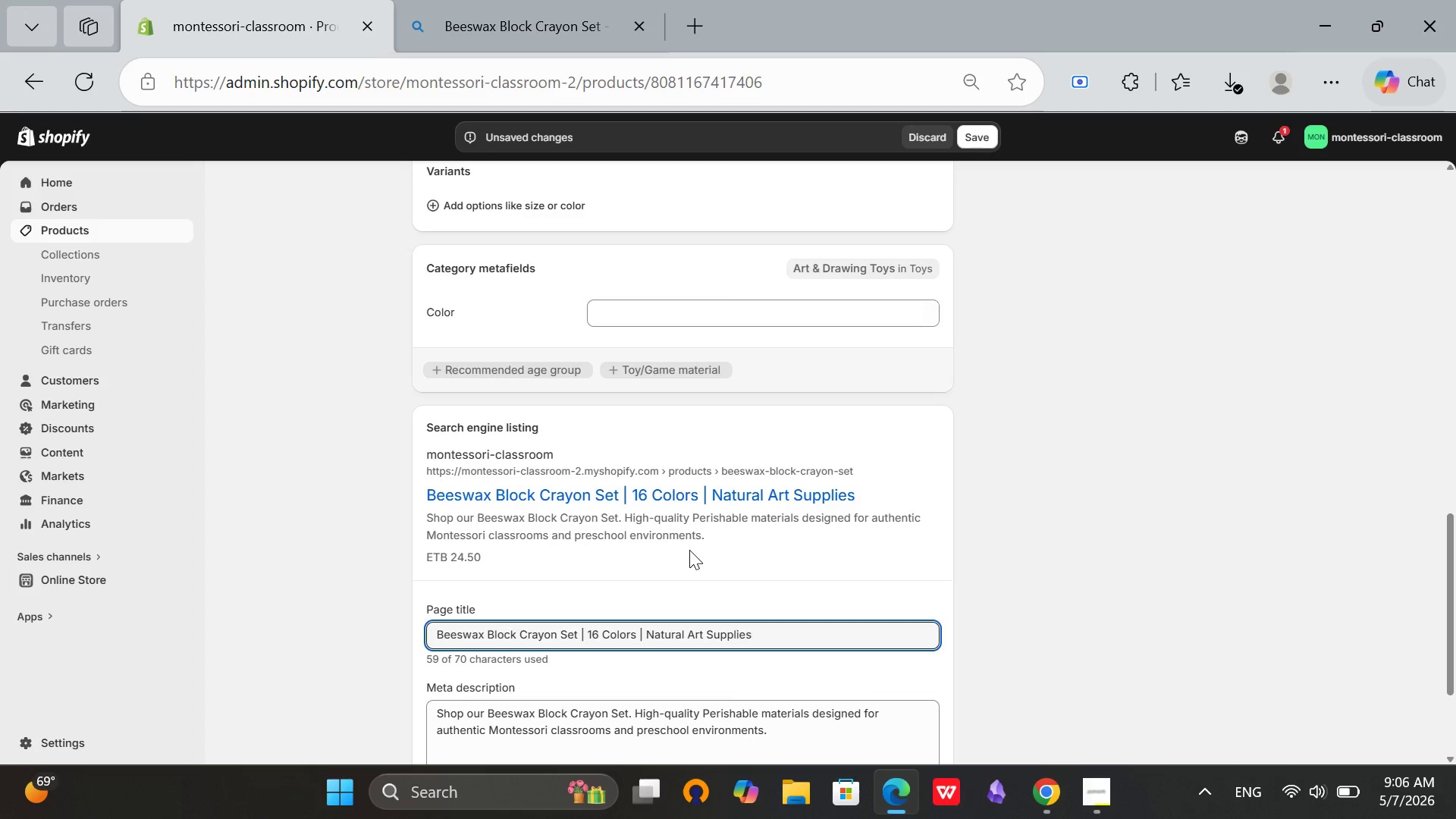 
wait(6.47)
 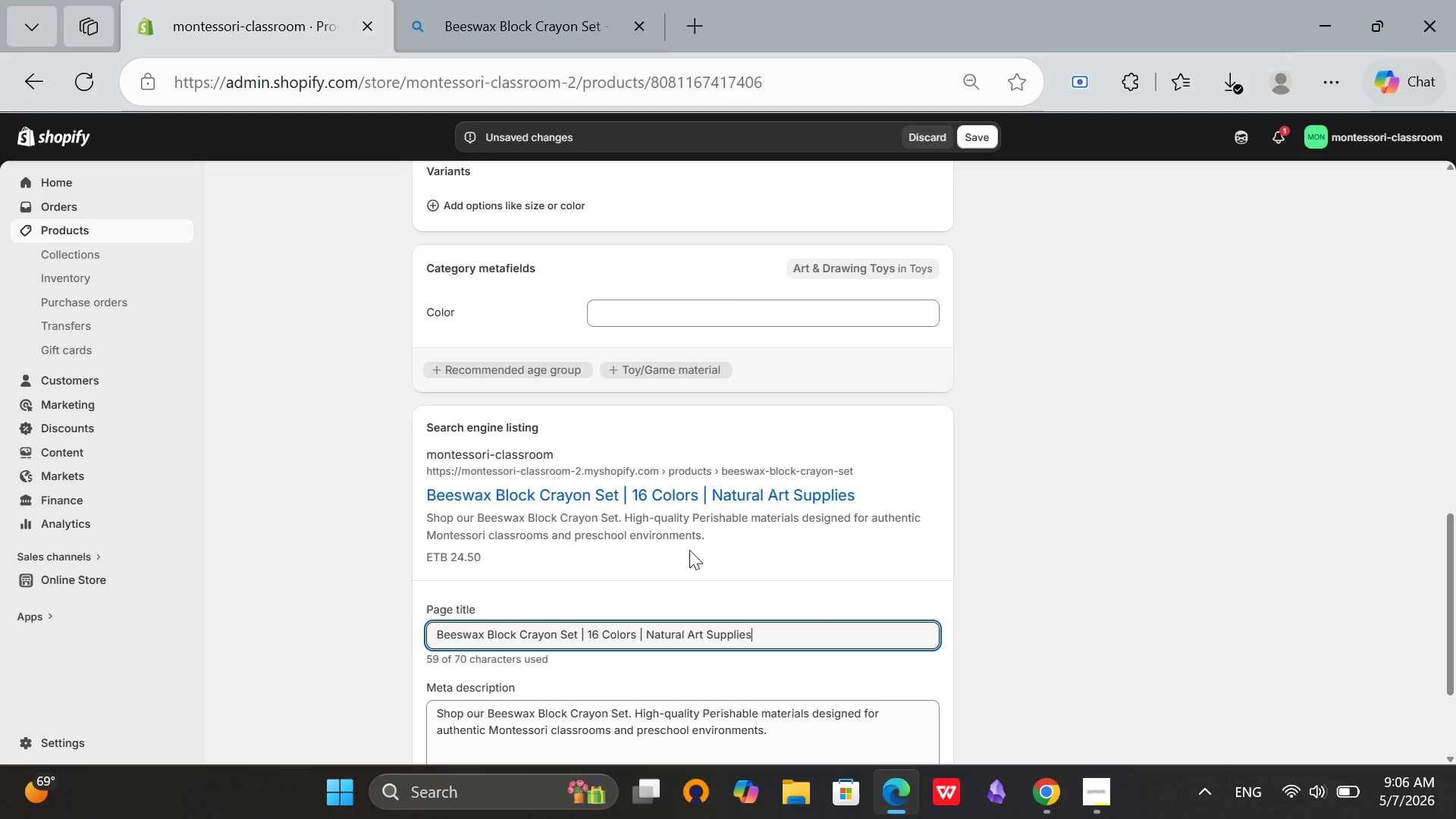 
scroll: coordinate [714, 583], scroll_direction: down, amount: 6.0
 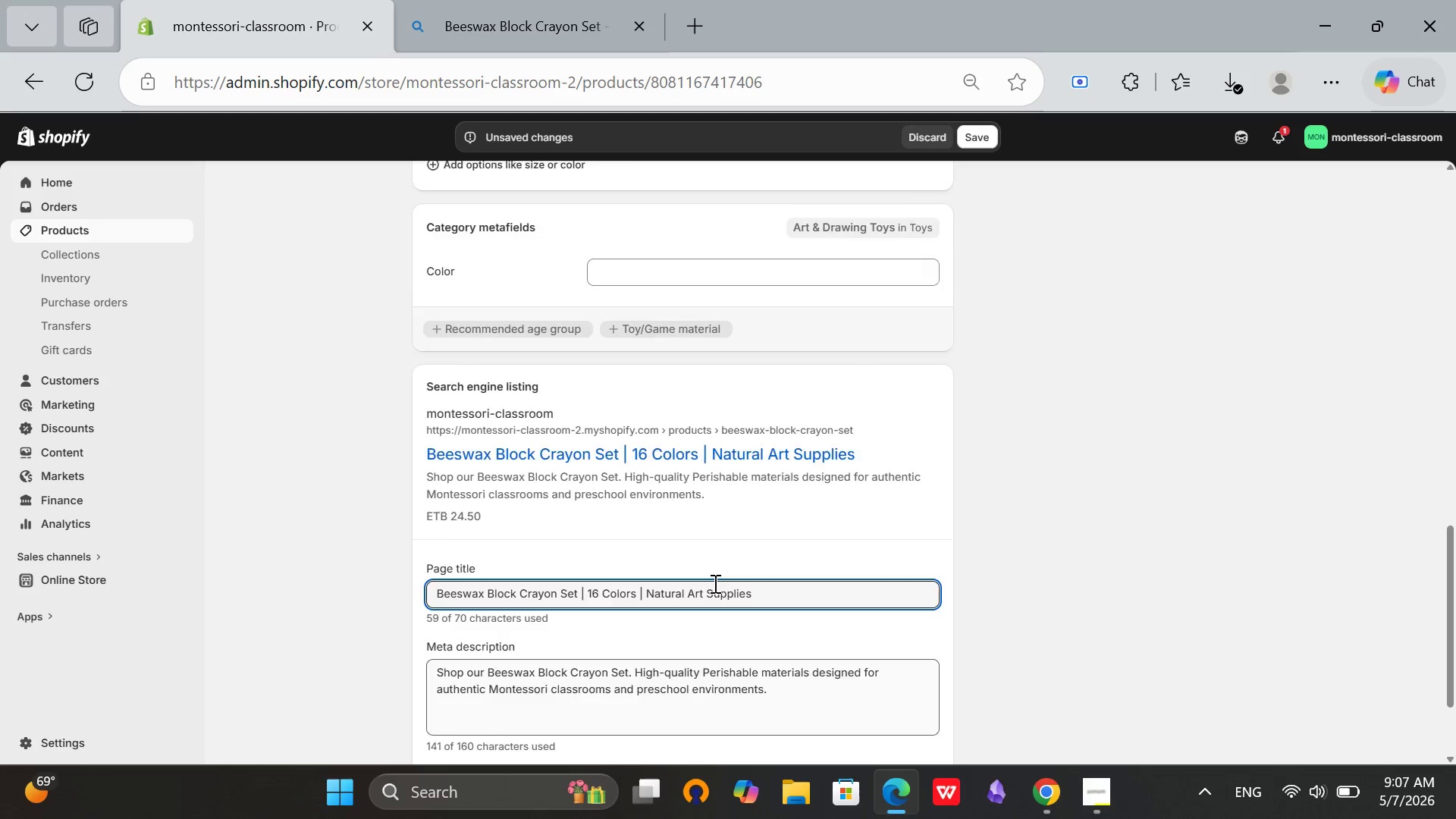 
scroll: coordinate [1025, 445], scroll_direction: up, amount: 10.0
 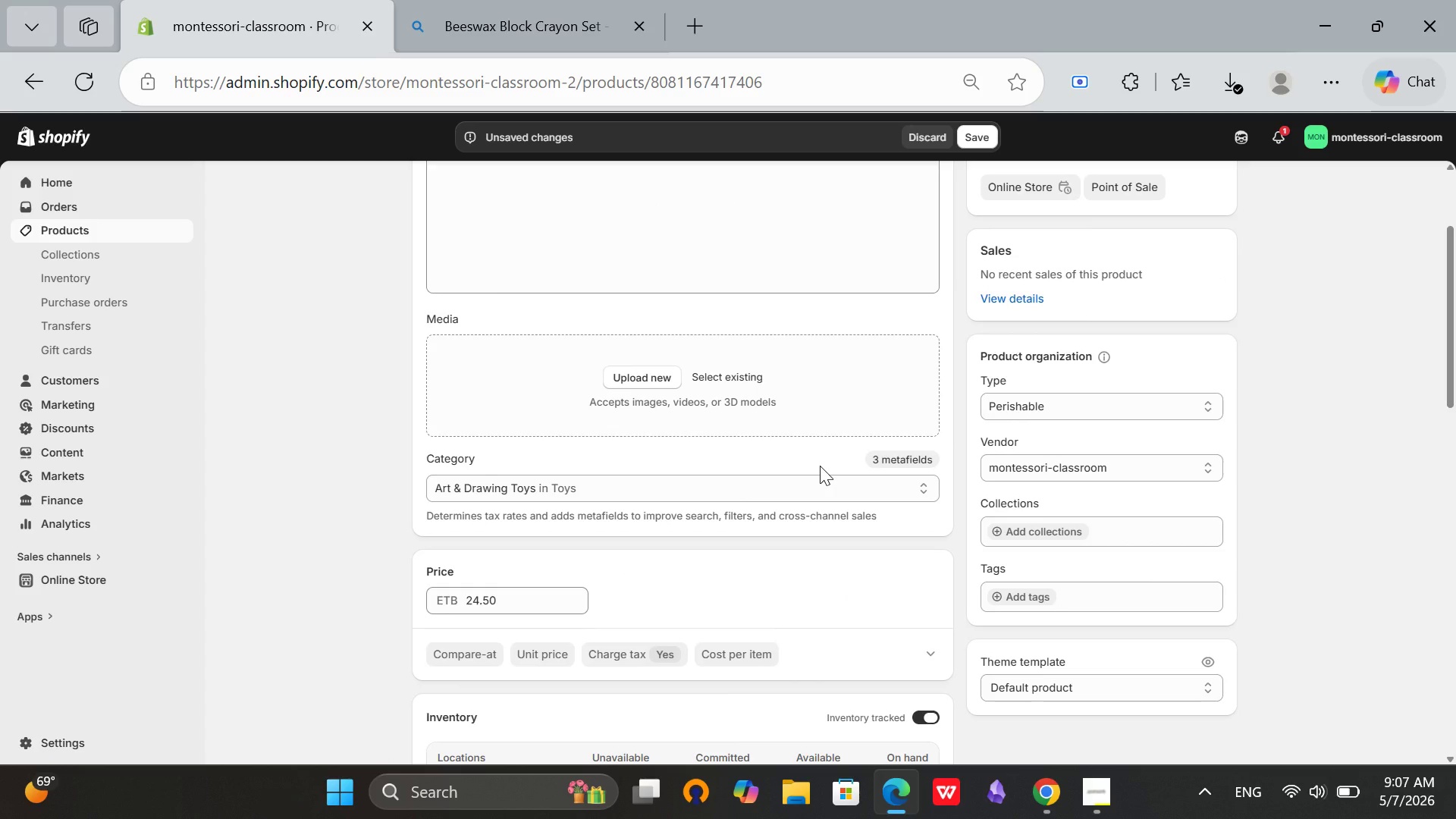 
wait(9.48)
 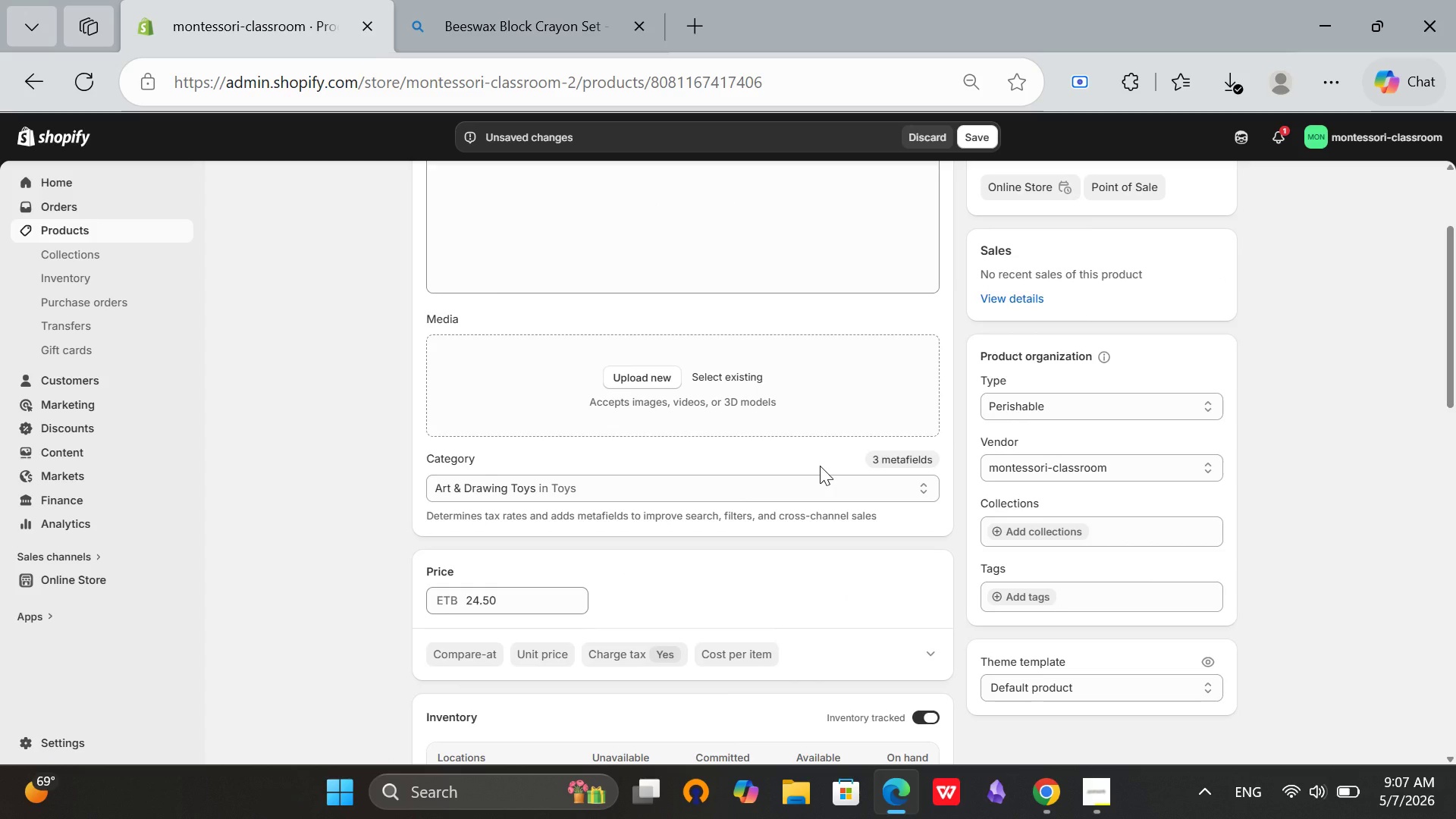 
left_click([1039, 592])
 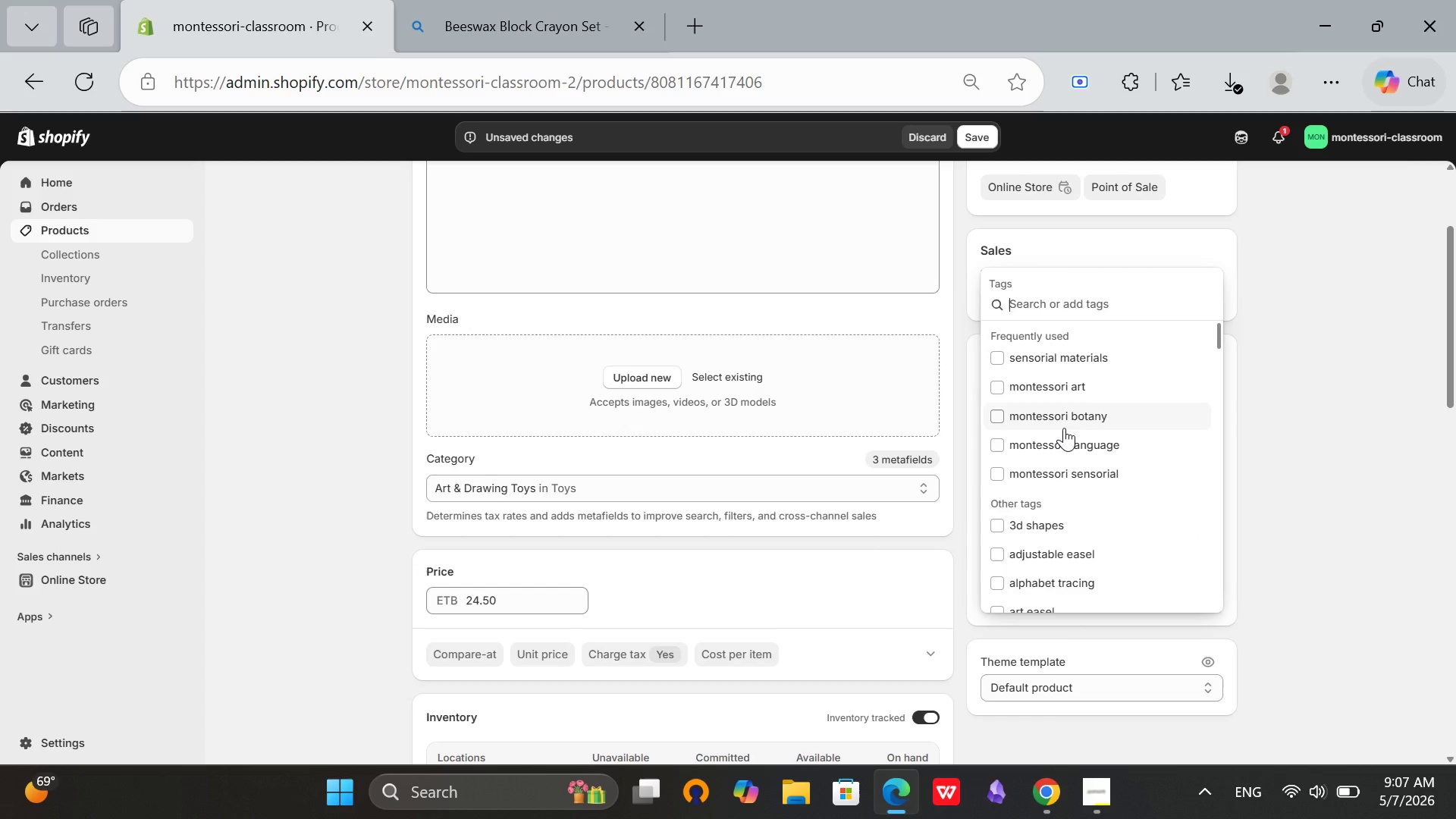 
type(beewaz)
key(Backspace)
type(x)
key(Backspace)
key(Backspace)
type(swax)
 